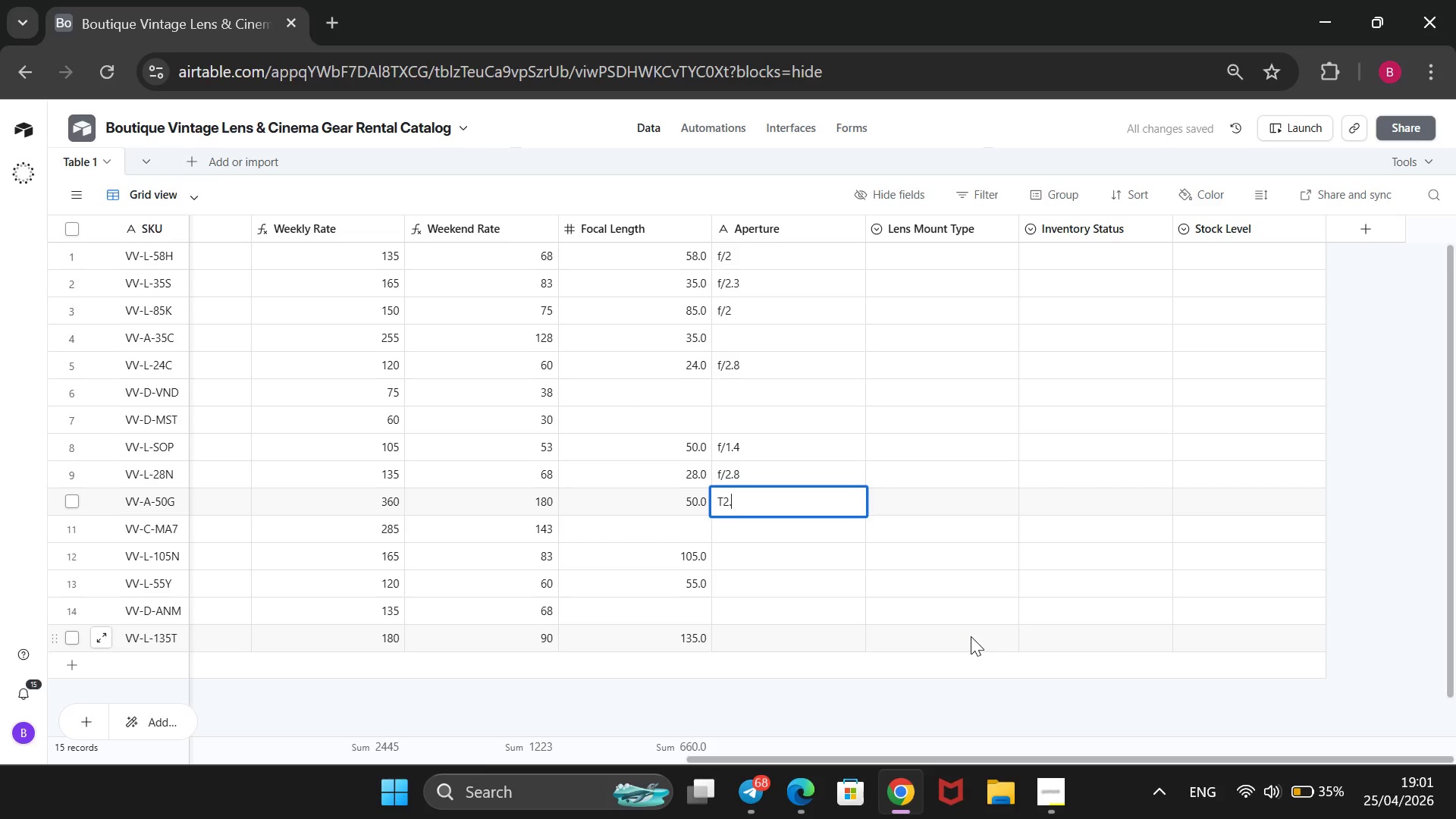 
key(Period)
 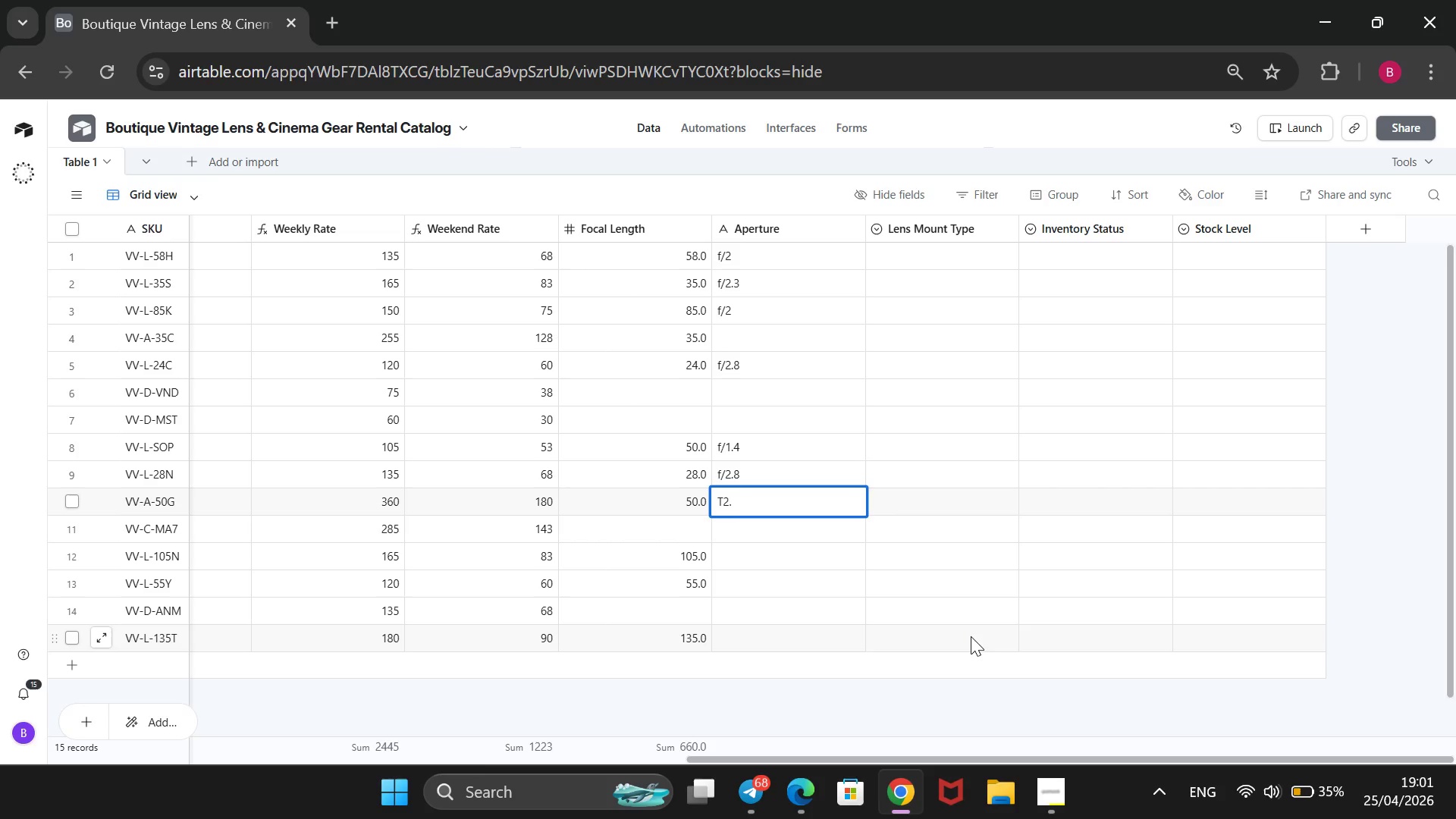 
key(9)
 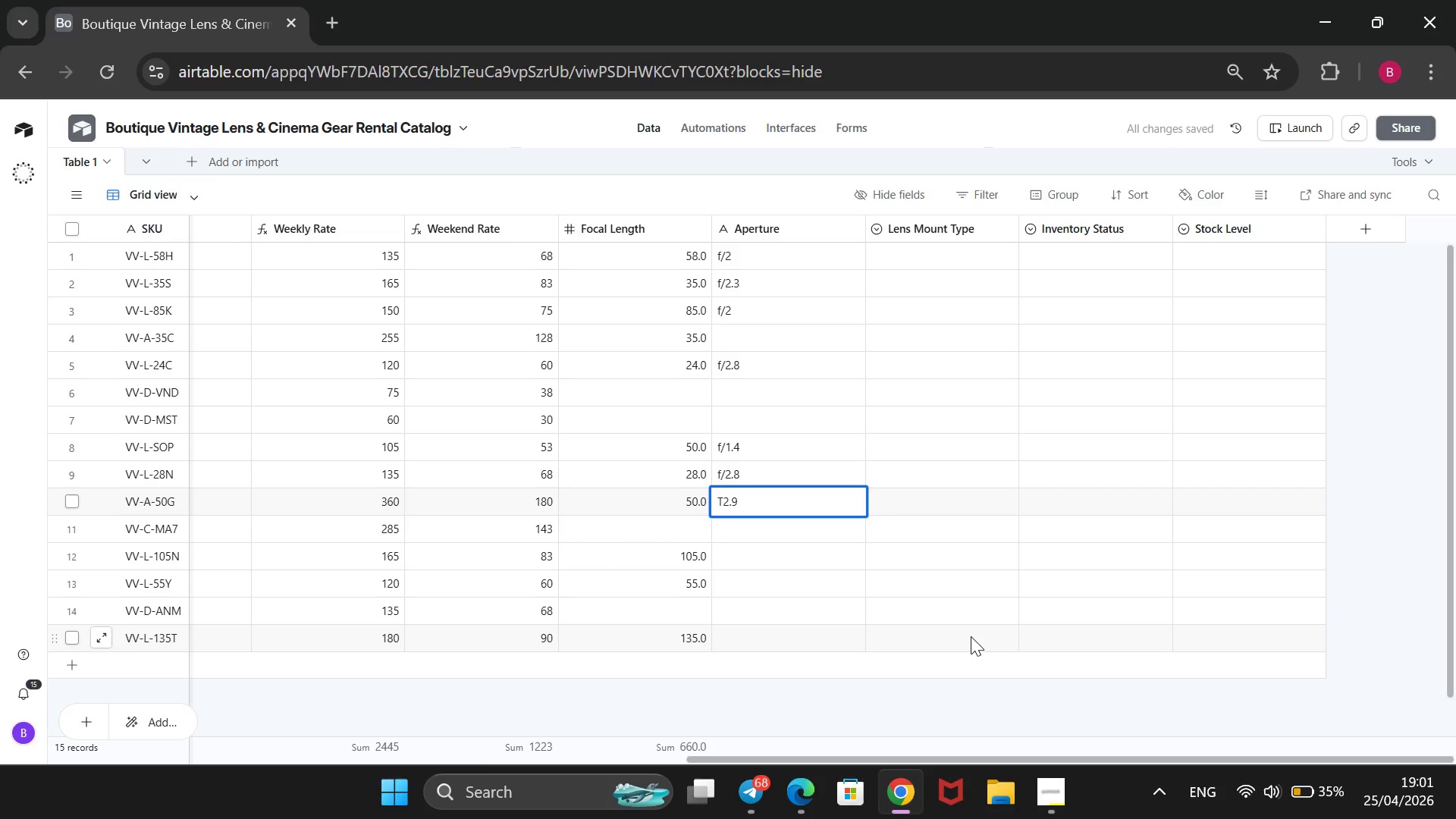 
key(Enter)
 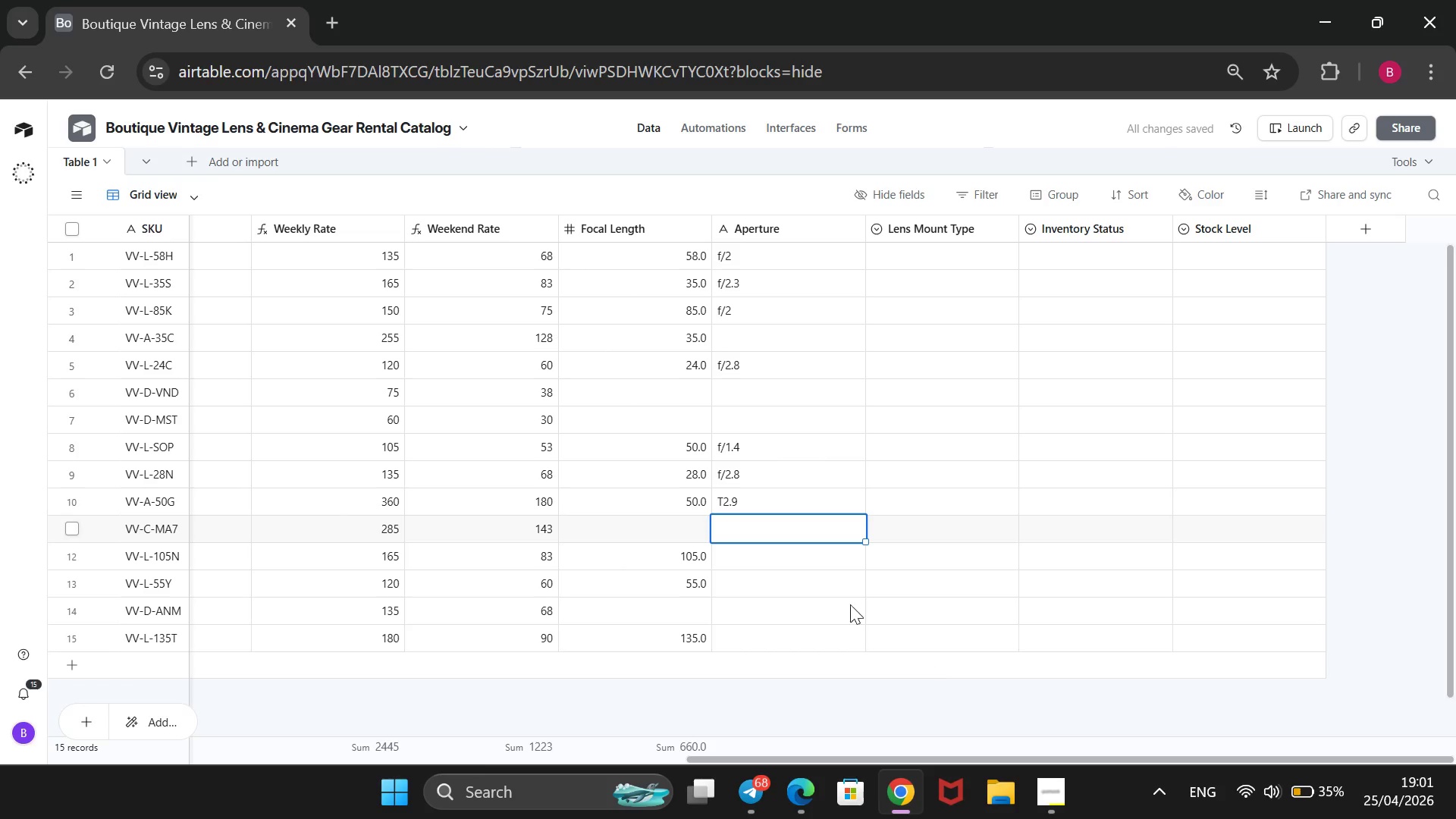 
left_click([834, 552])
 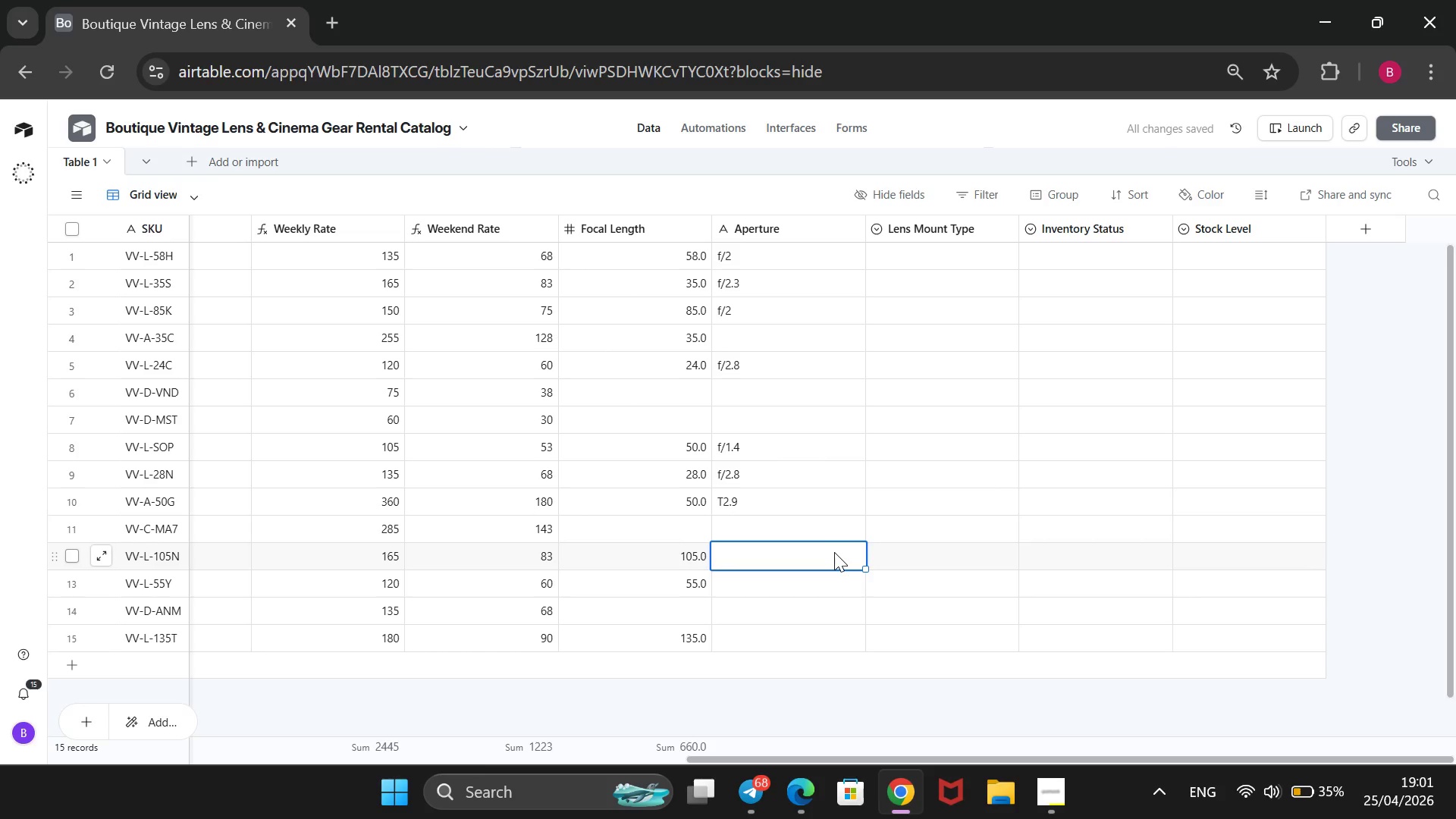 
key(F)
 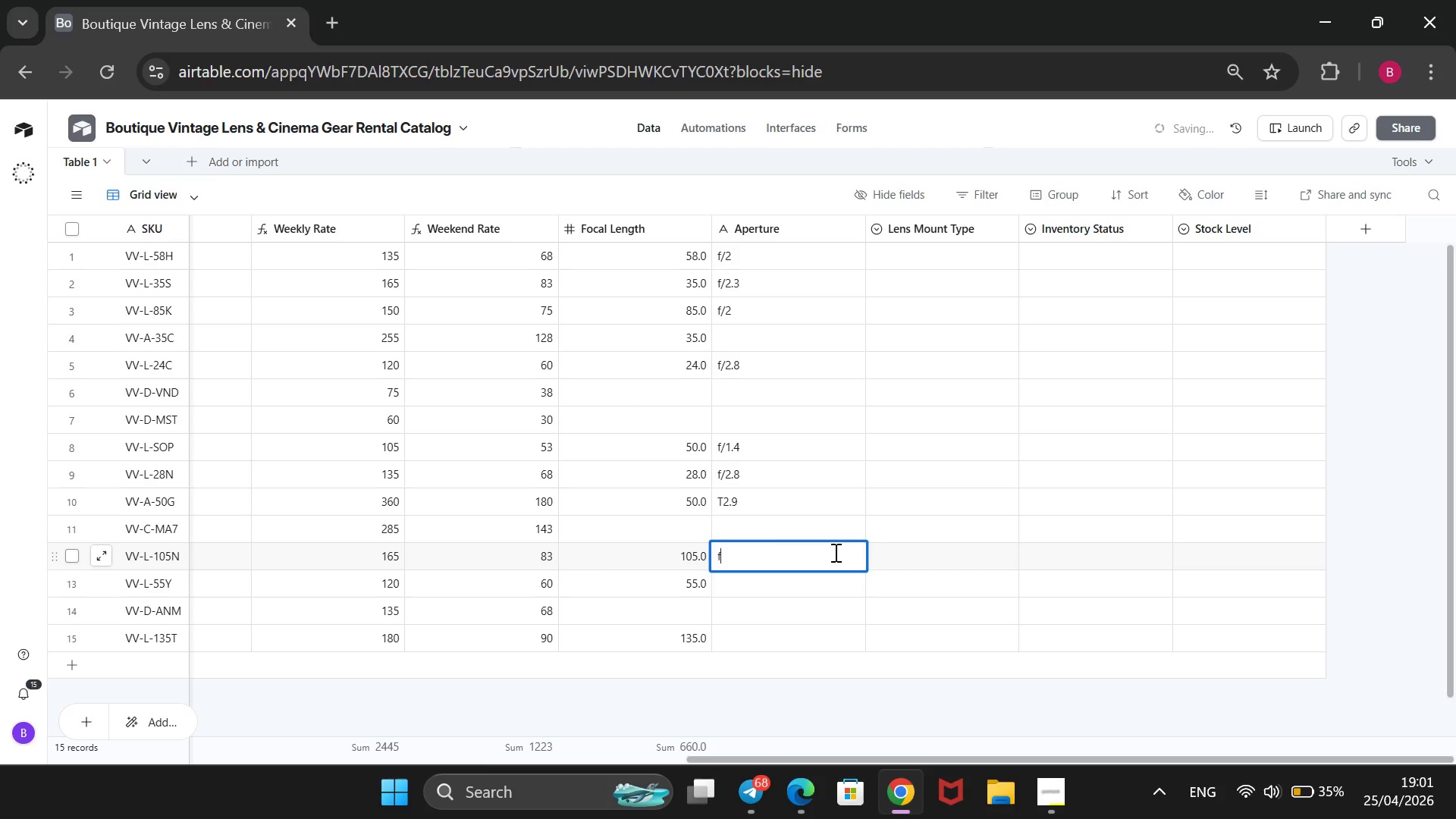 
key(Slash)
 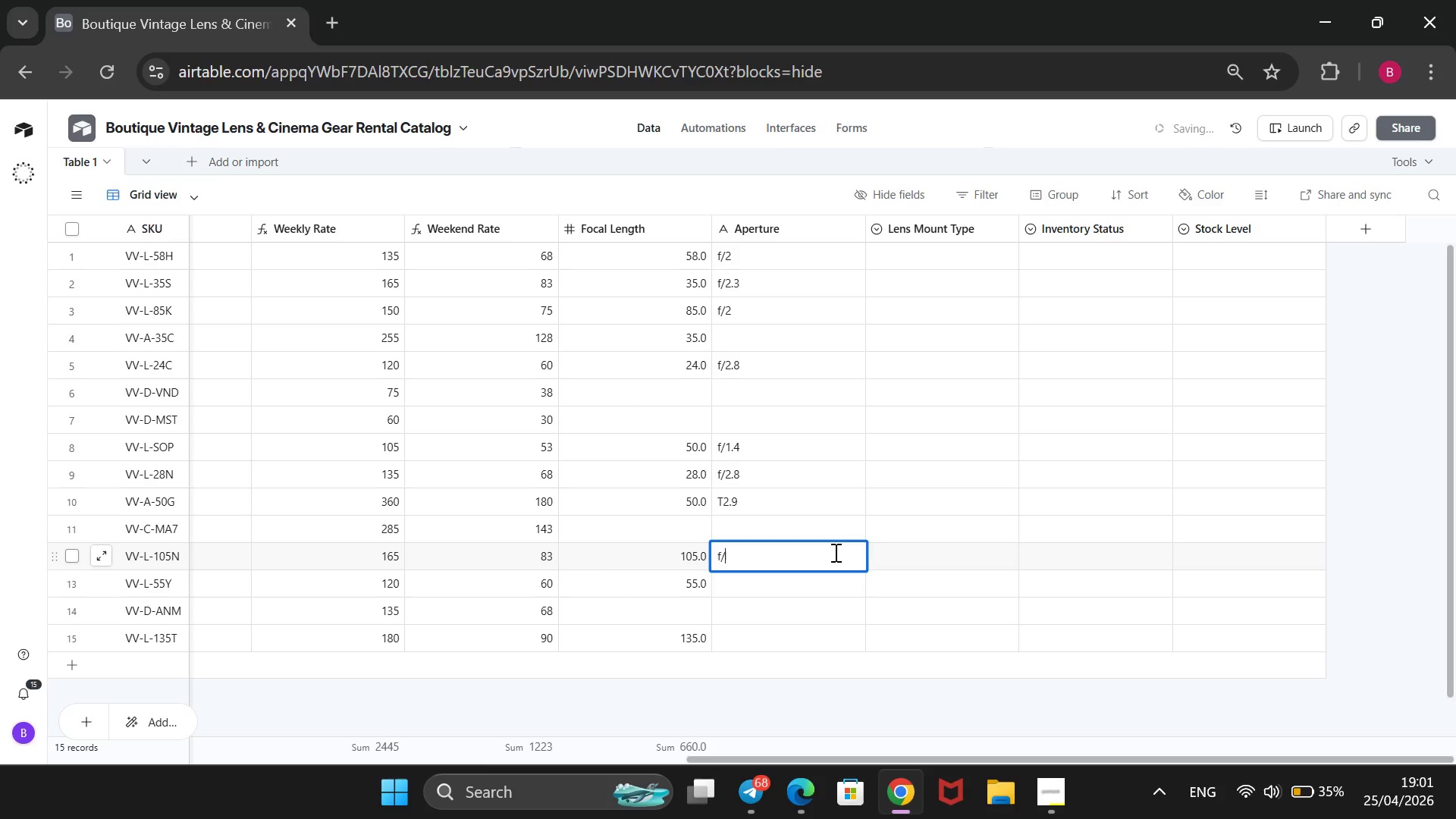 
key(2)
 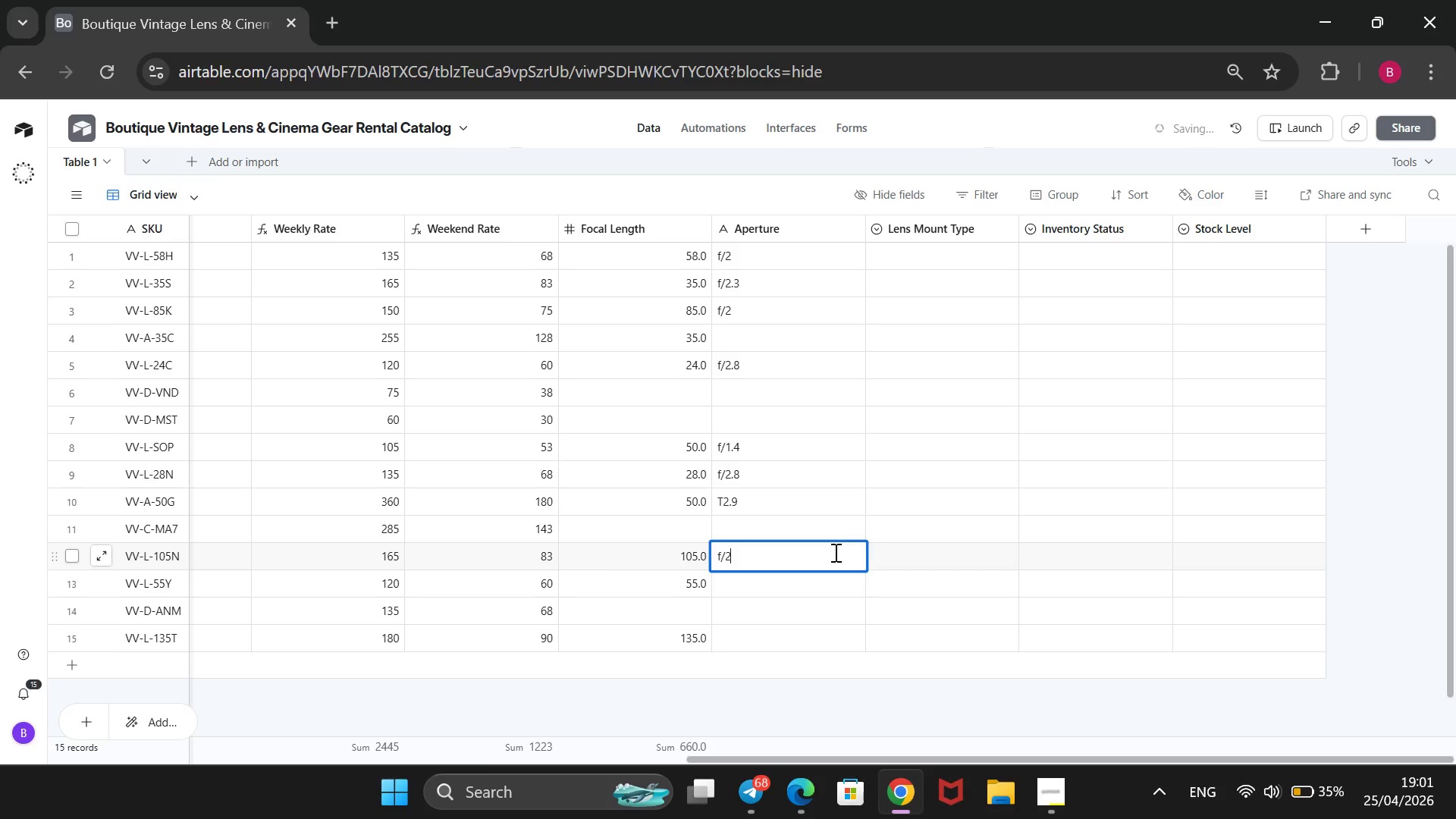 
key(Period)
 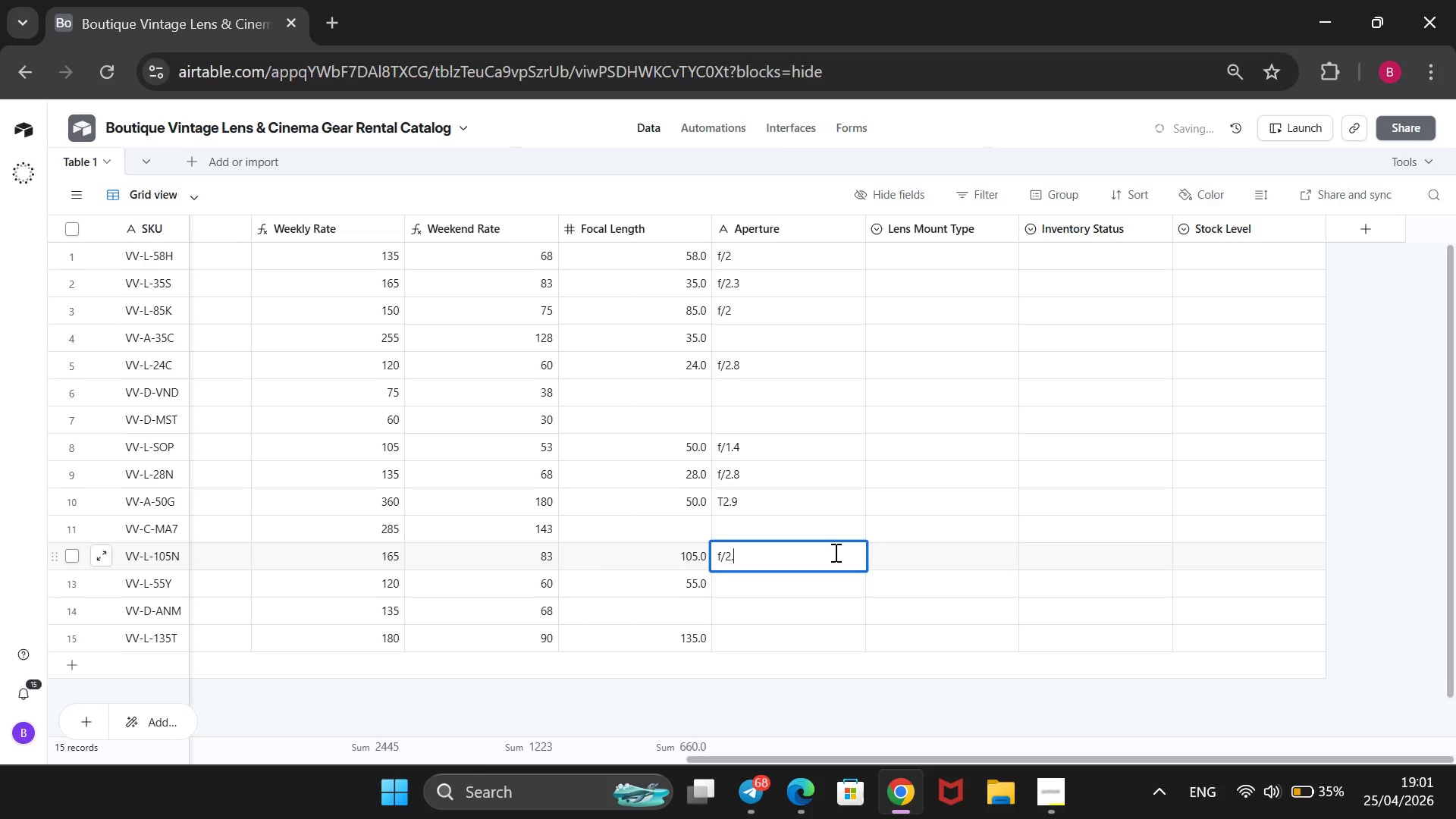 
key(5)
 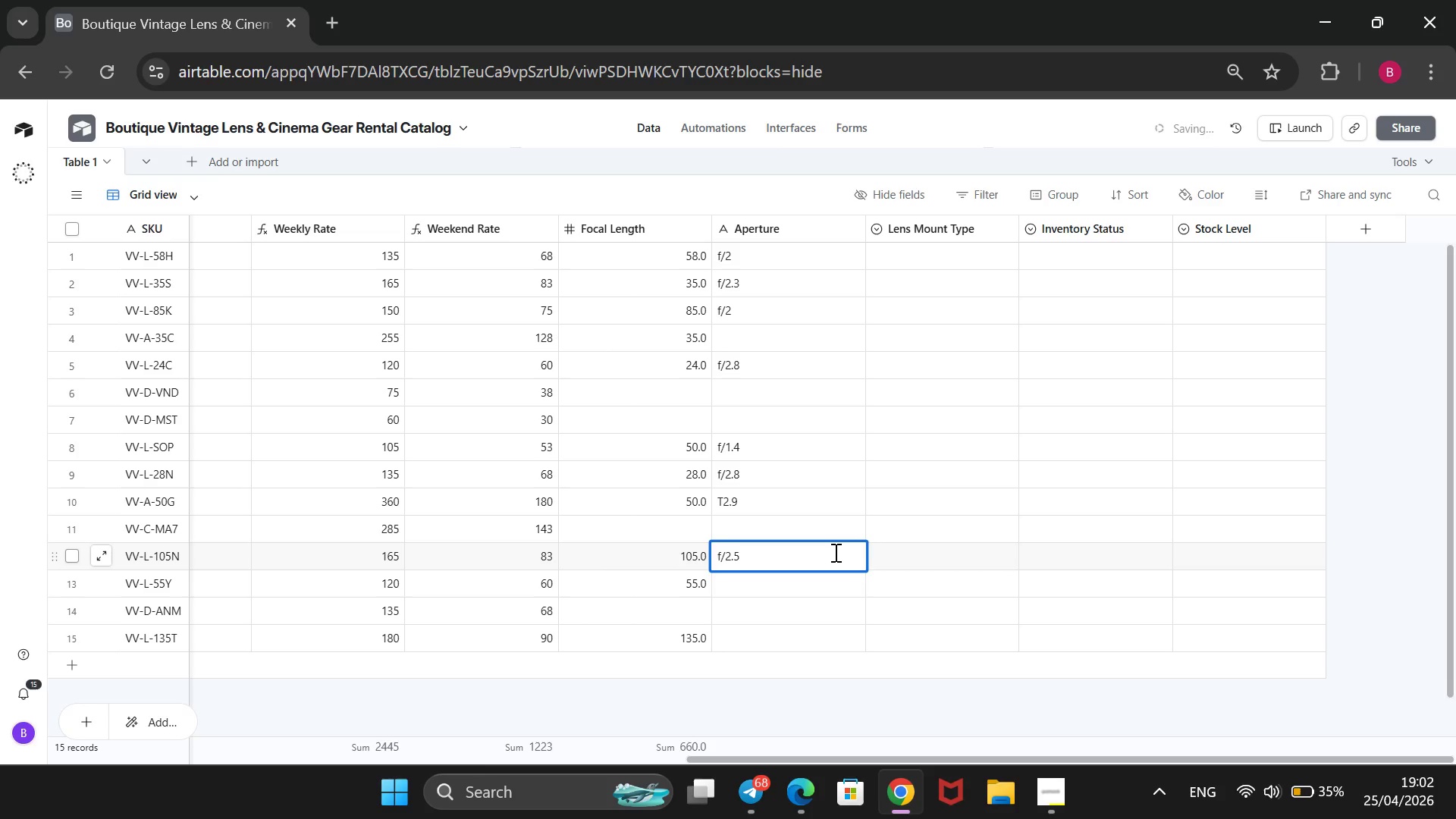 
key(Enter)
 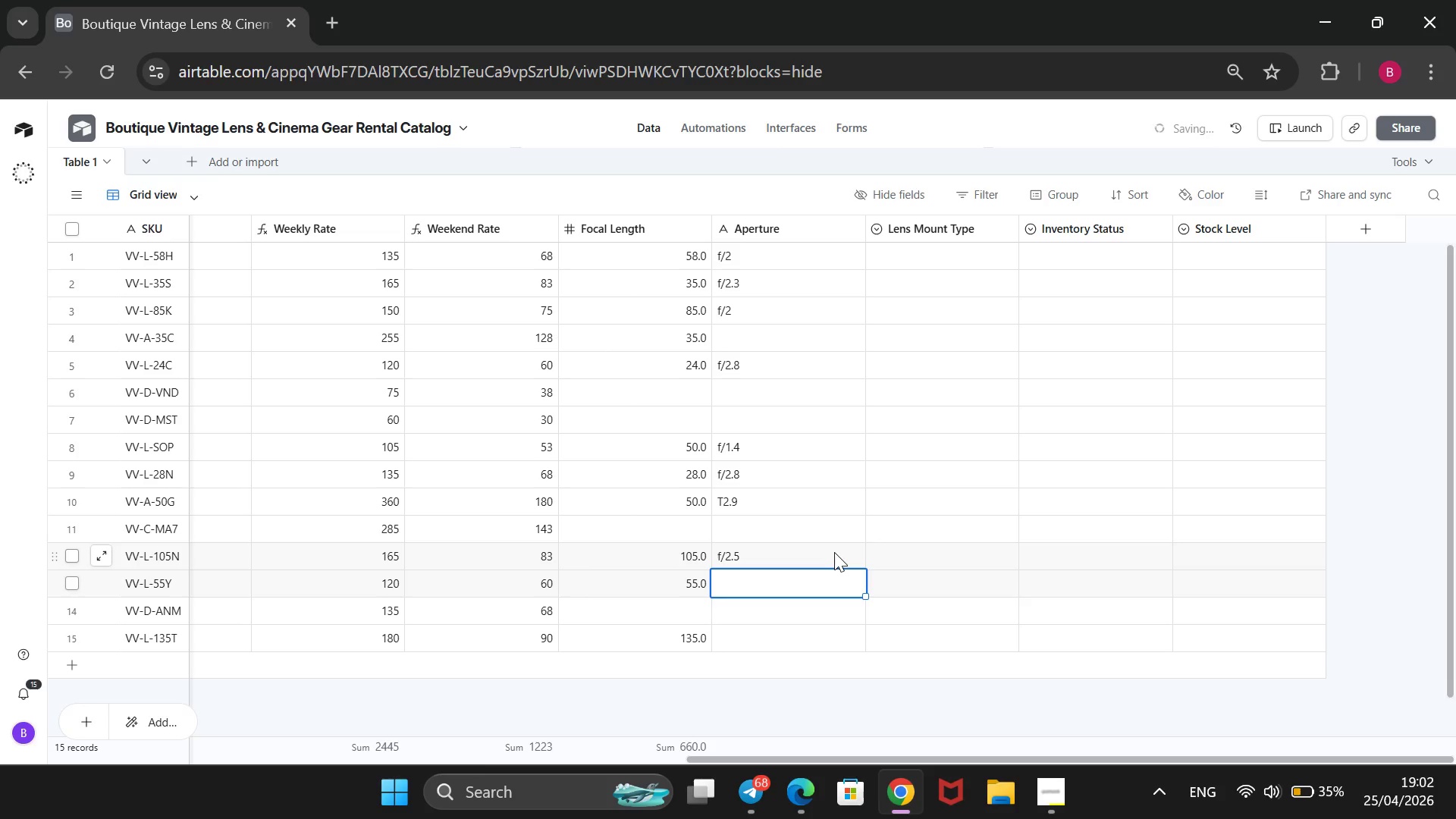 
key(F)
 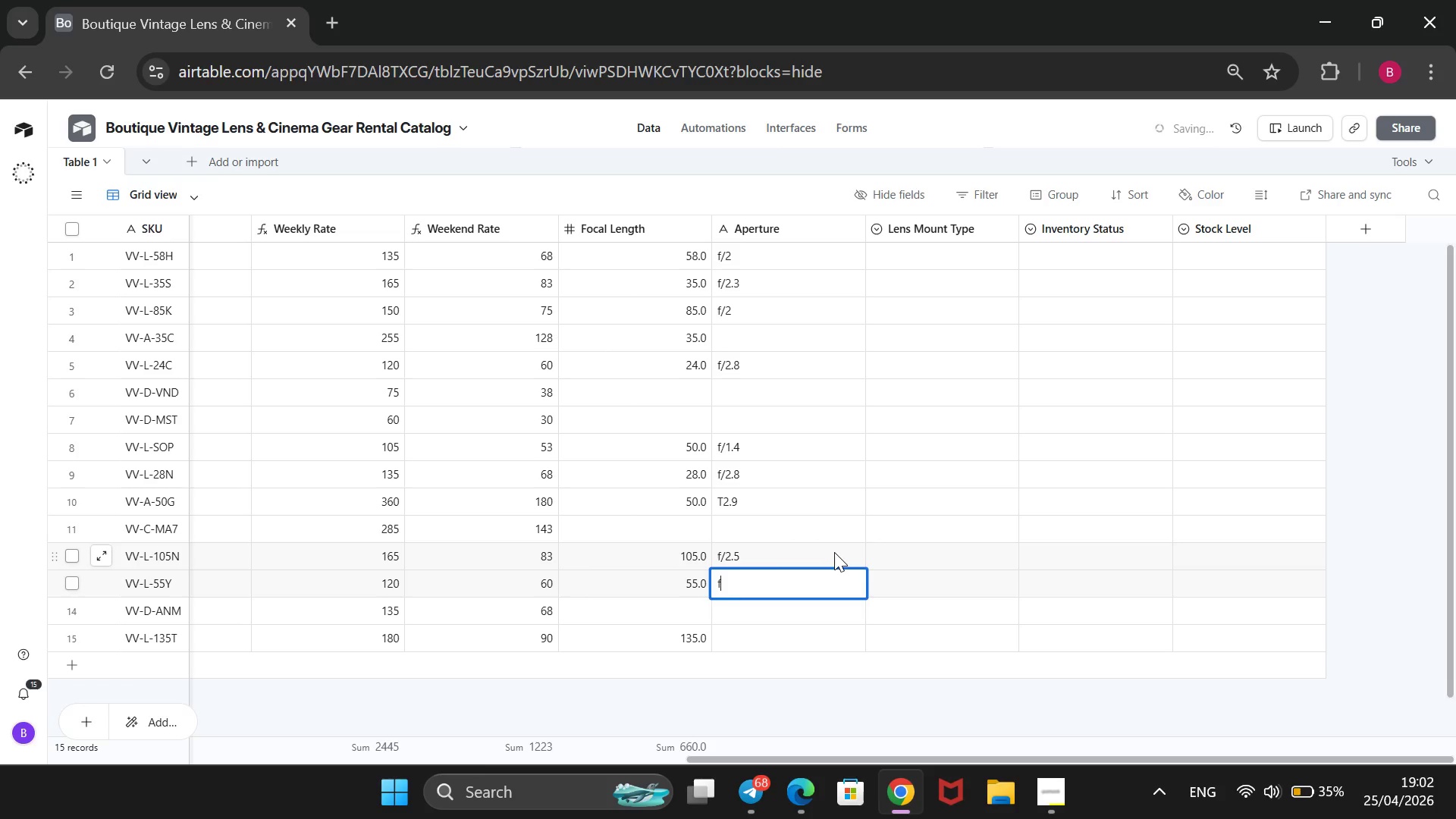 
key(Slash)
 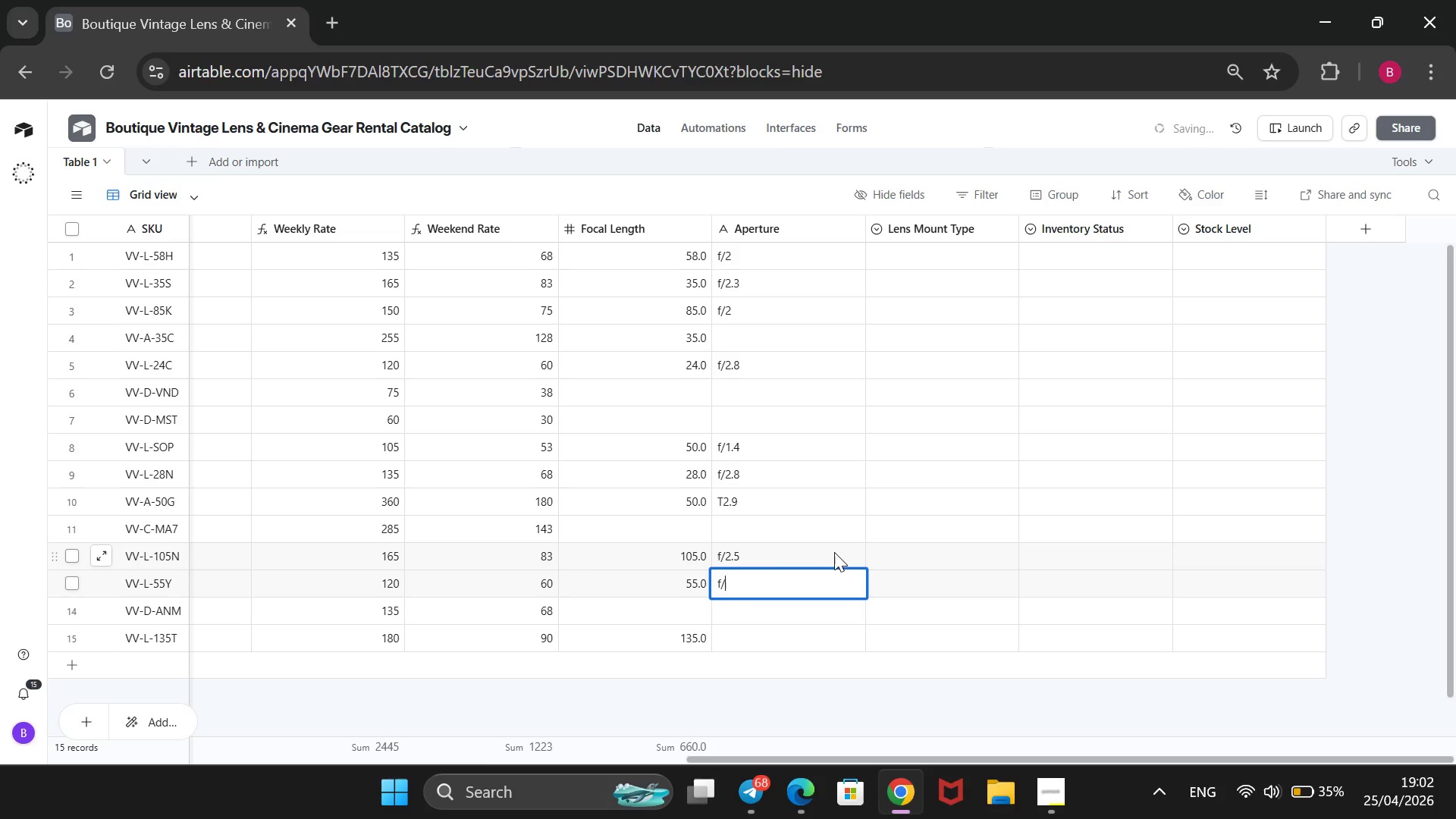 
key(1)
 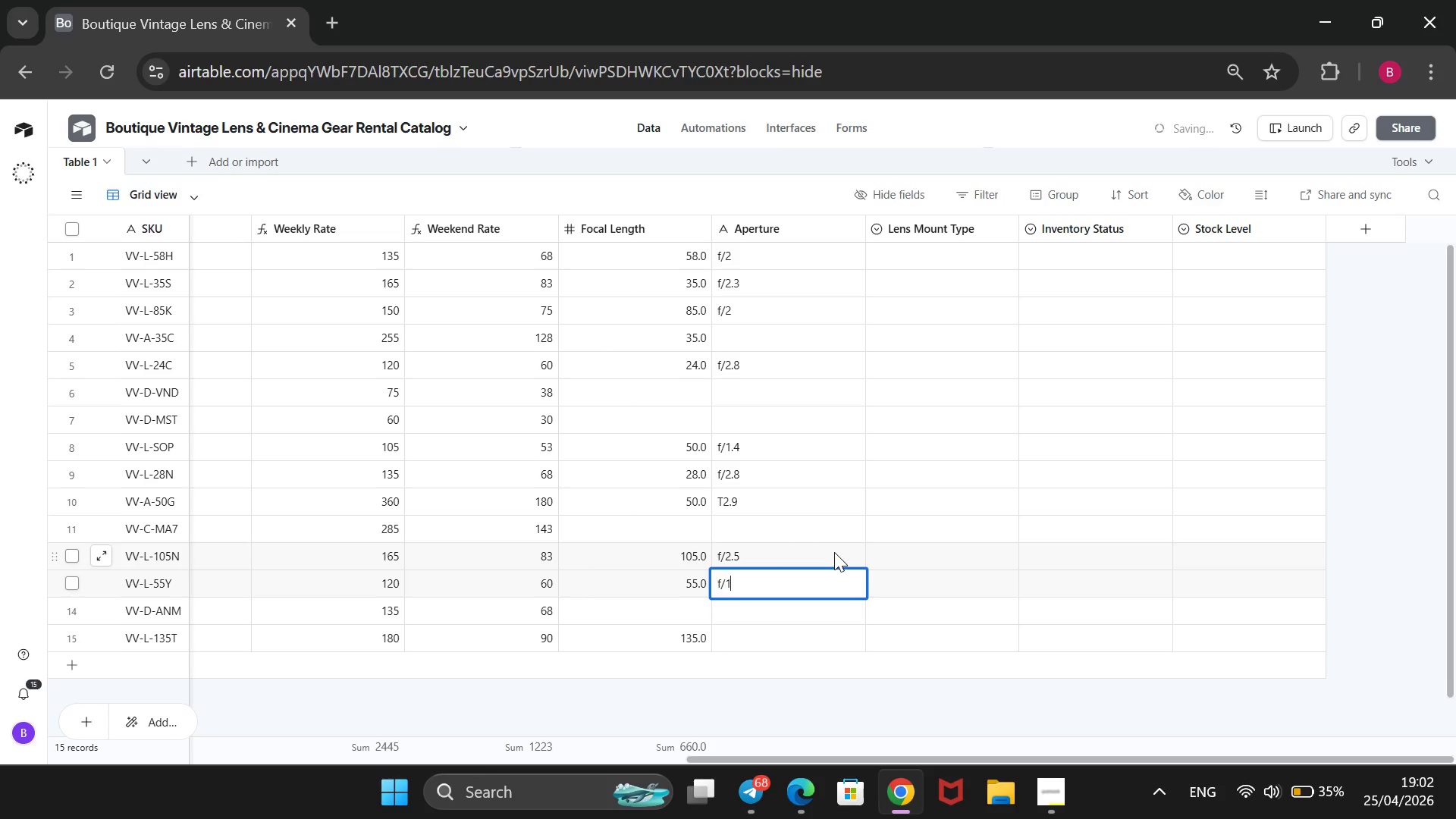 
key(Period)
 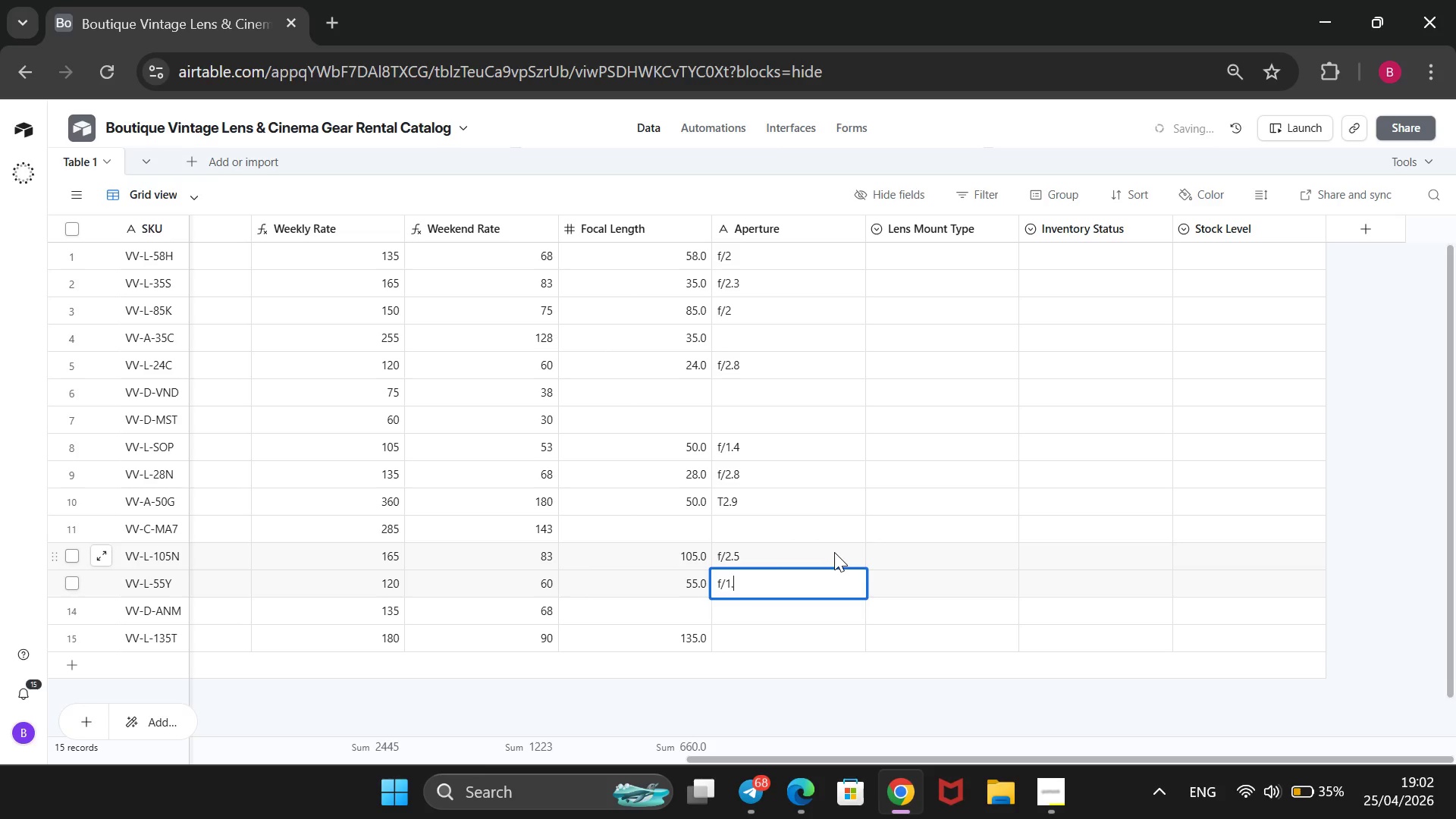 
key(8)
 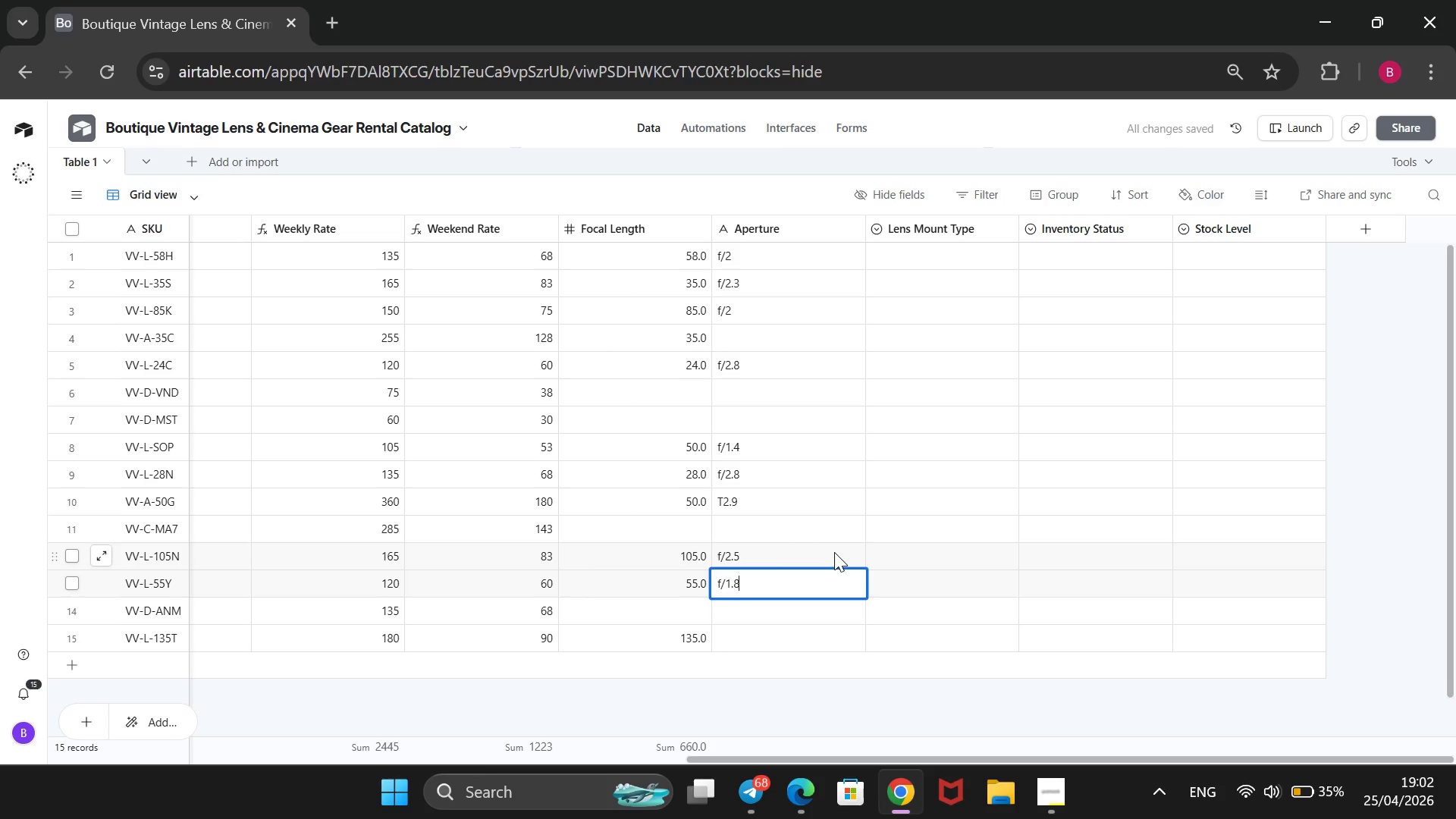 
key(Enter)
 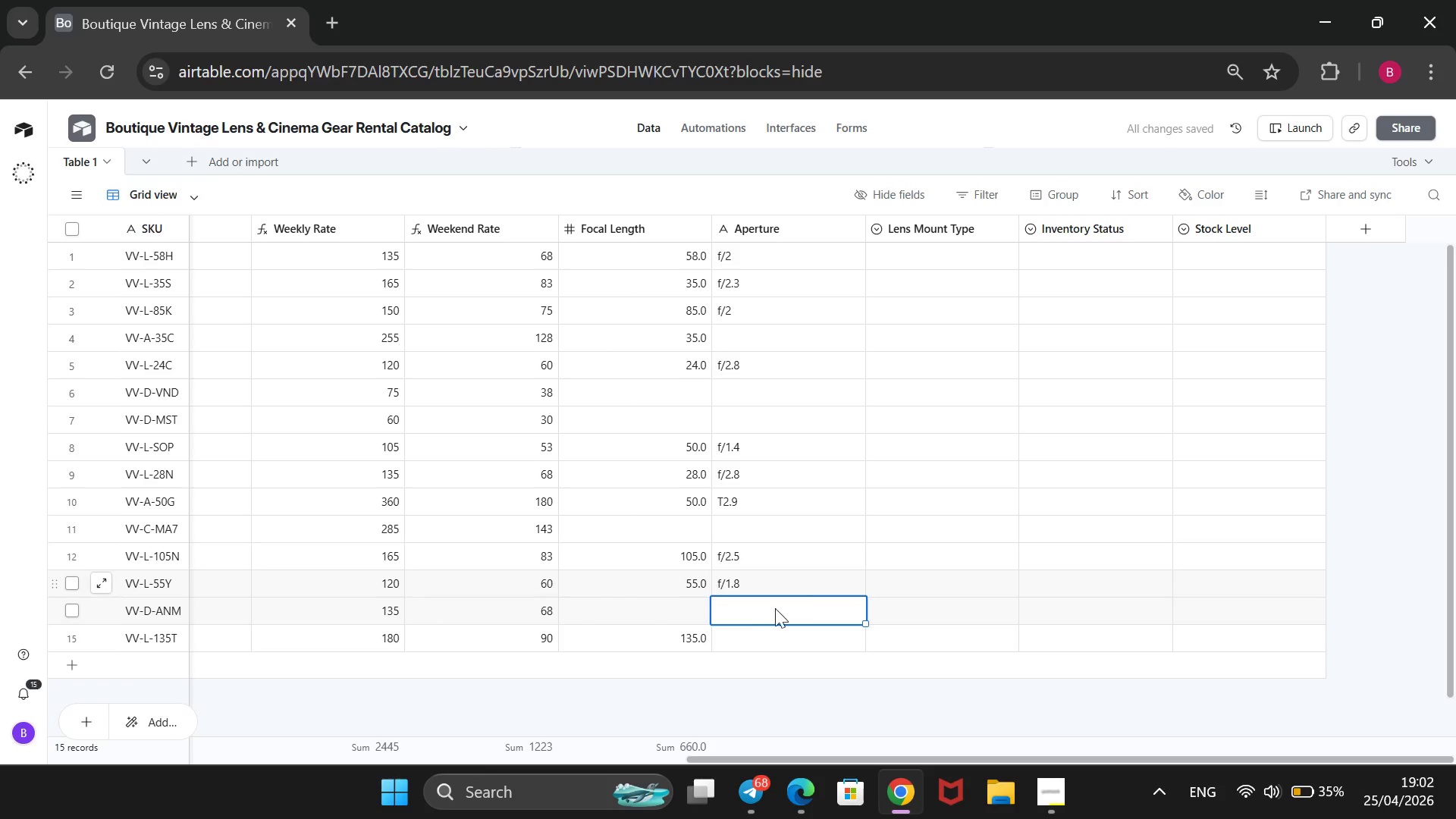 
left_click([761, 634])
 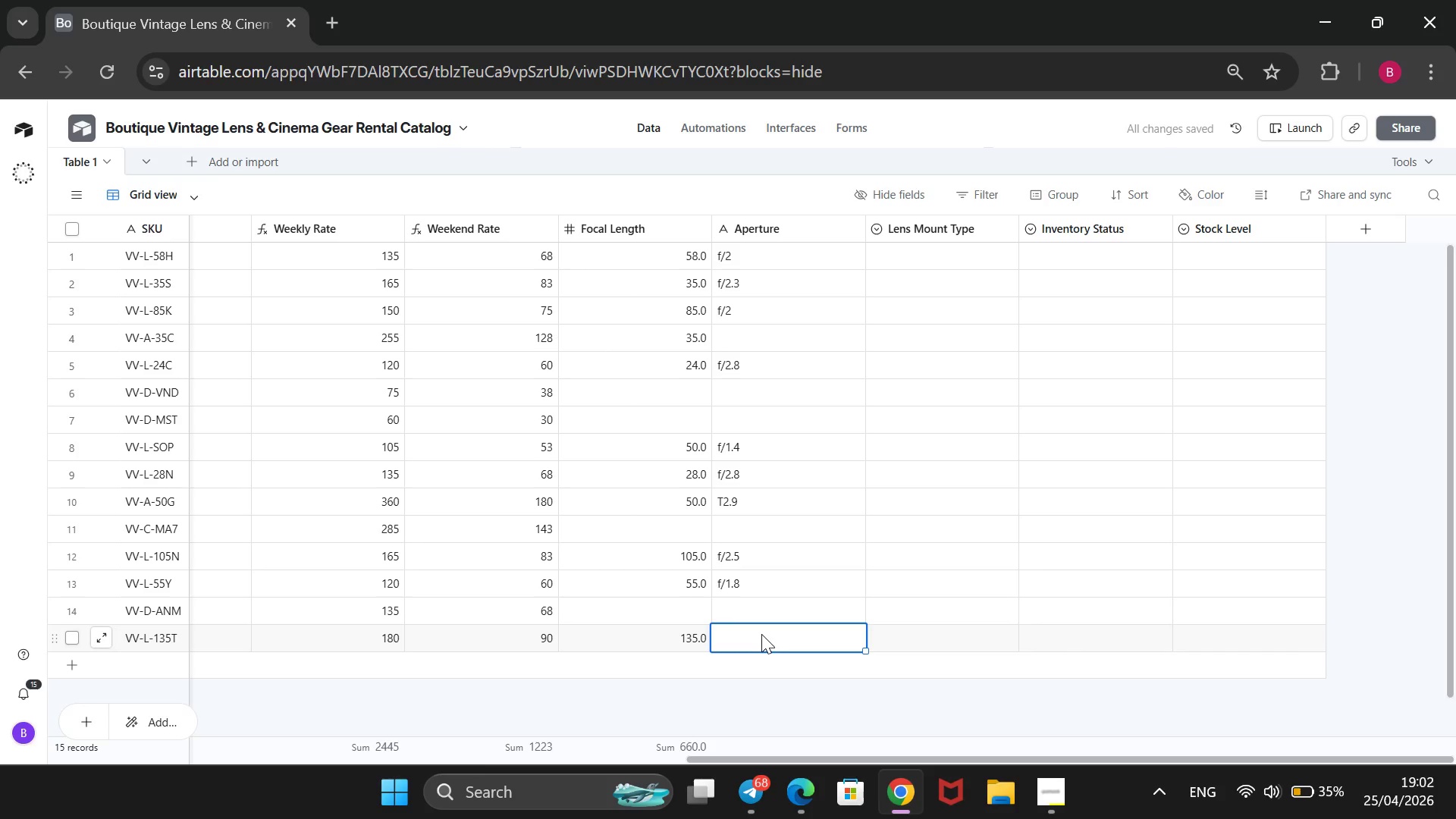 
key(F)
 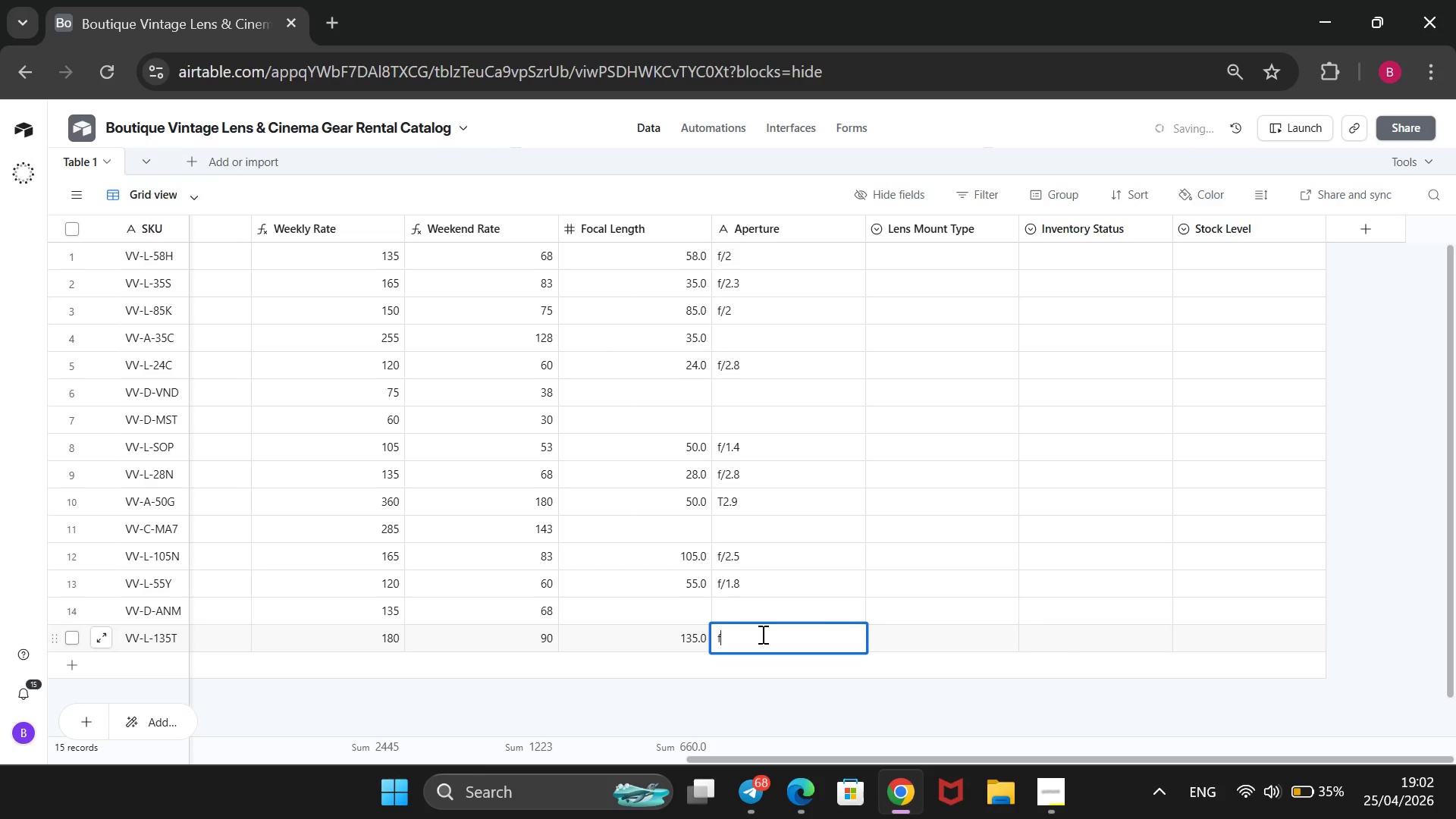 
key(Slash)
 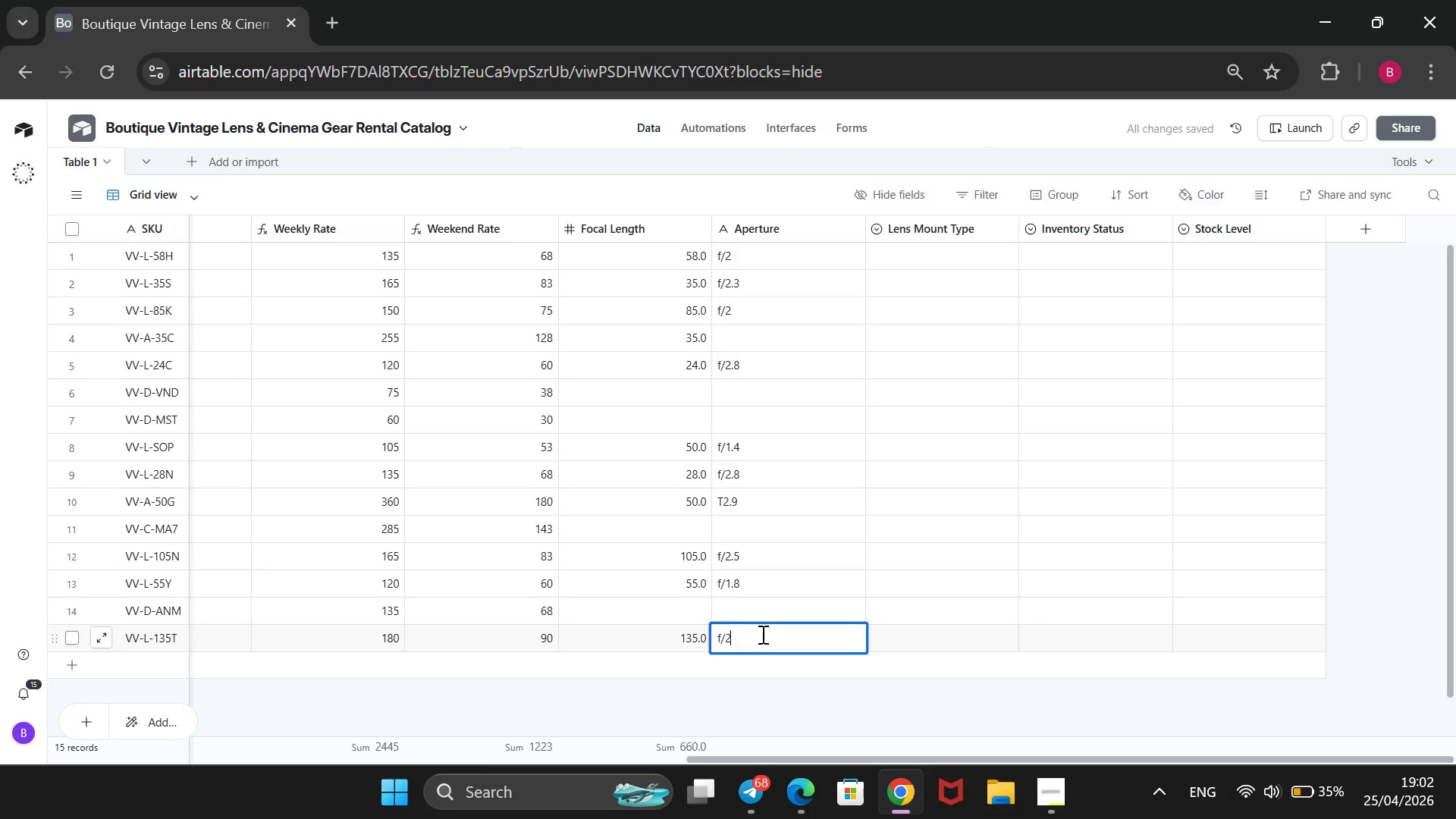 
key(2)
 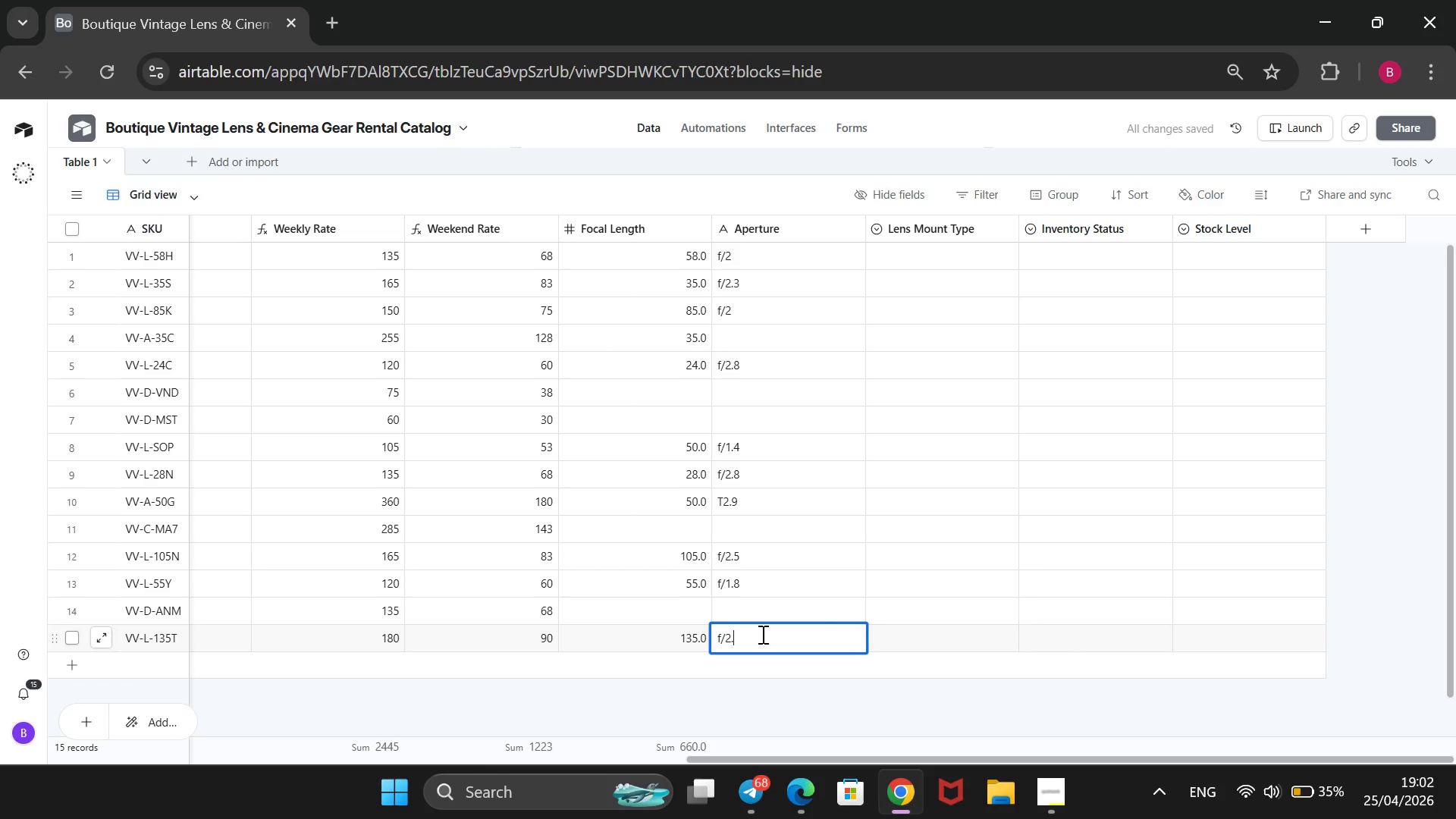 
key(Period)
 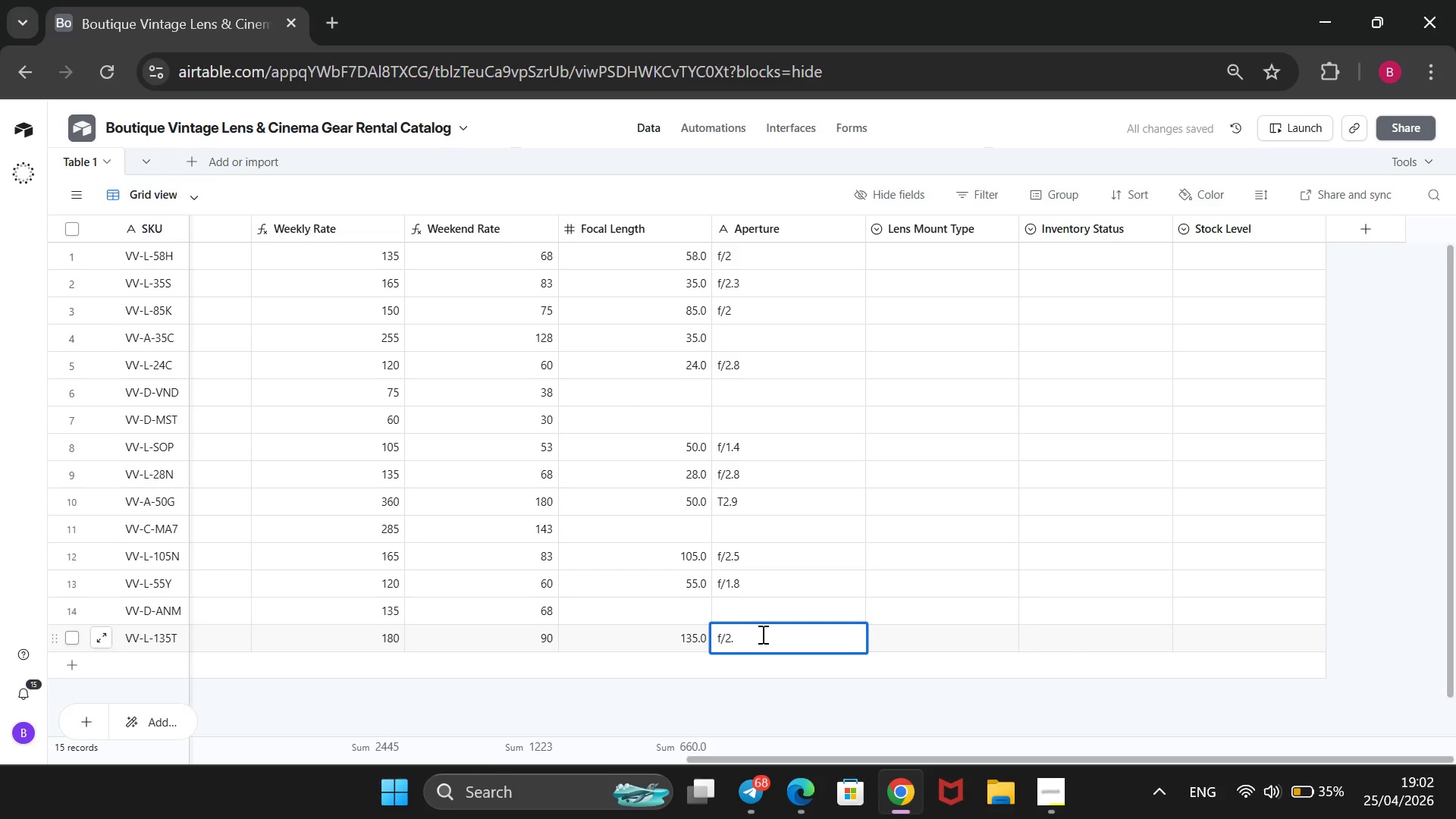 
key(8)
 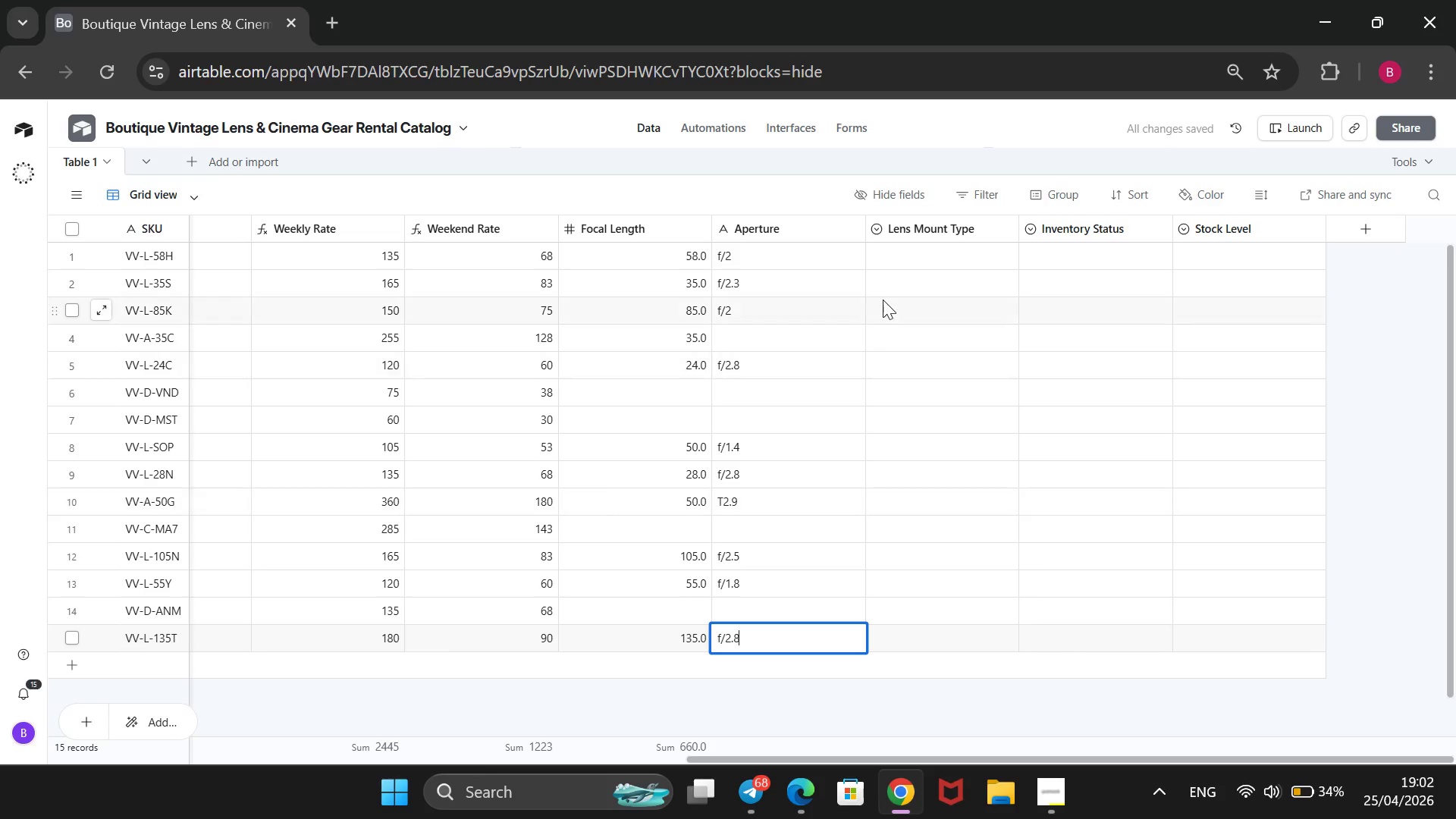 
left_click([902, 253])
 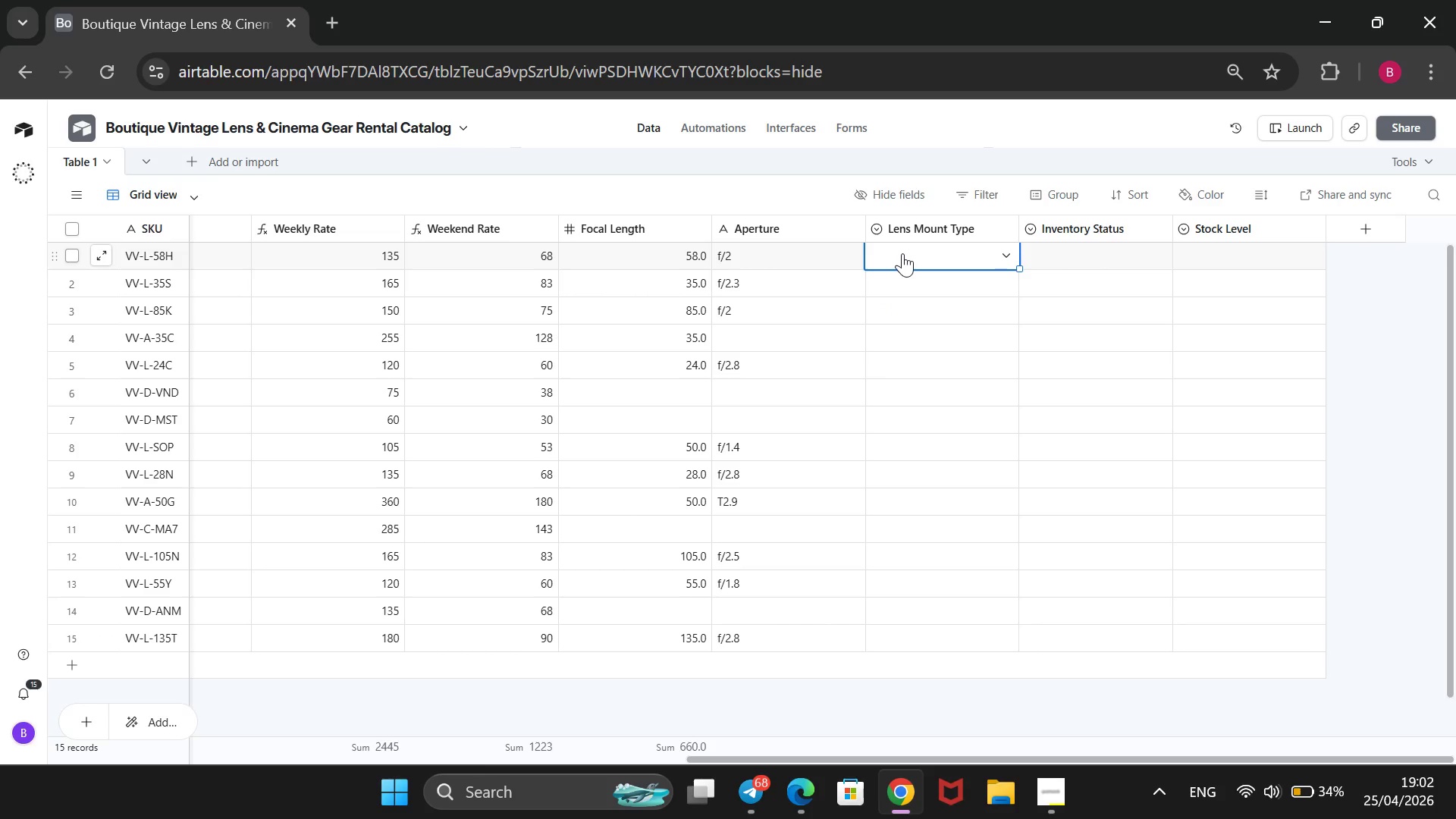 
key(Enter)
 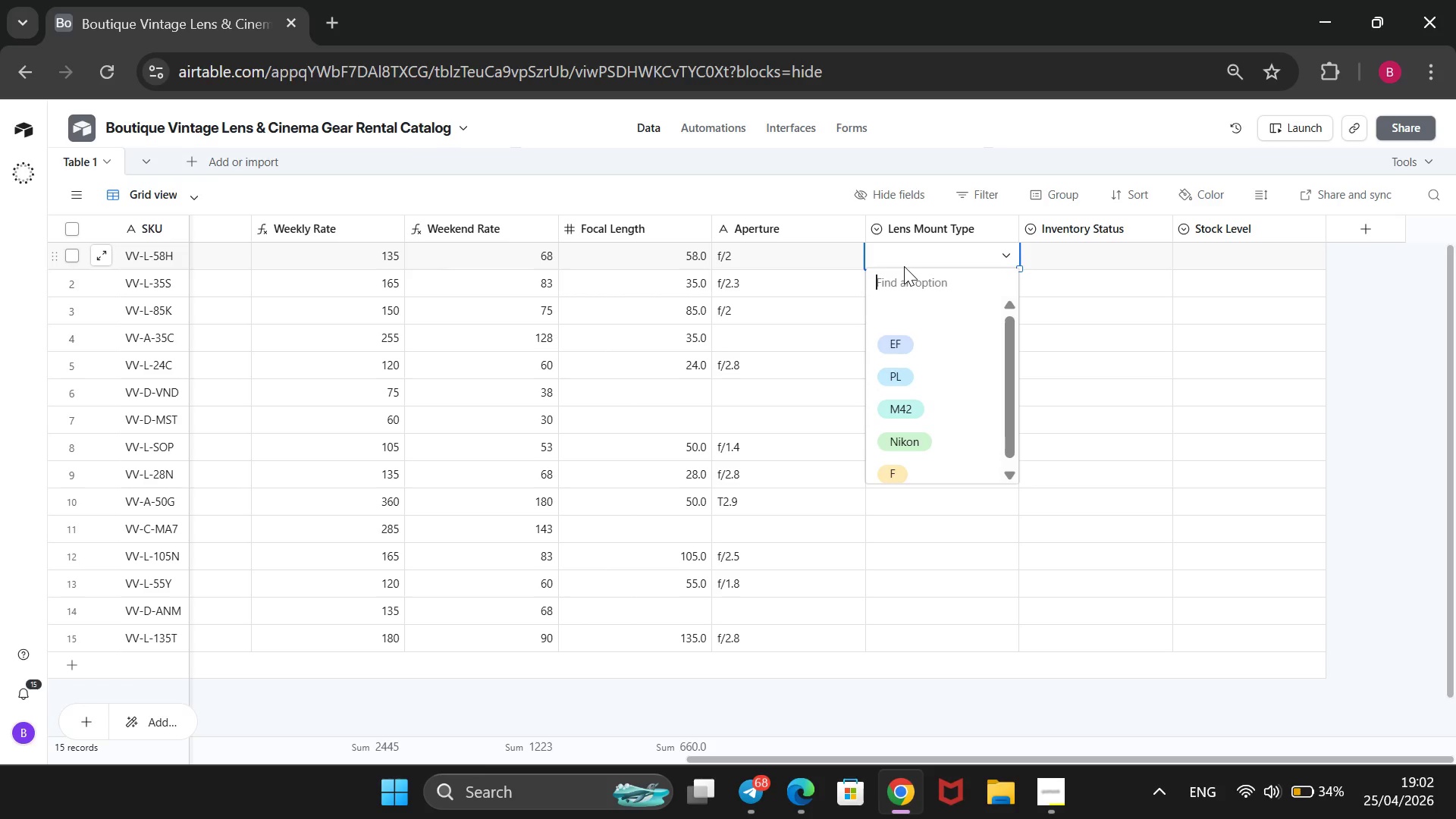 
key(ArrowDown)
 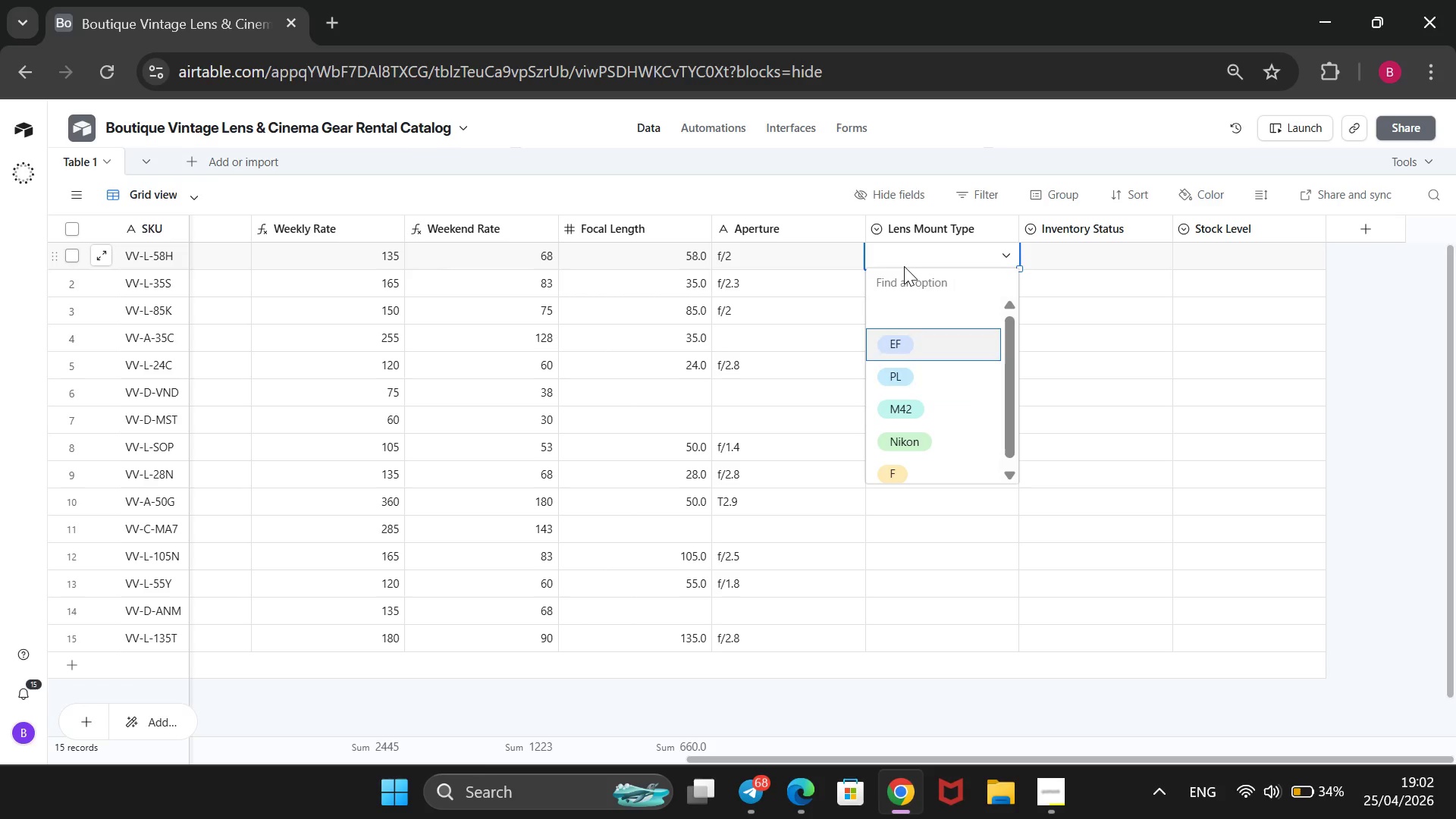 
key(ArrowDown)
 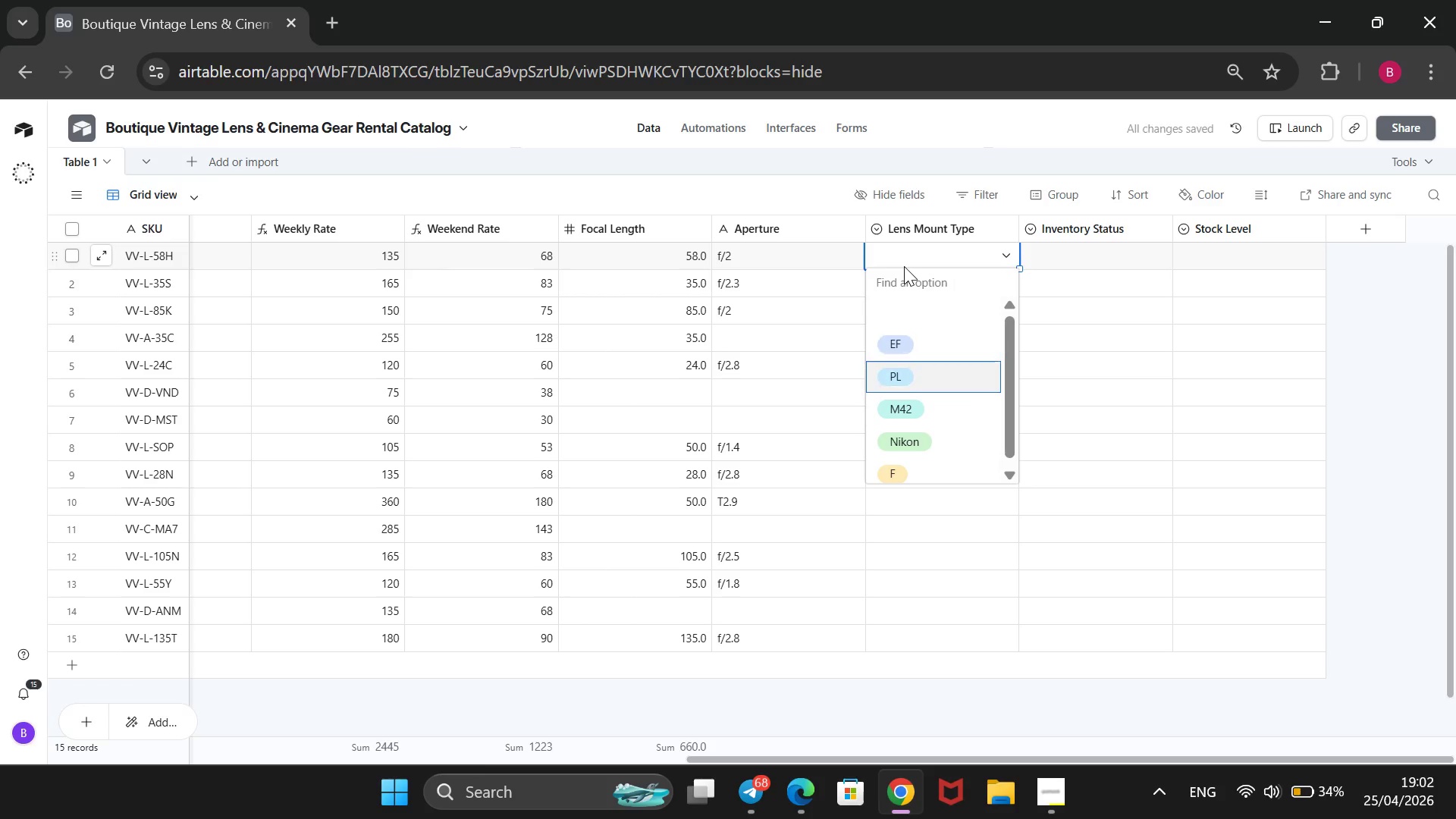 
key(ArrowDown)
 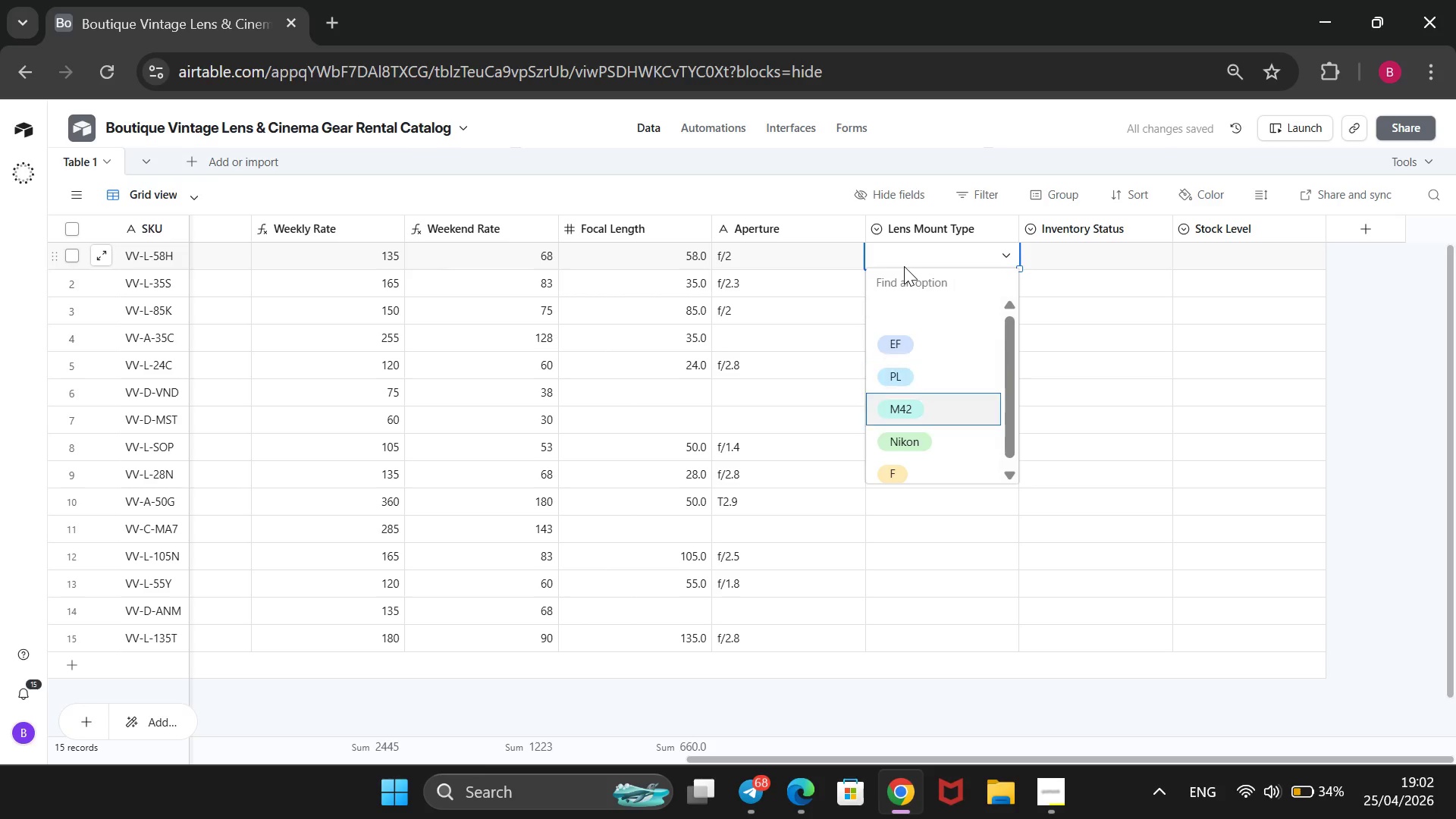 
key(ArrowDown)
 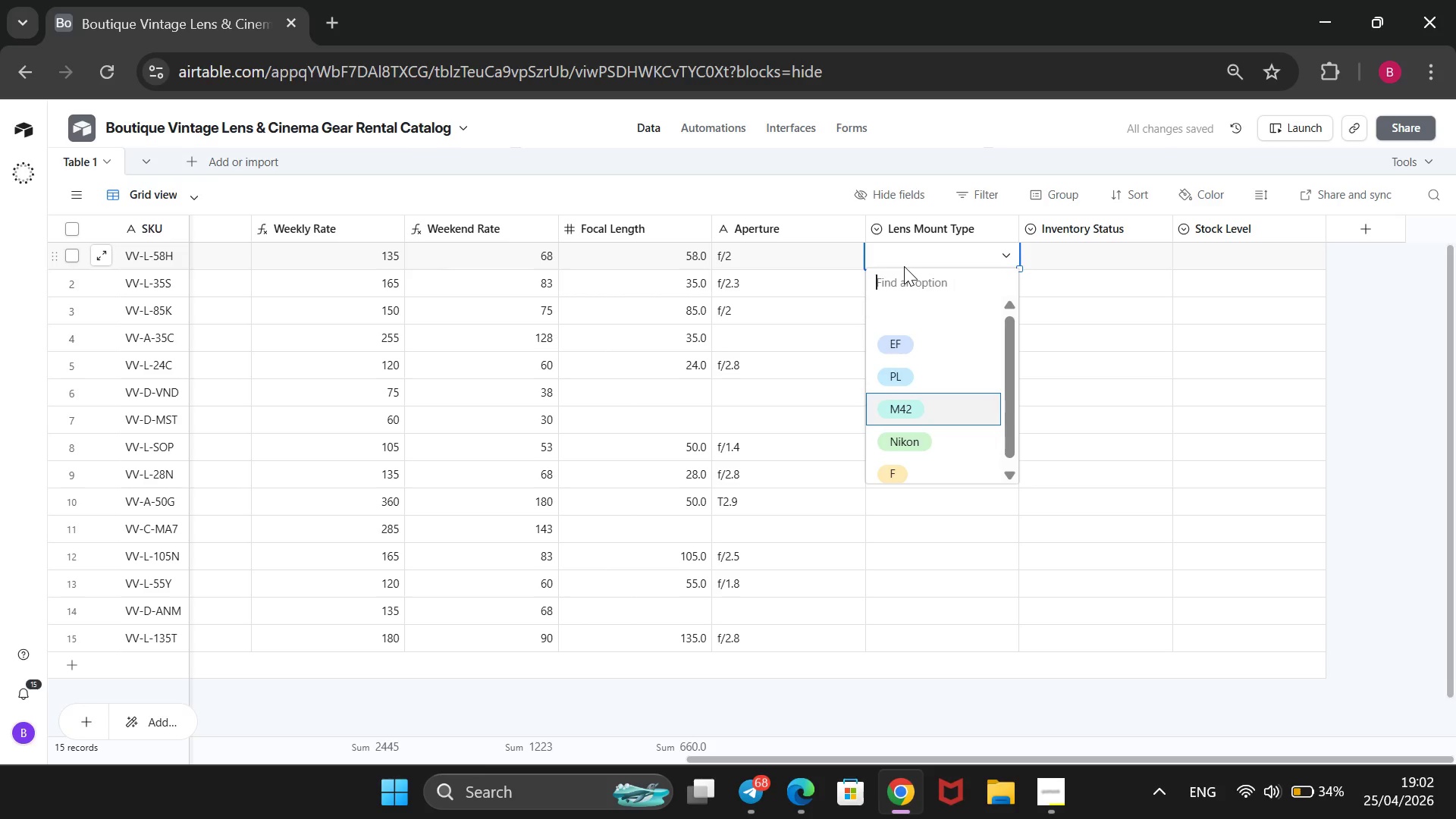 
key(Enter)
 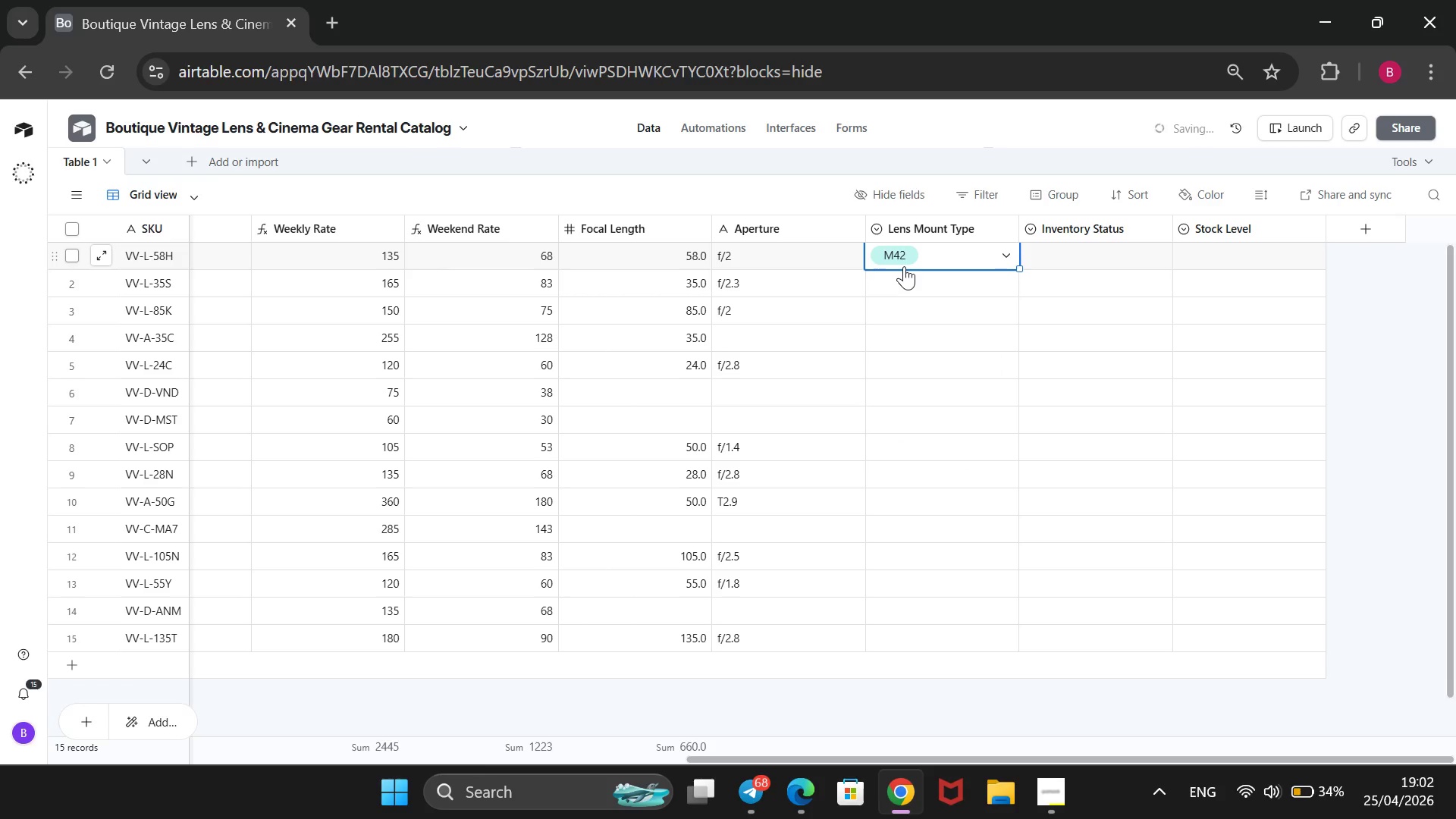 
key(ArrowDown)
 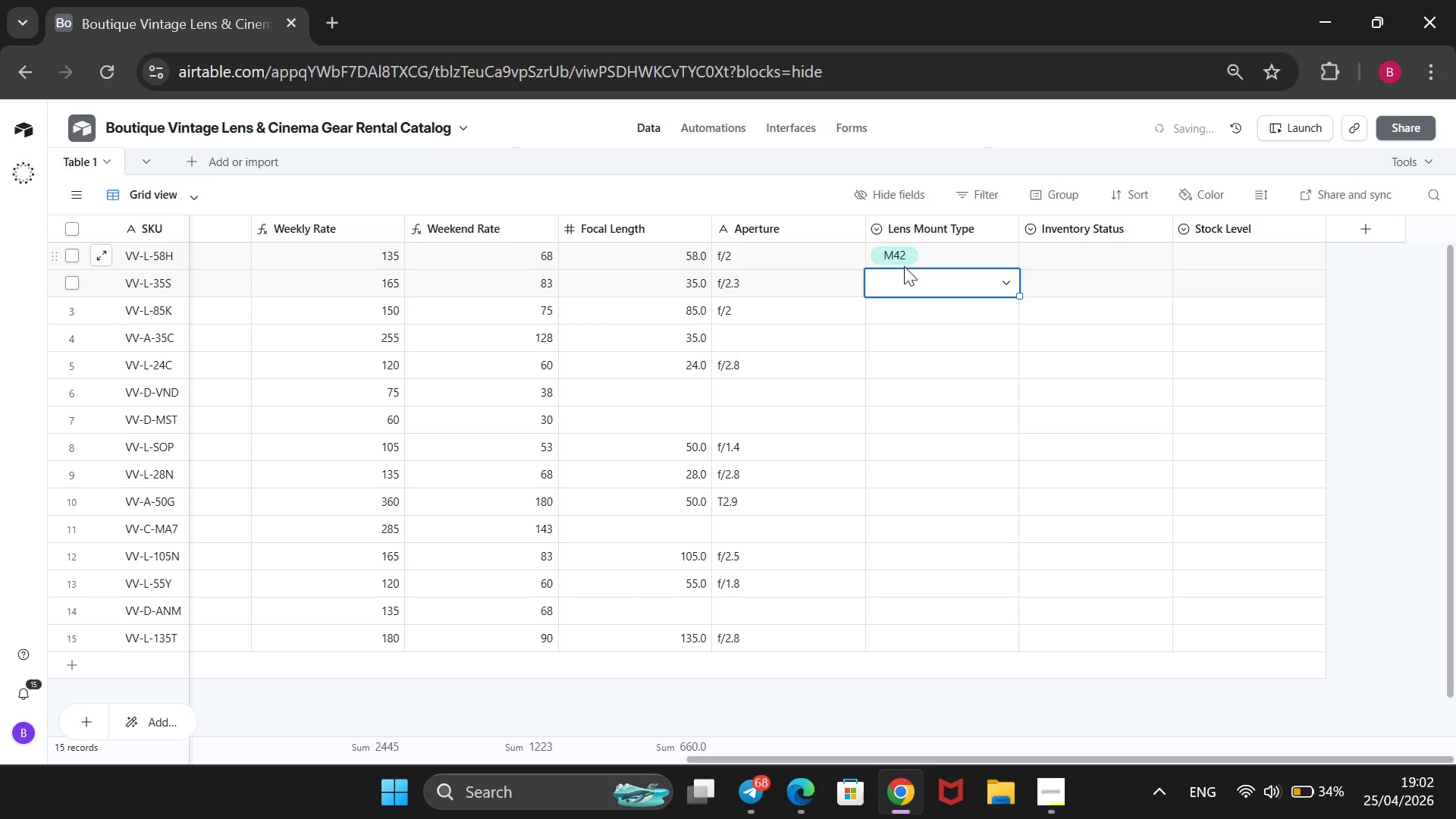 
key(Enter)
 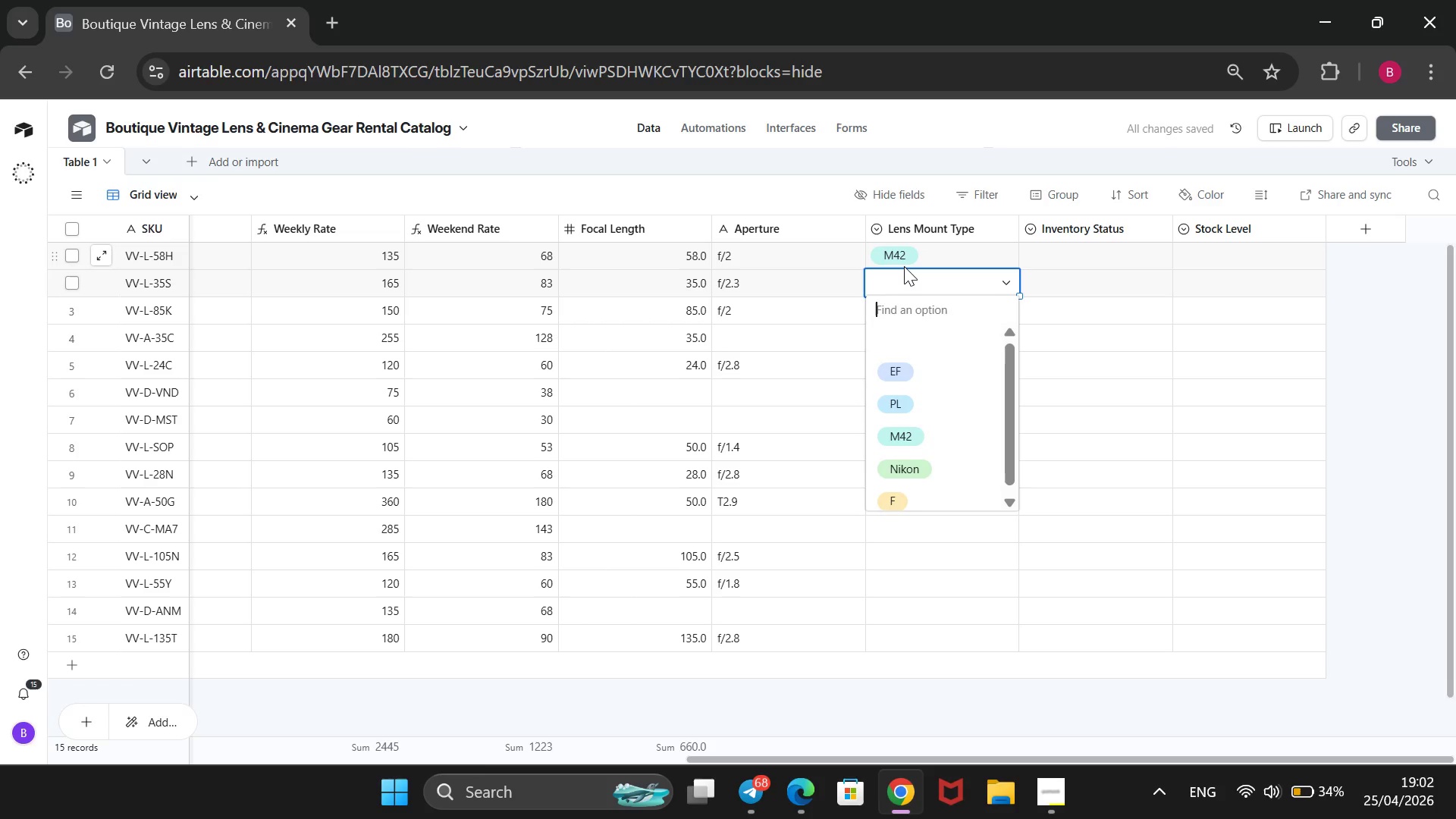 
key(ArrowDown)
 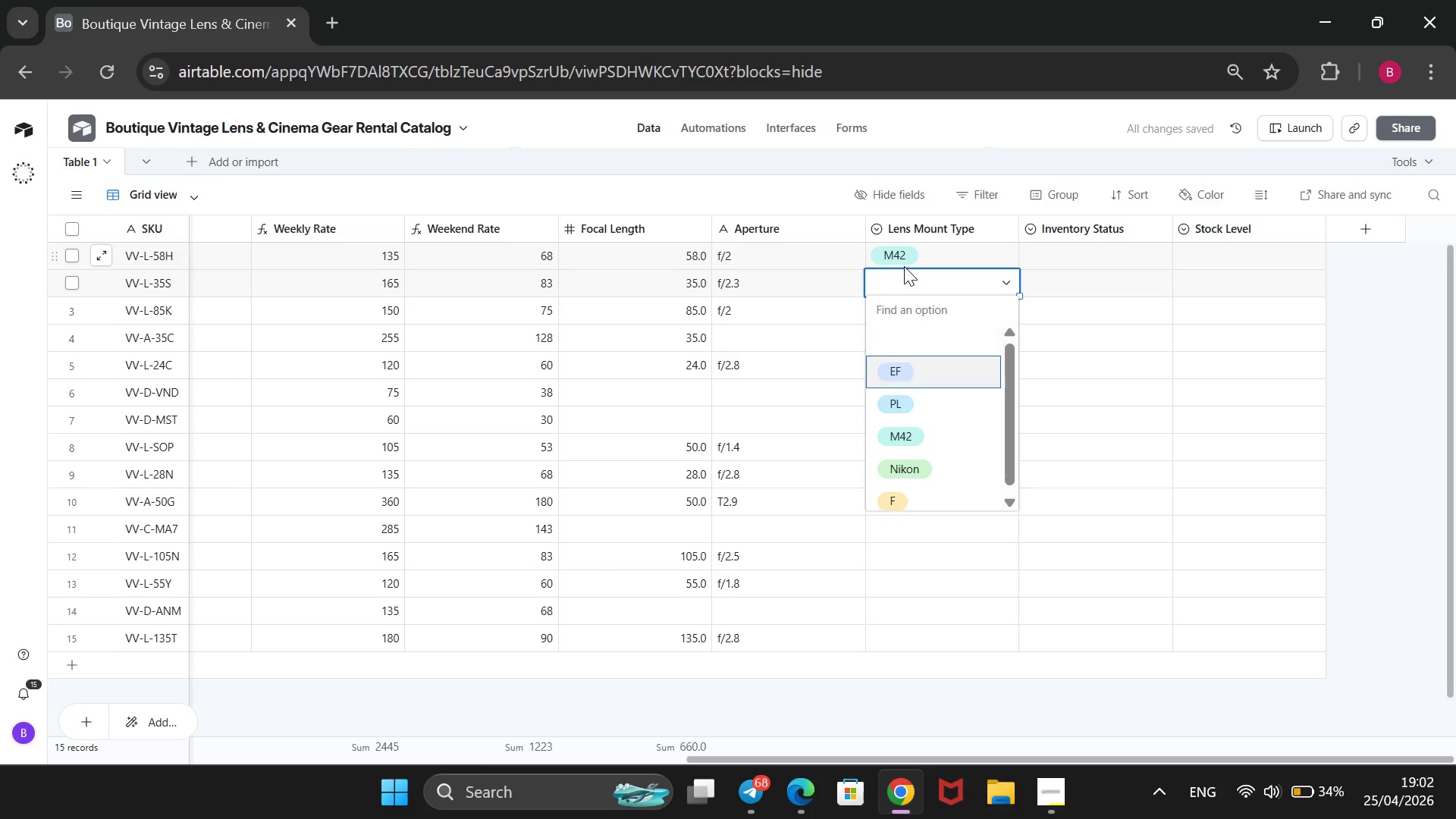 
key(ArrowDown)
 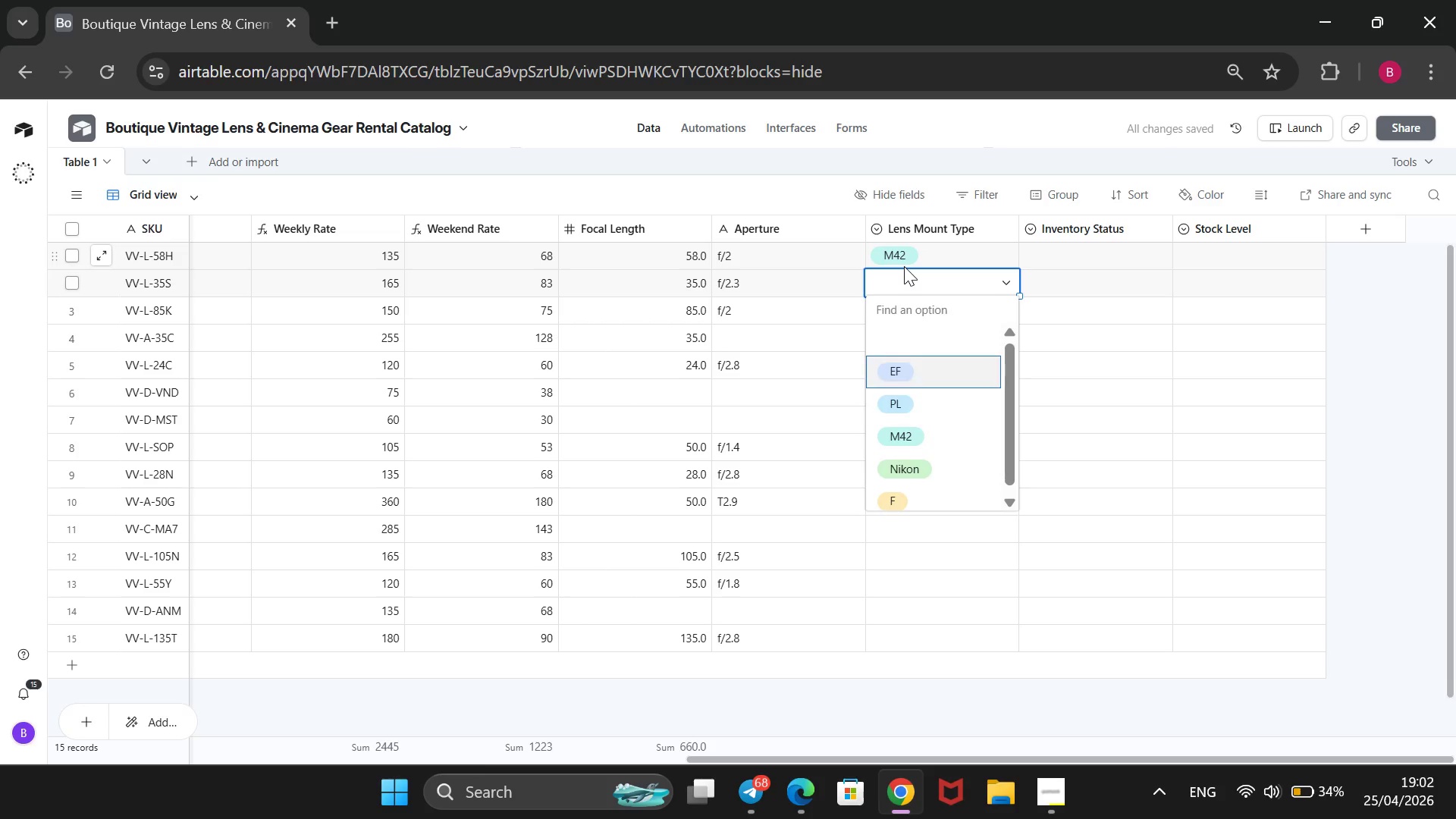 
key(ArrowDown)
 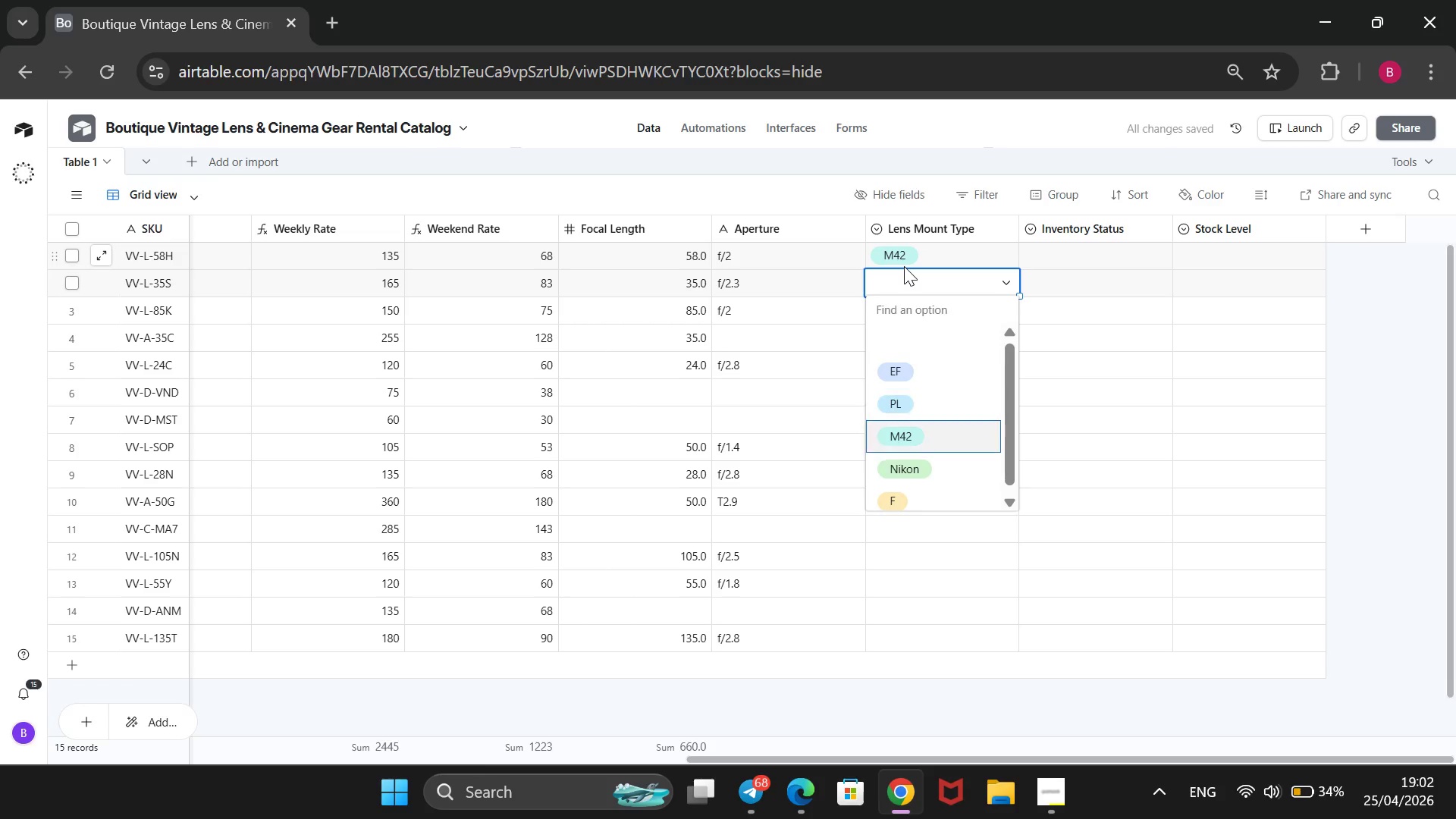 
key(ArrowDown)
 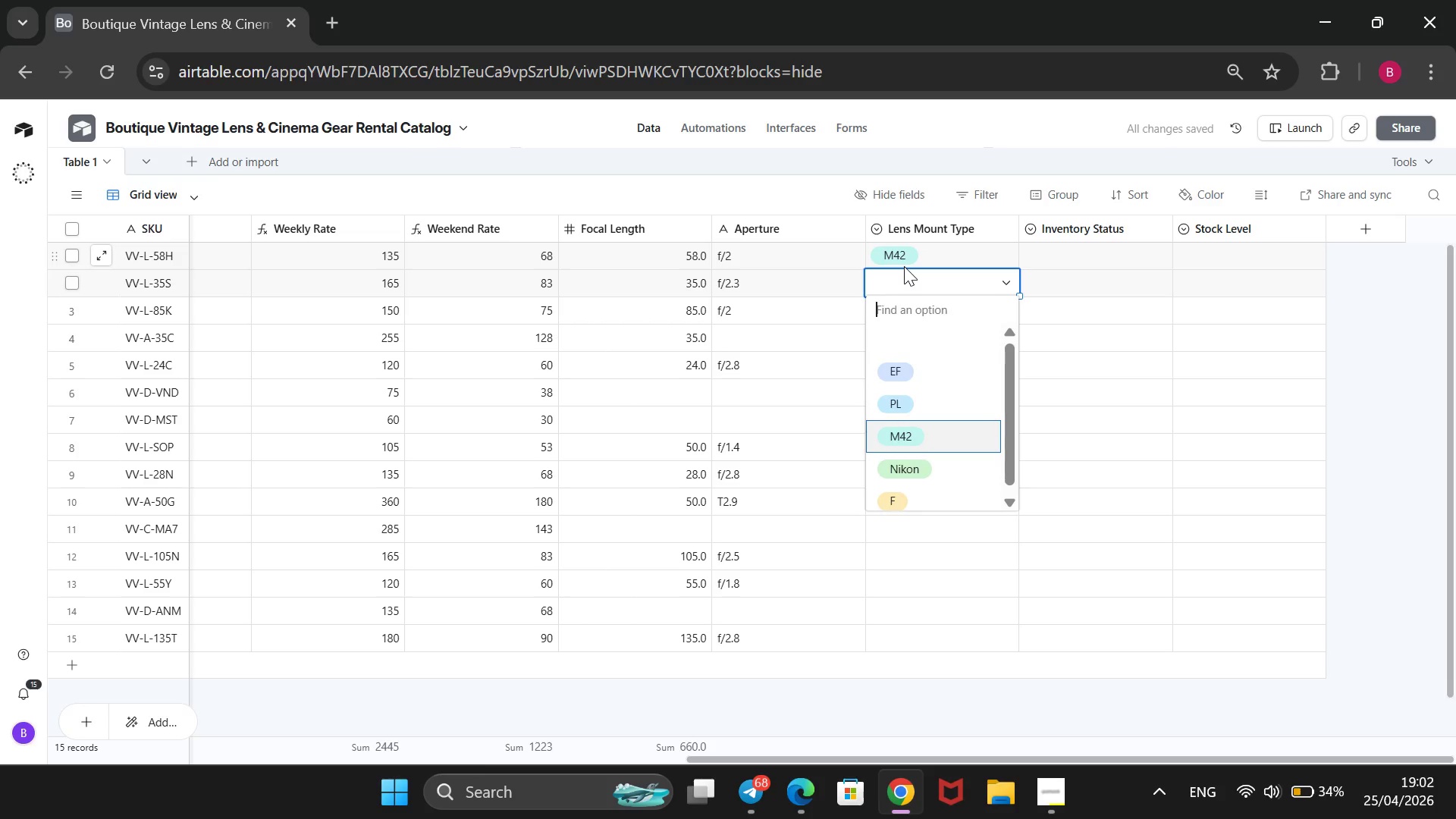 
key(Enter)
 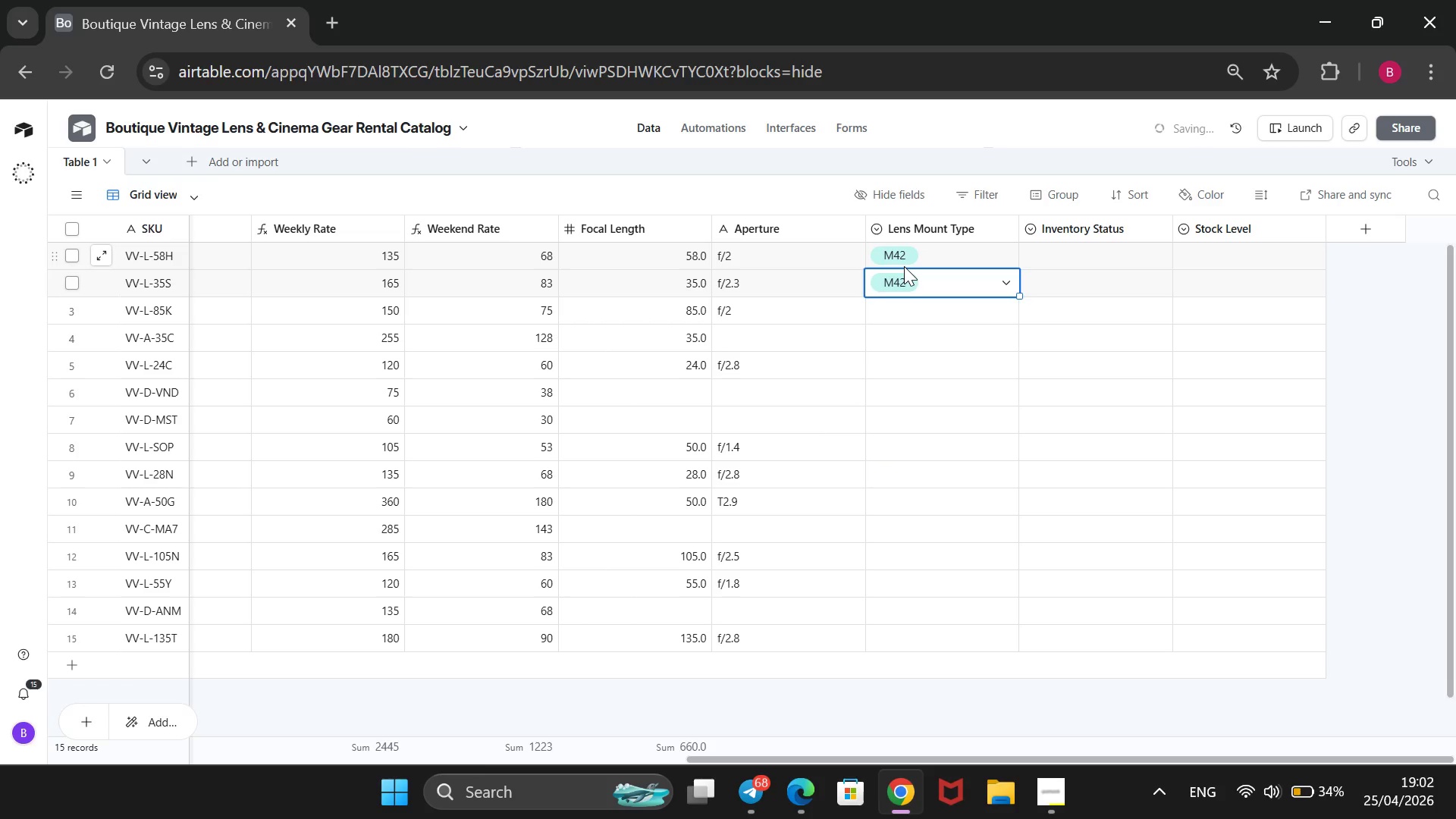 
key(ArrowDown)
 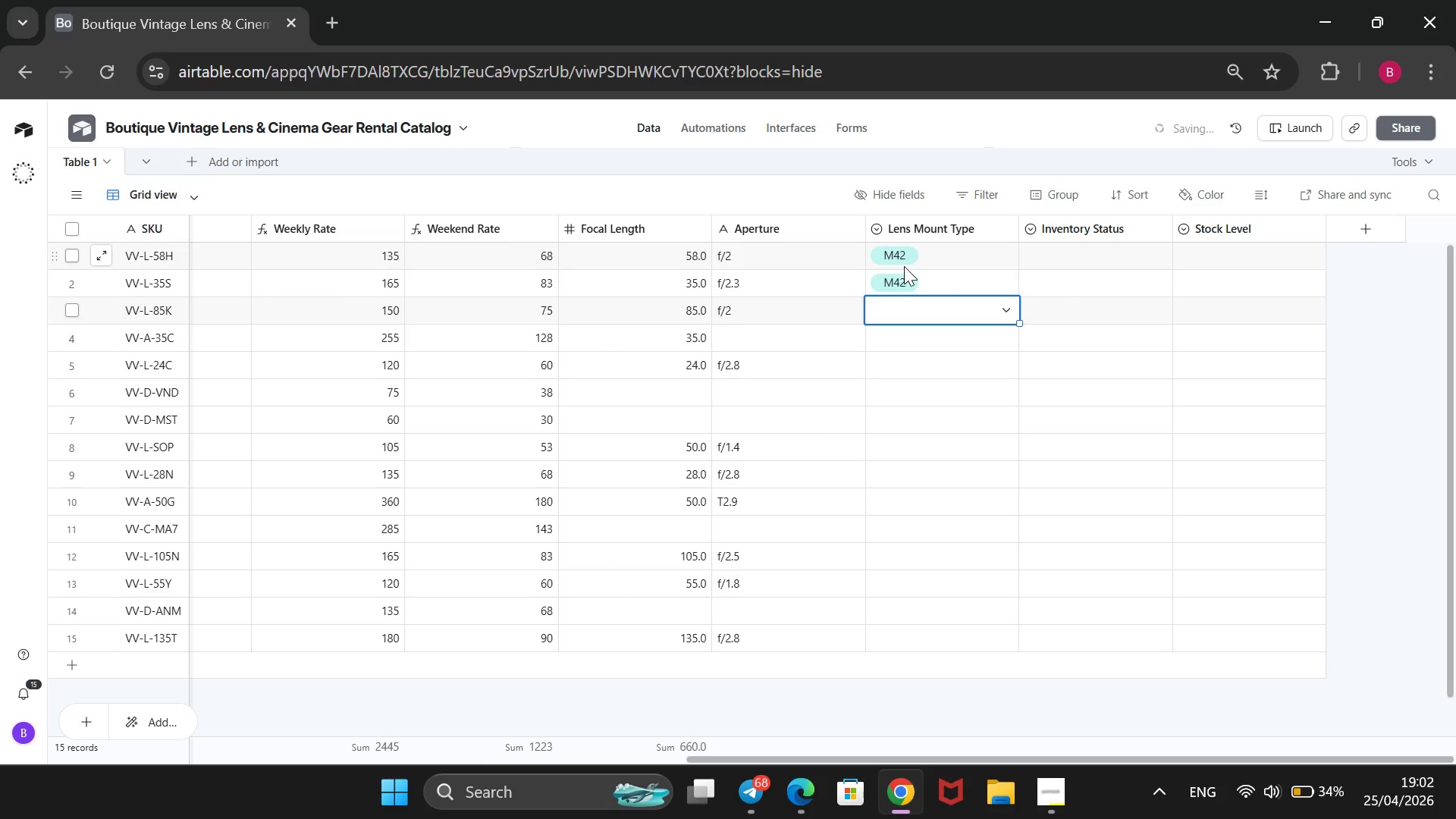 
key(Enter)
 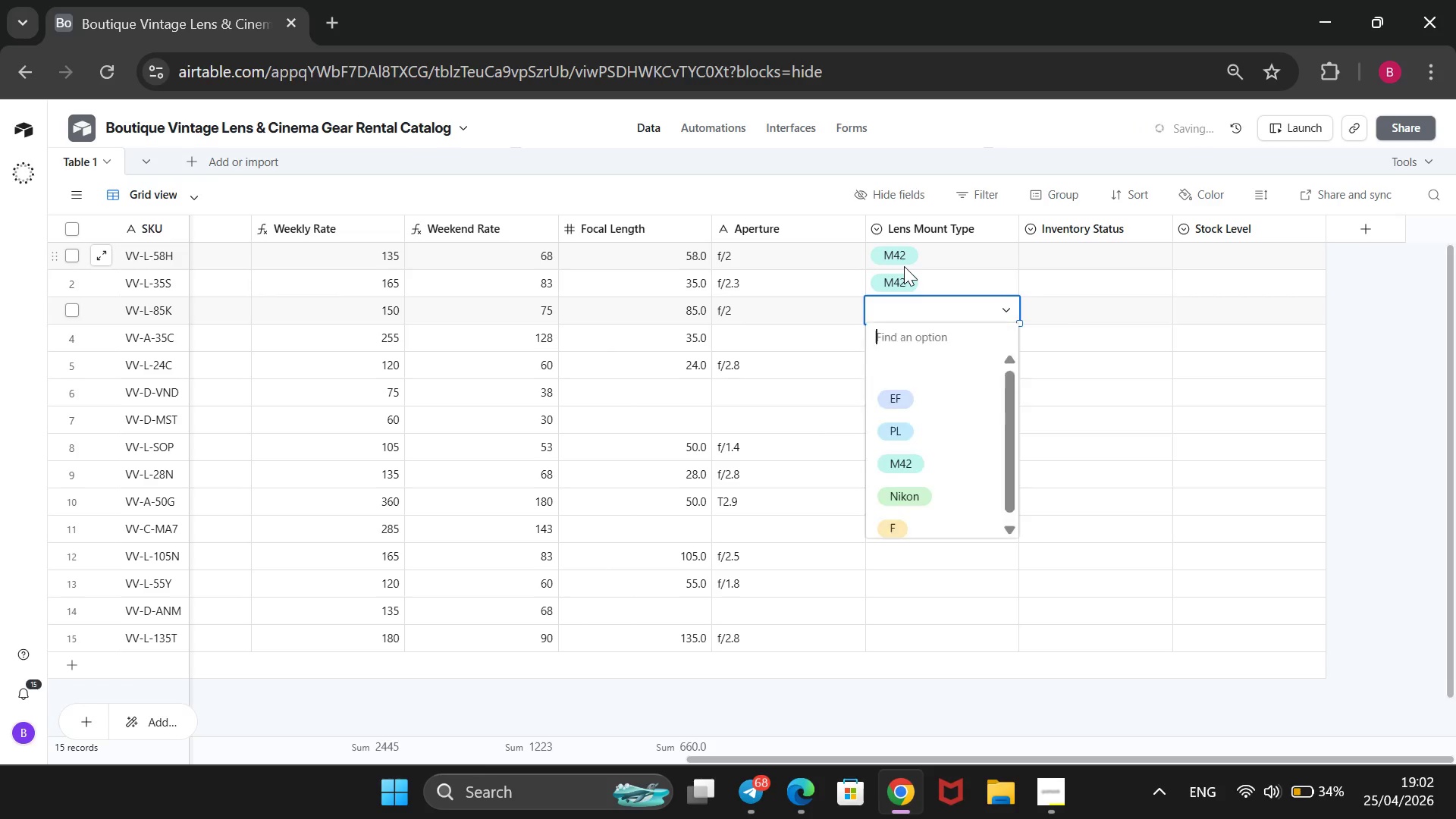 
key(ArrowDown)
 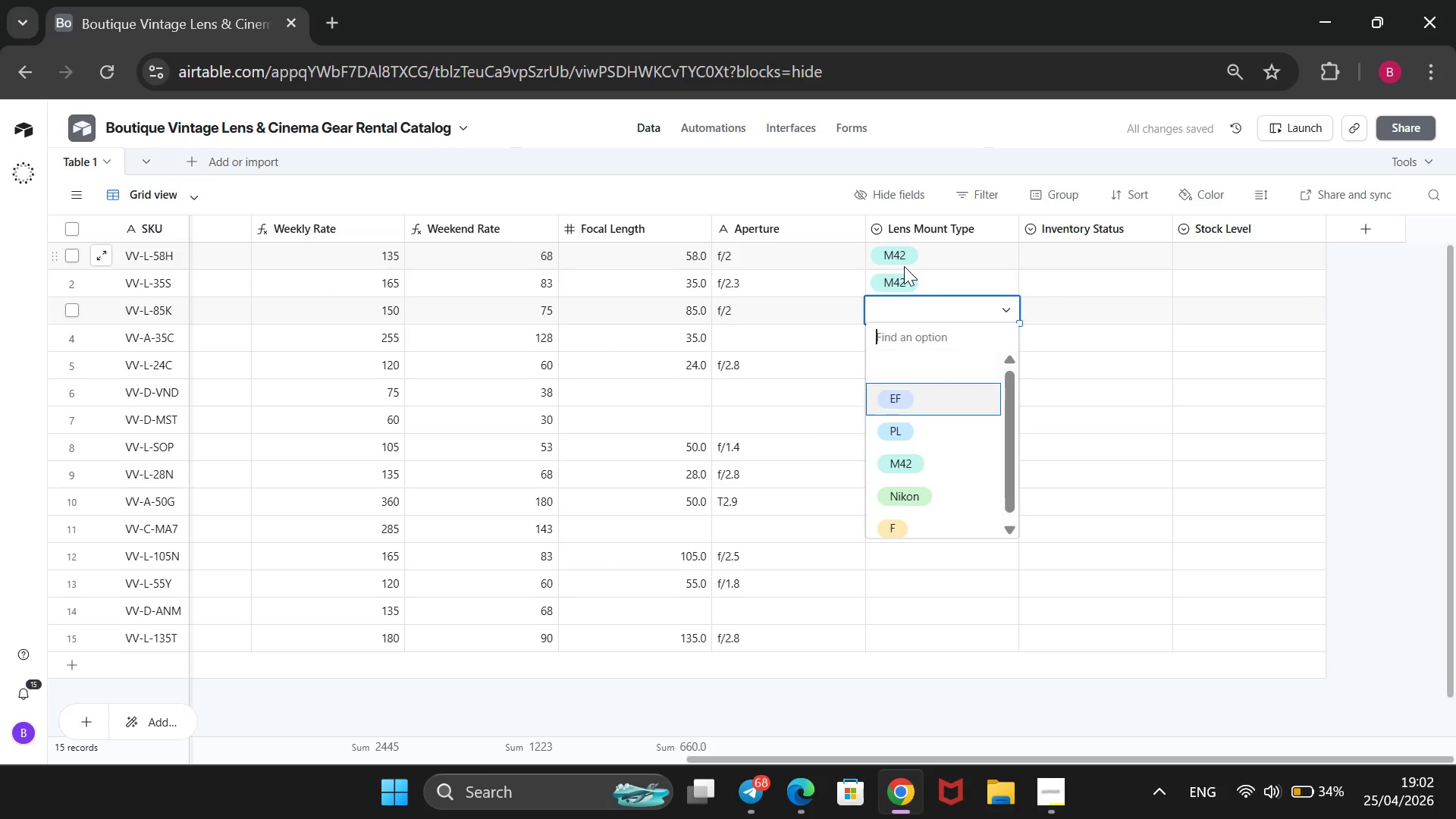 
key(ArrowDown)
 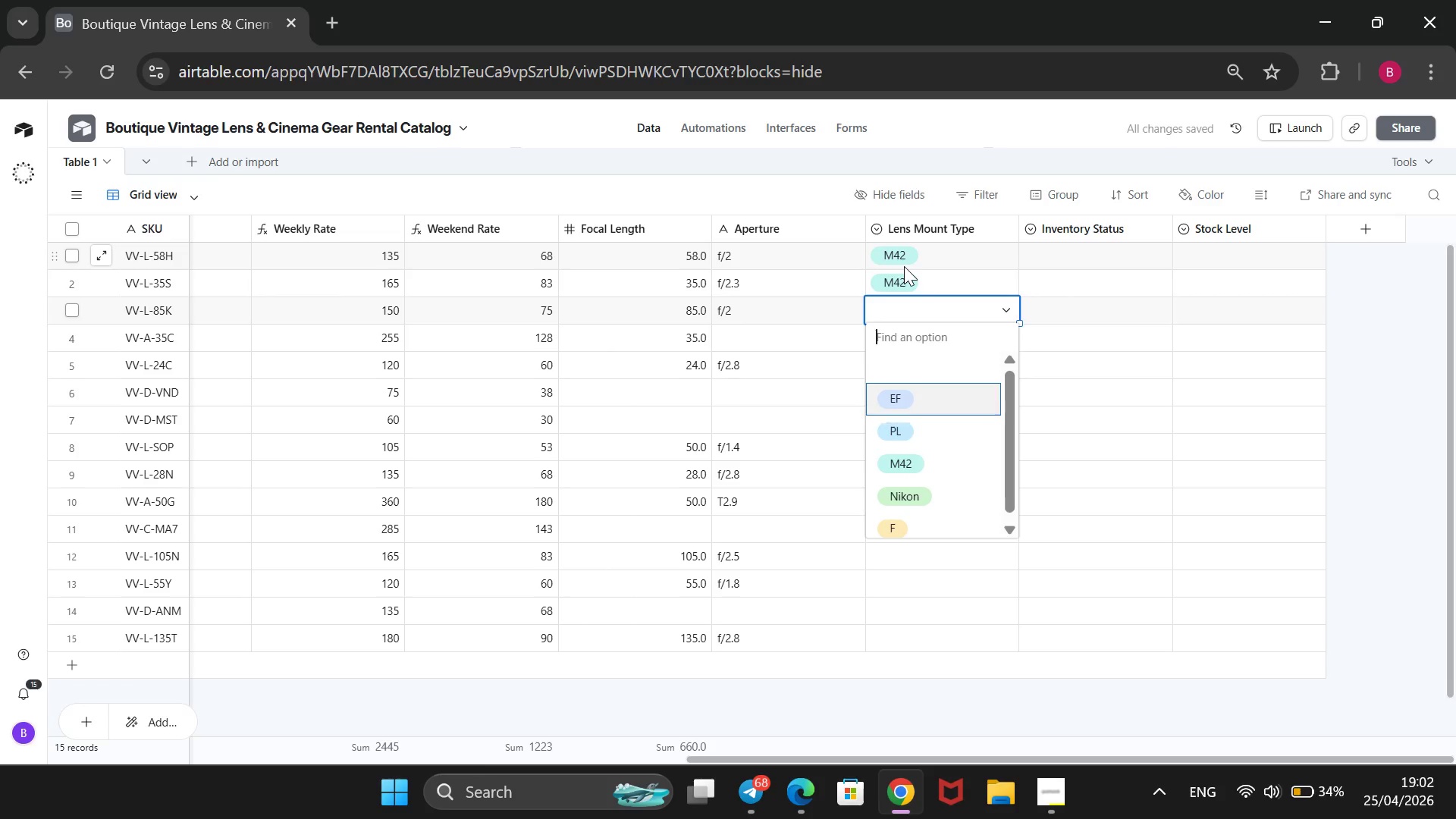 
key(ArrowDown)
 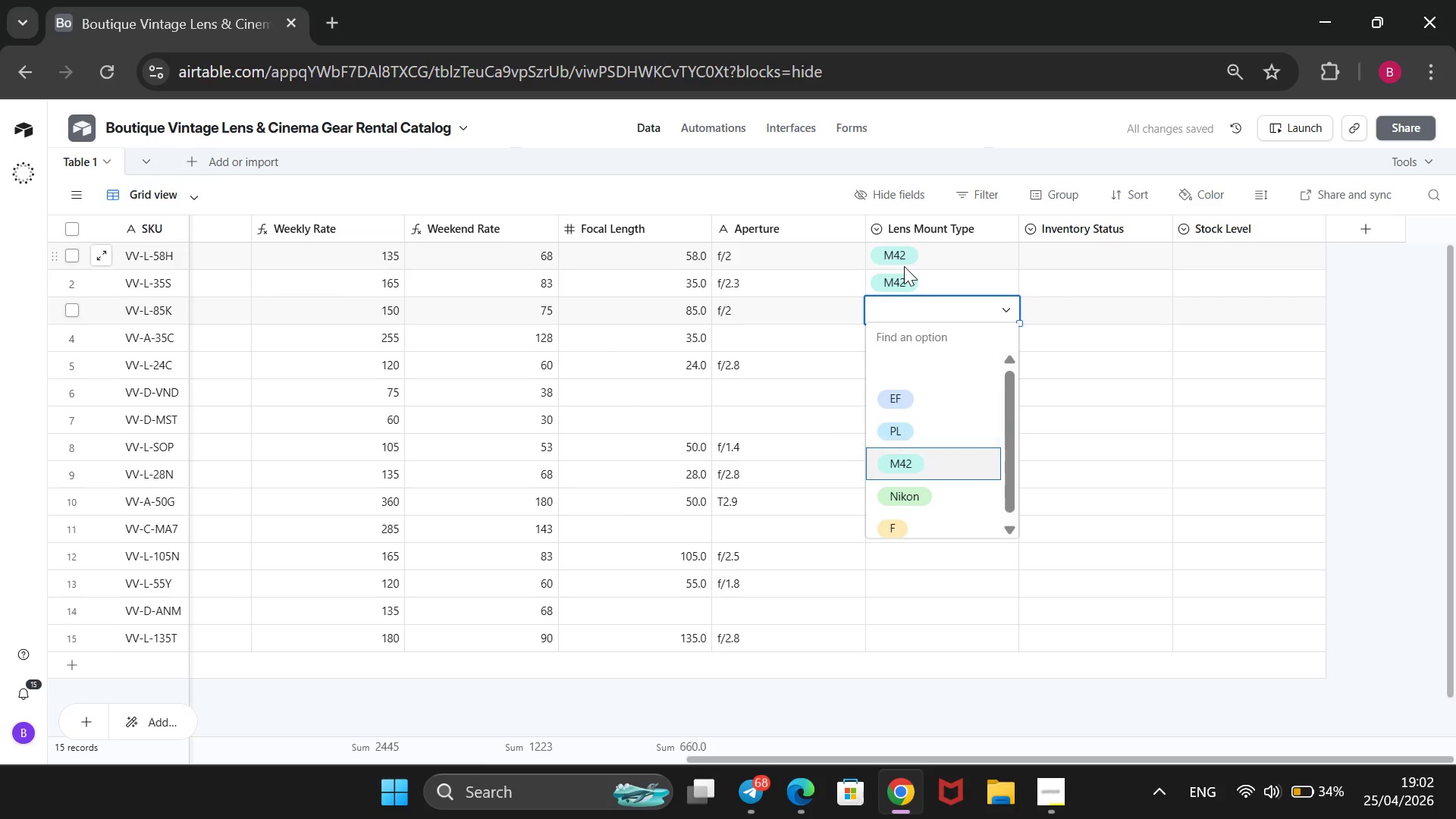 
key(ArrowDown)
 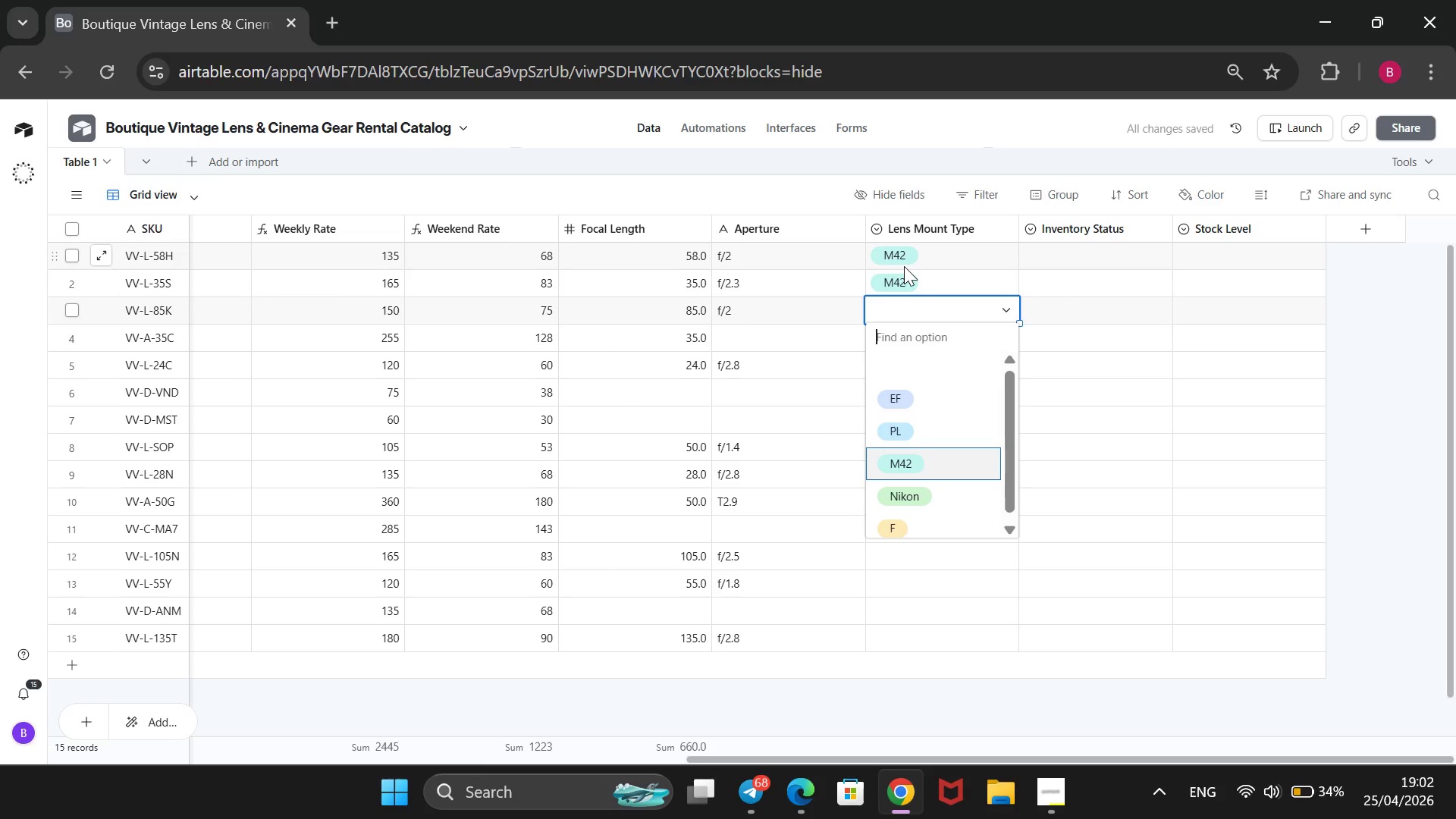 
key(Enter)
 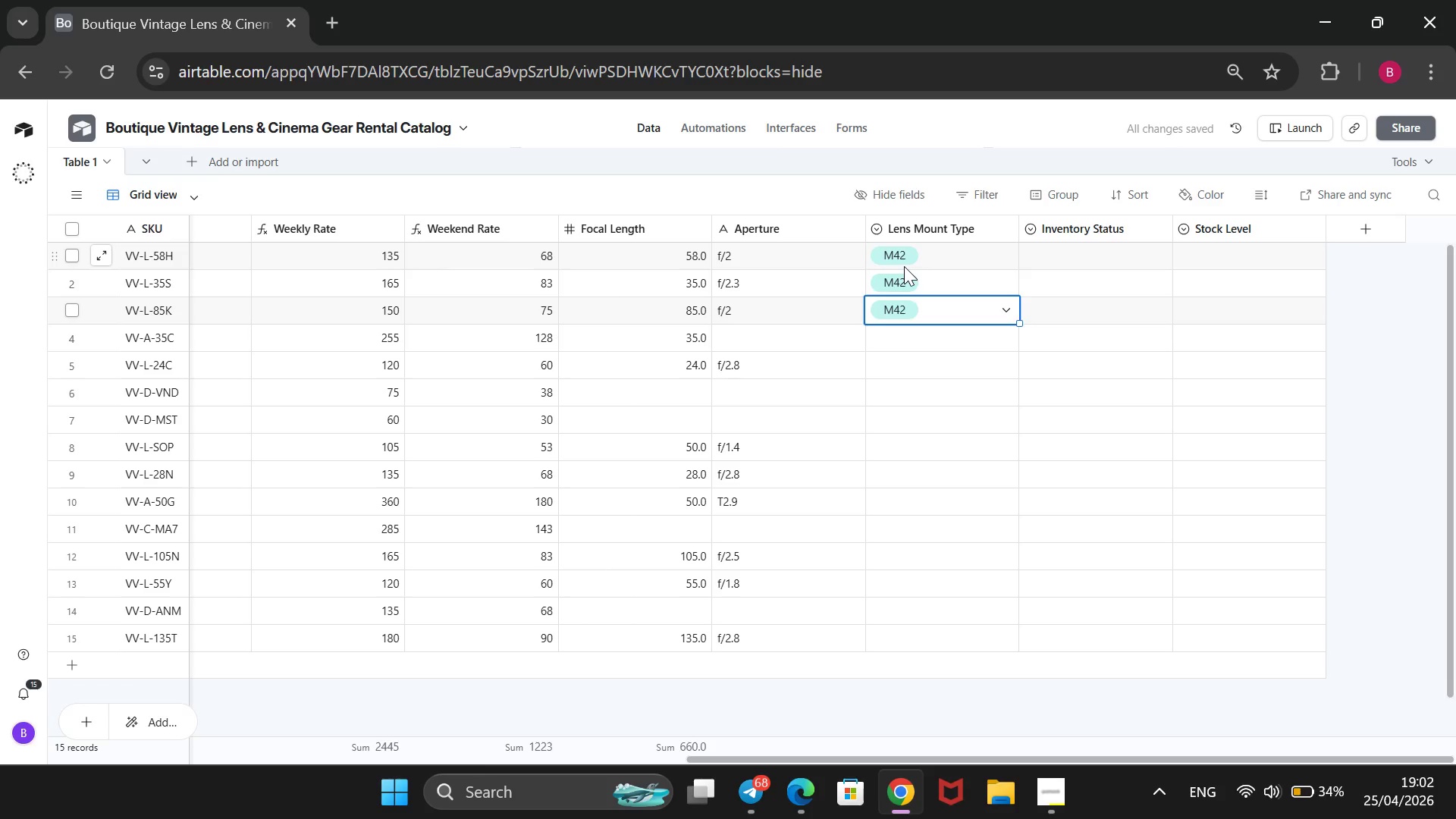 
key(ArrowDown)
 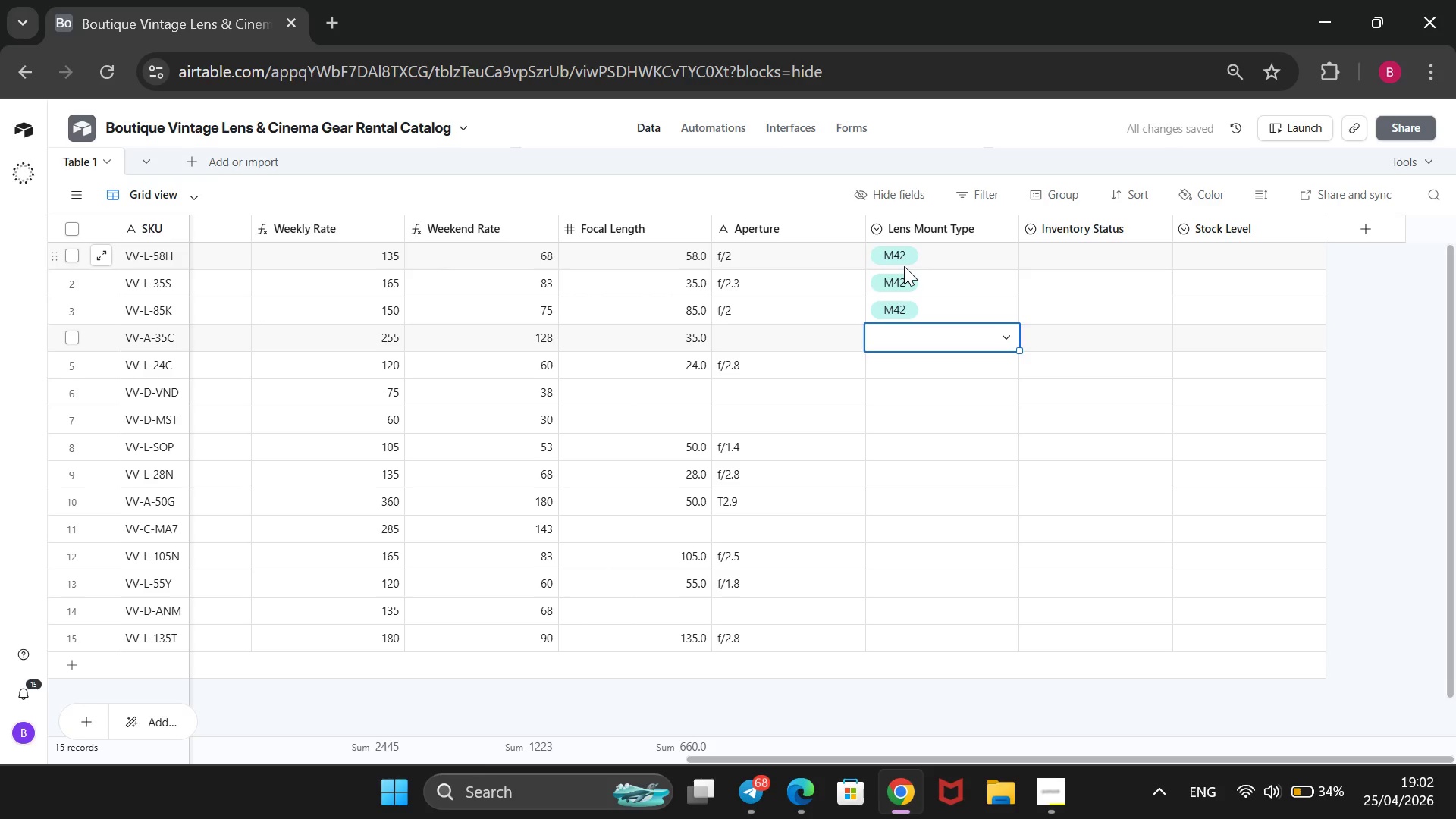 
key(Enter)
 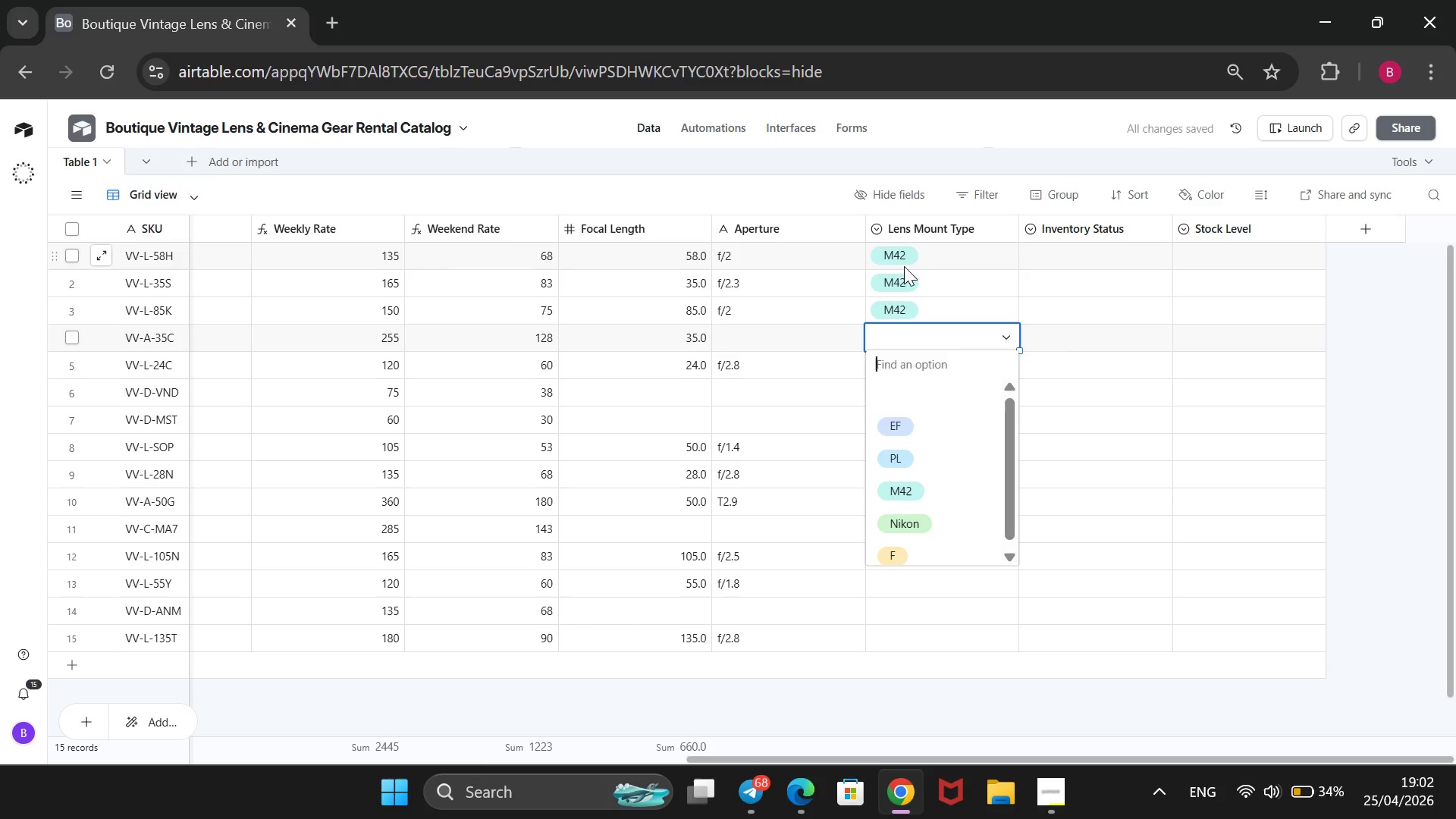 
key(ArrowDown)
 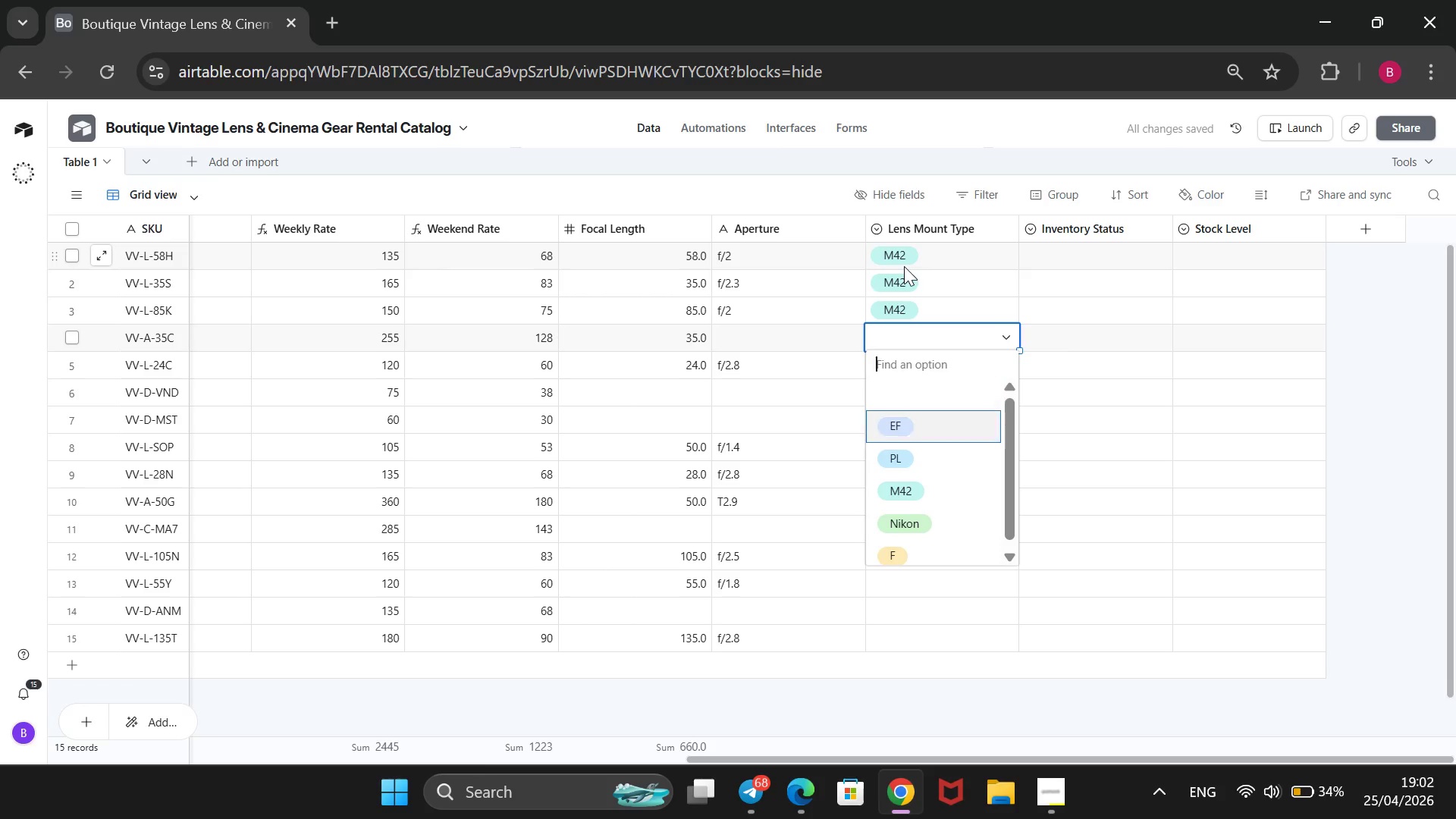 
key(ArrowDown)
 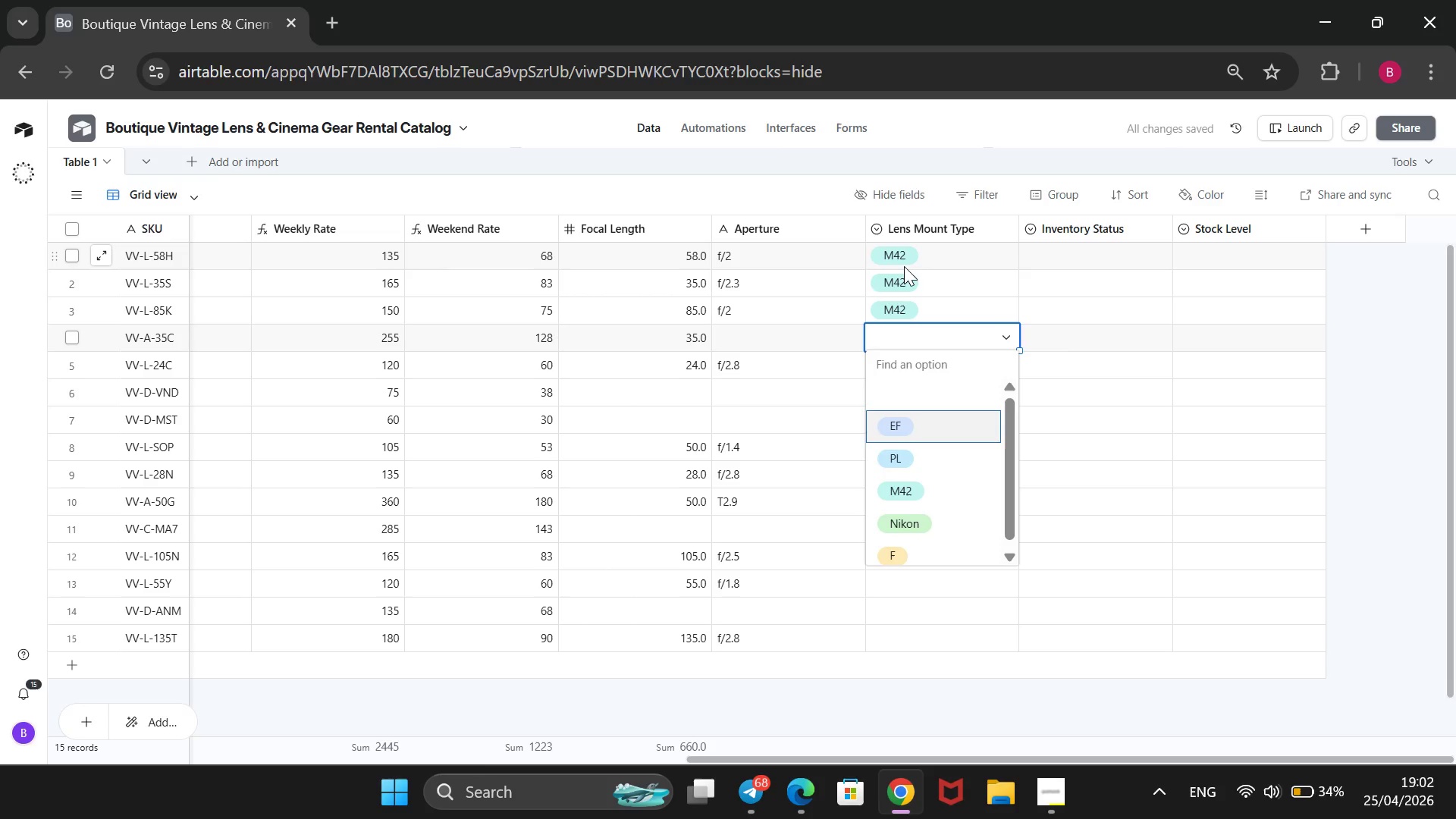 
key(ArrowDown)
 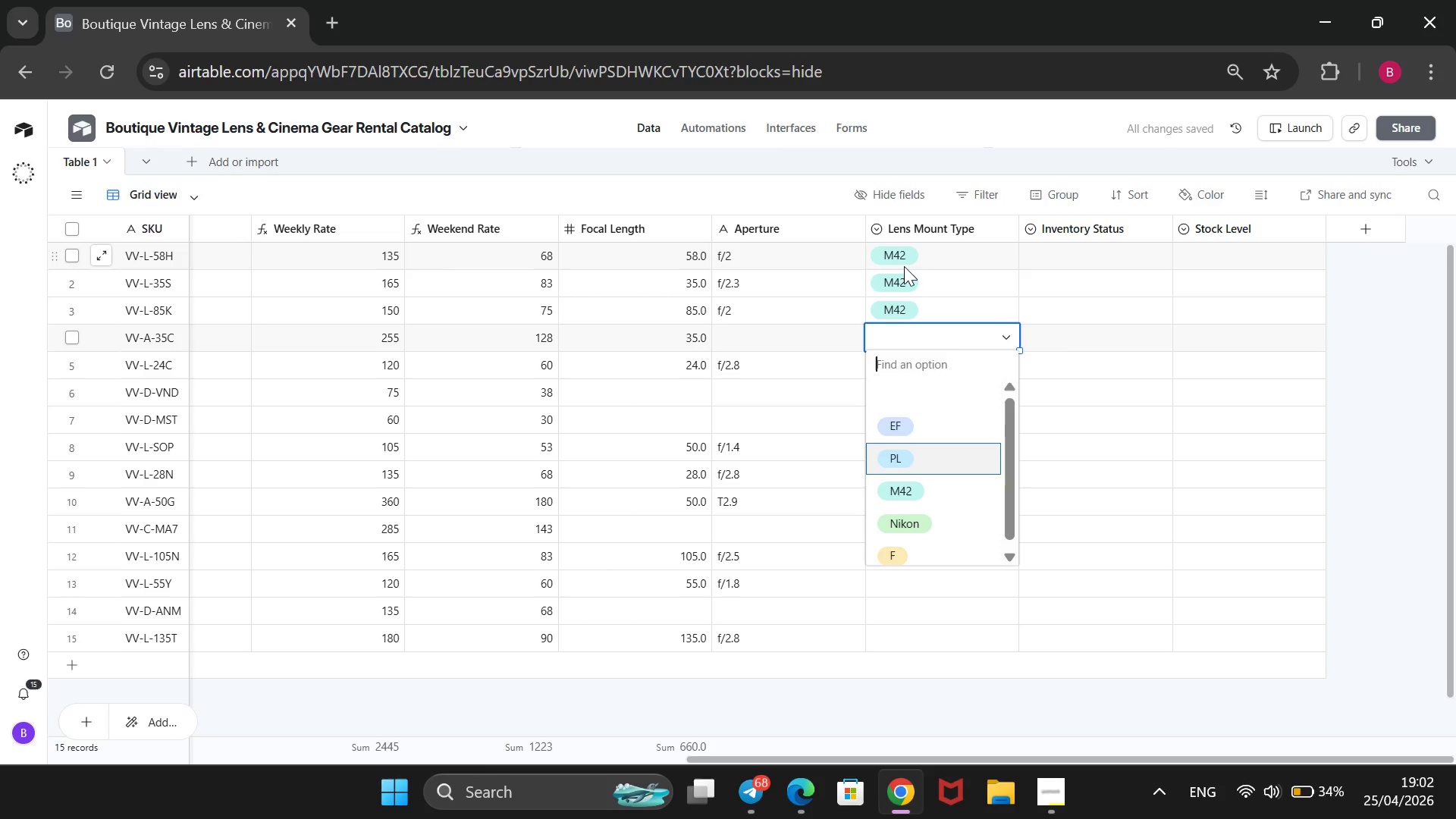 
key(Enter)
 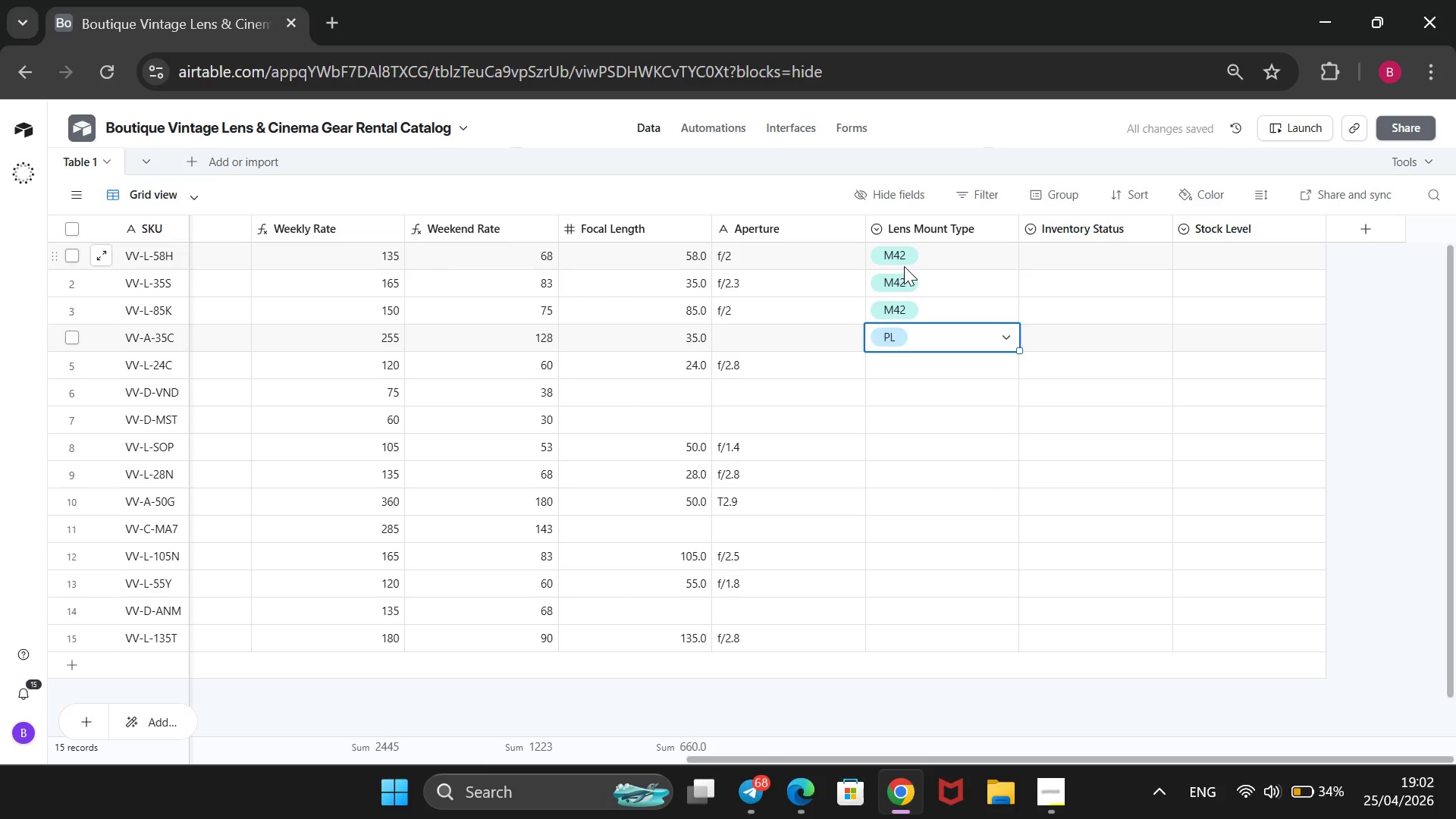 
key(ArrowDown)
 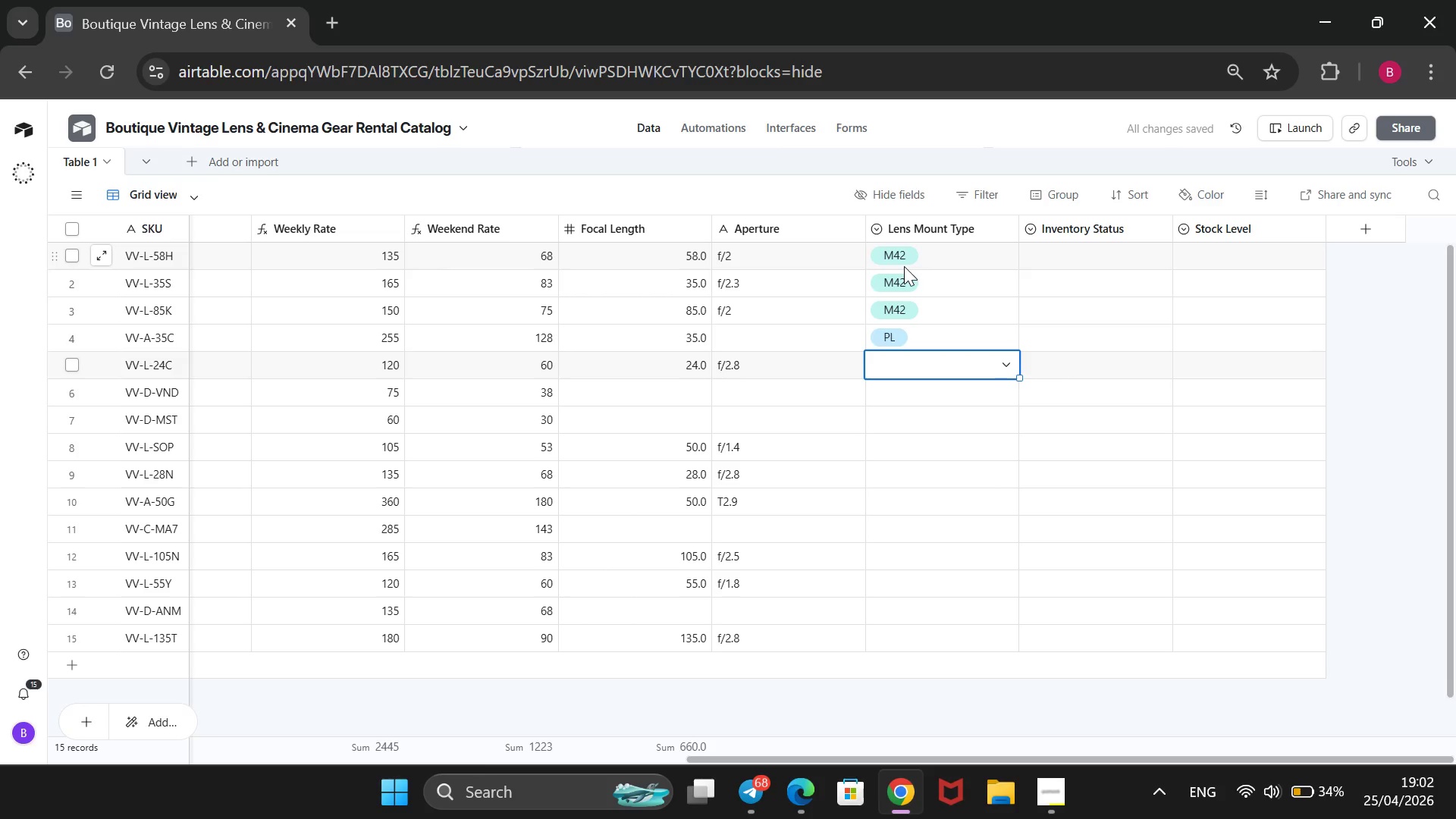 
key(Enter)
 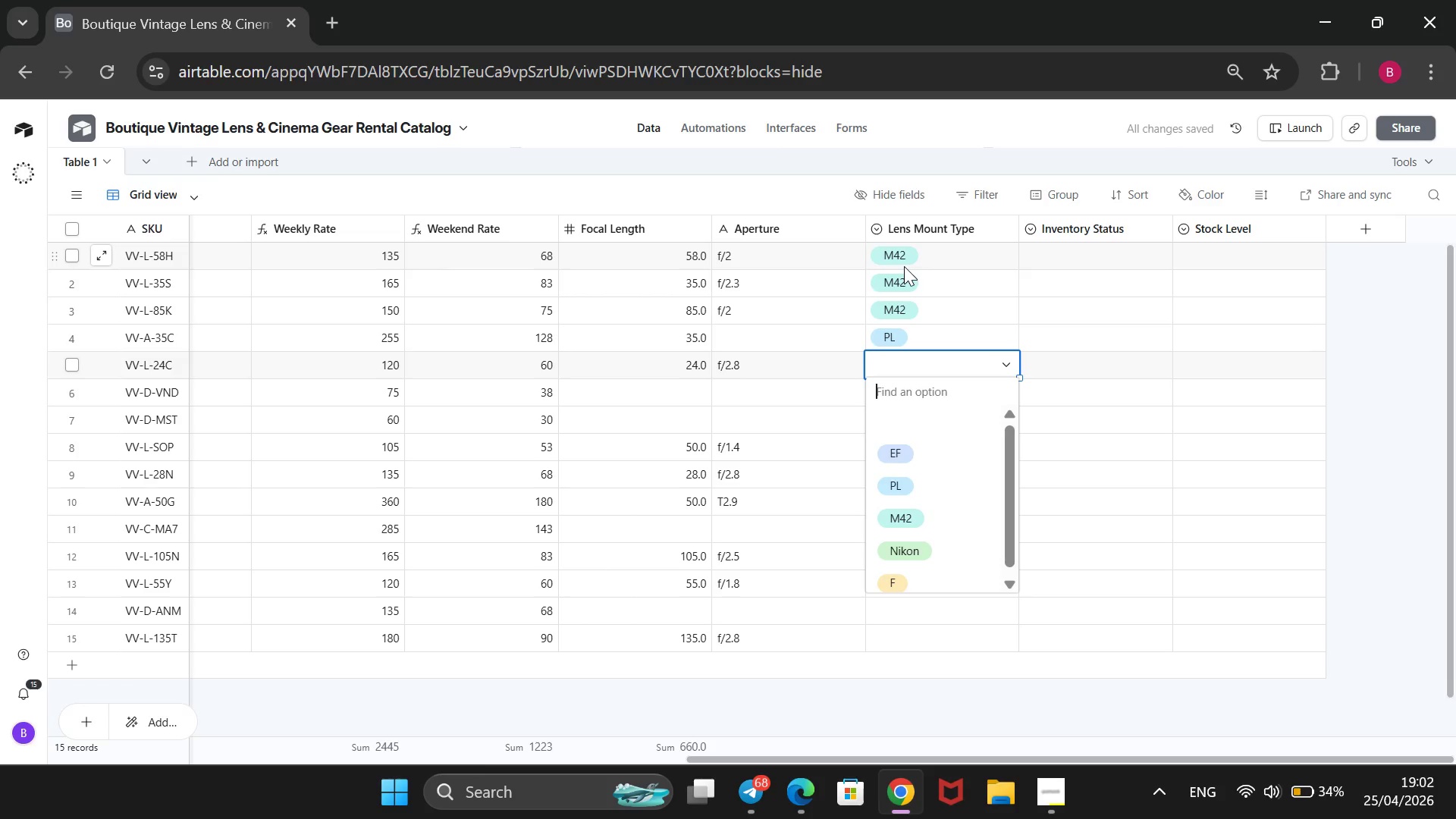 
key(ArrowDown)
 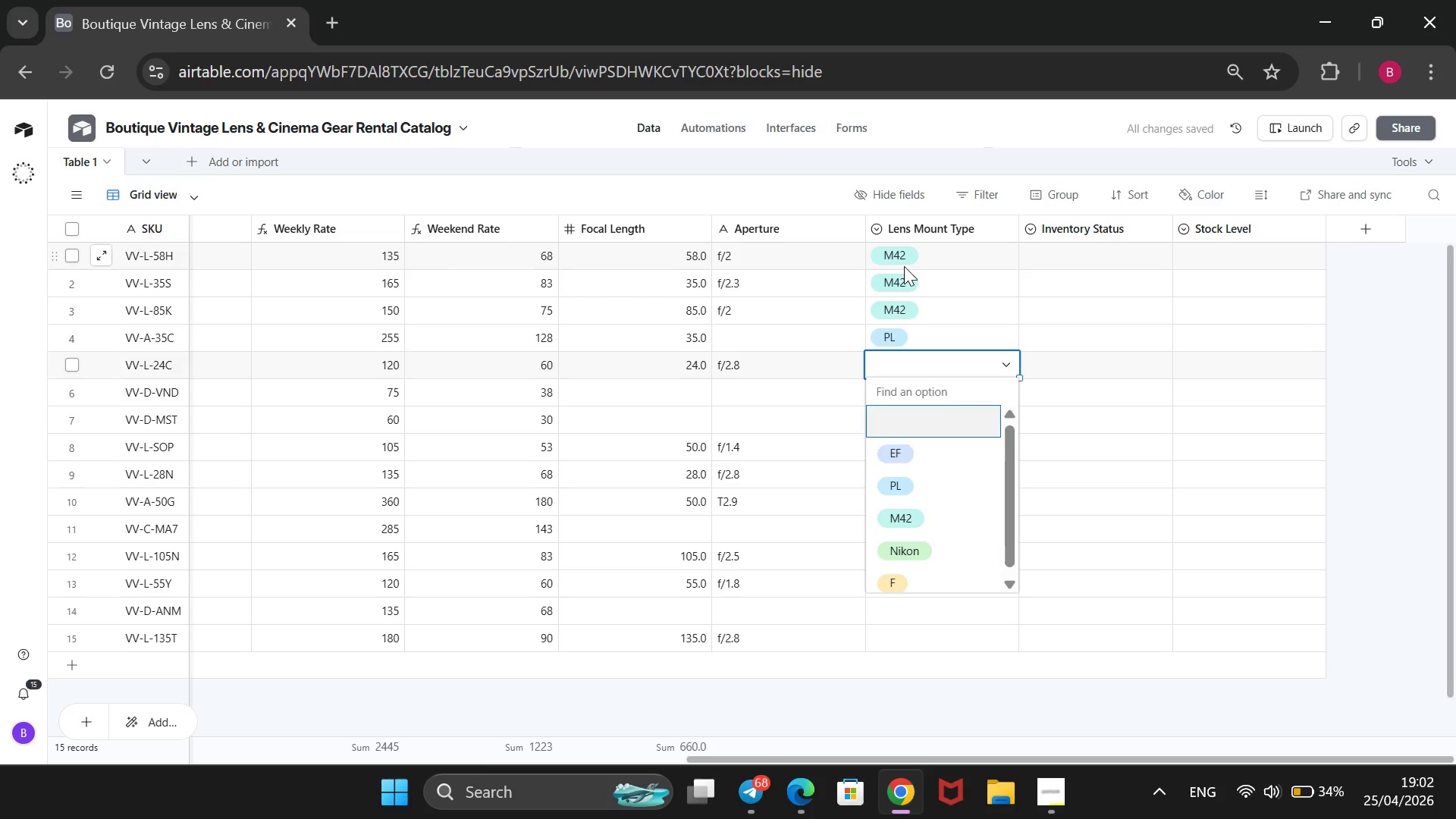 
key(ArrowDown)
 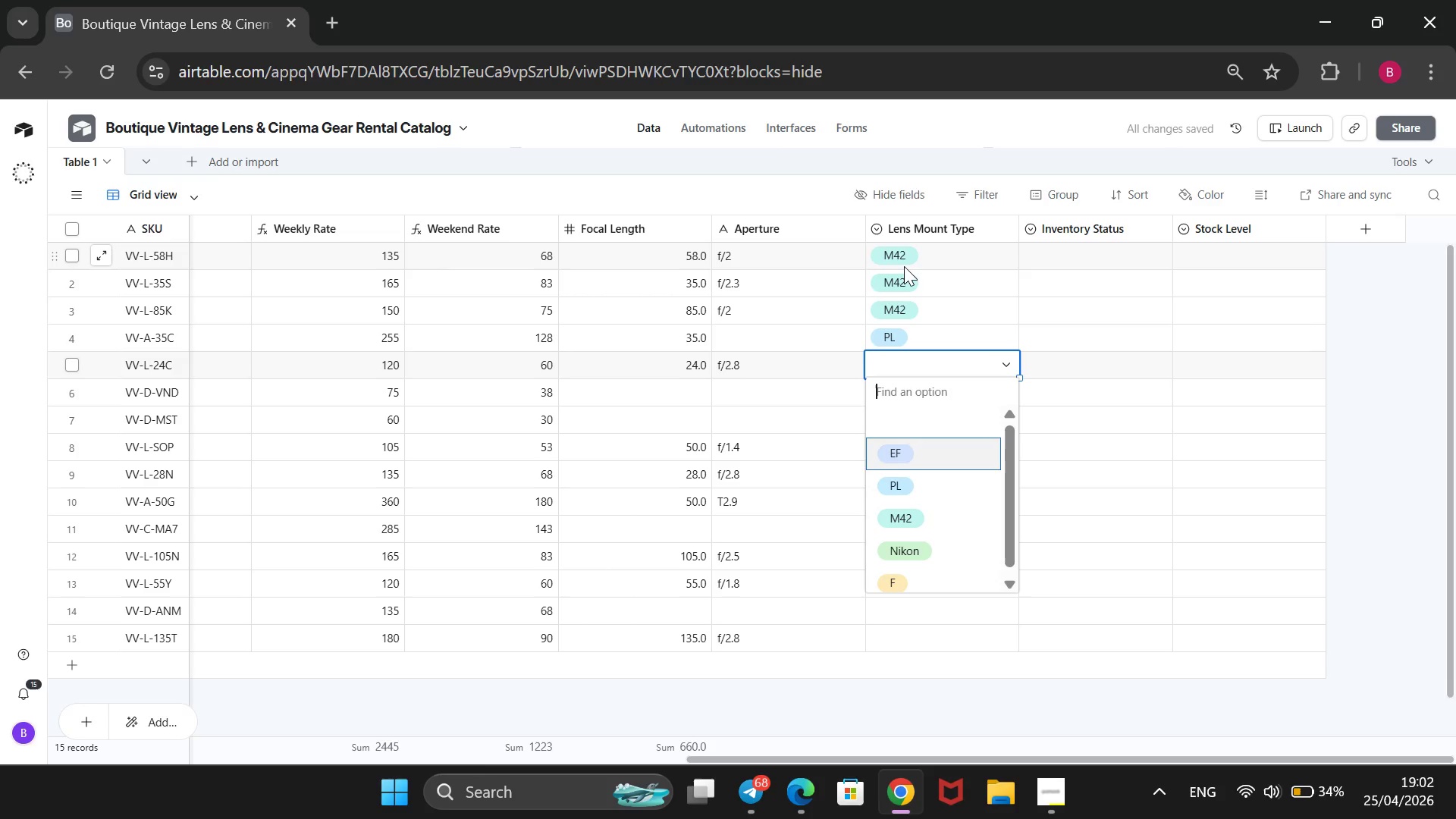 
key(Enter)
 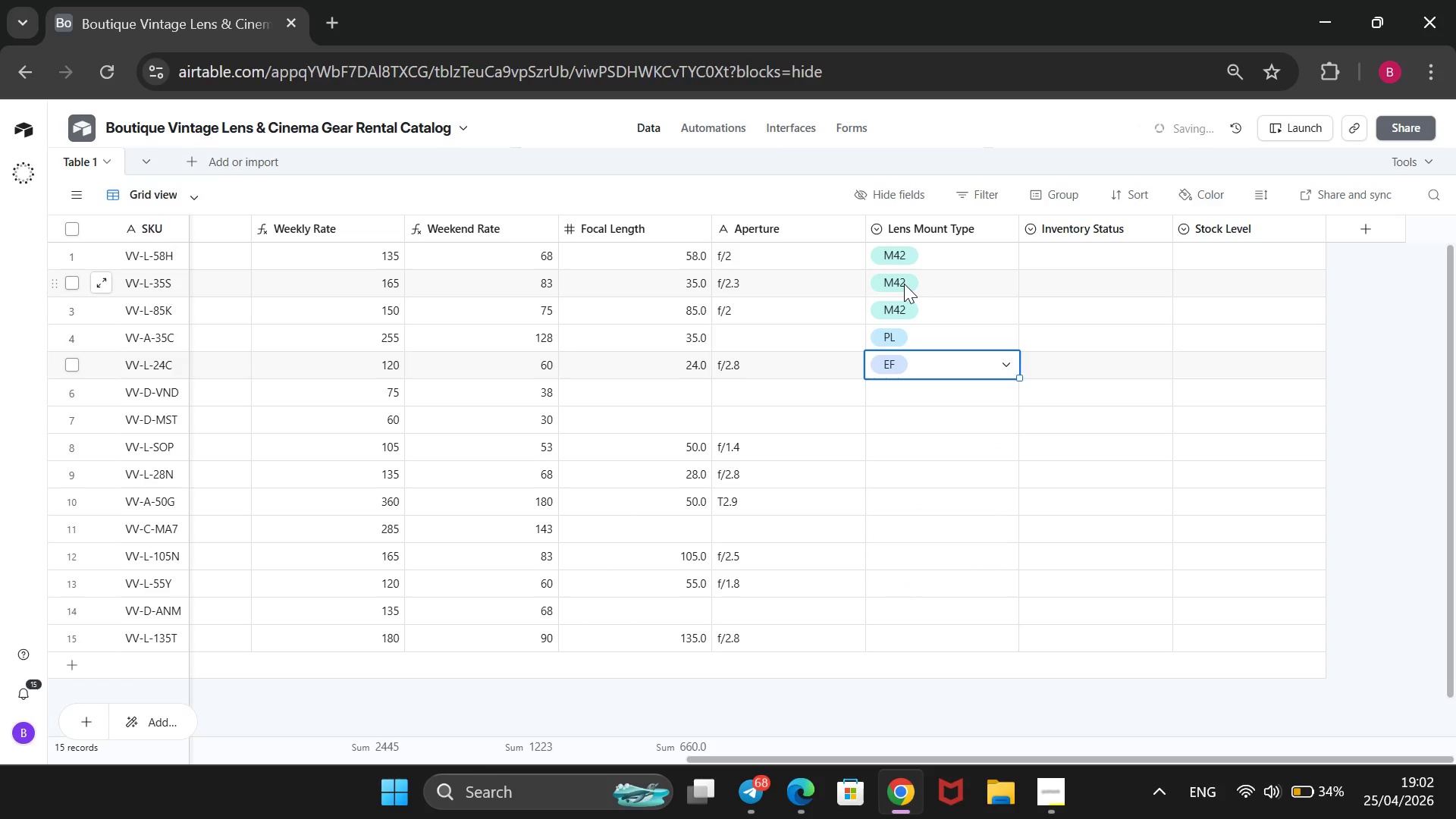 
key(ArrowDown)
 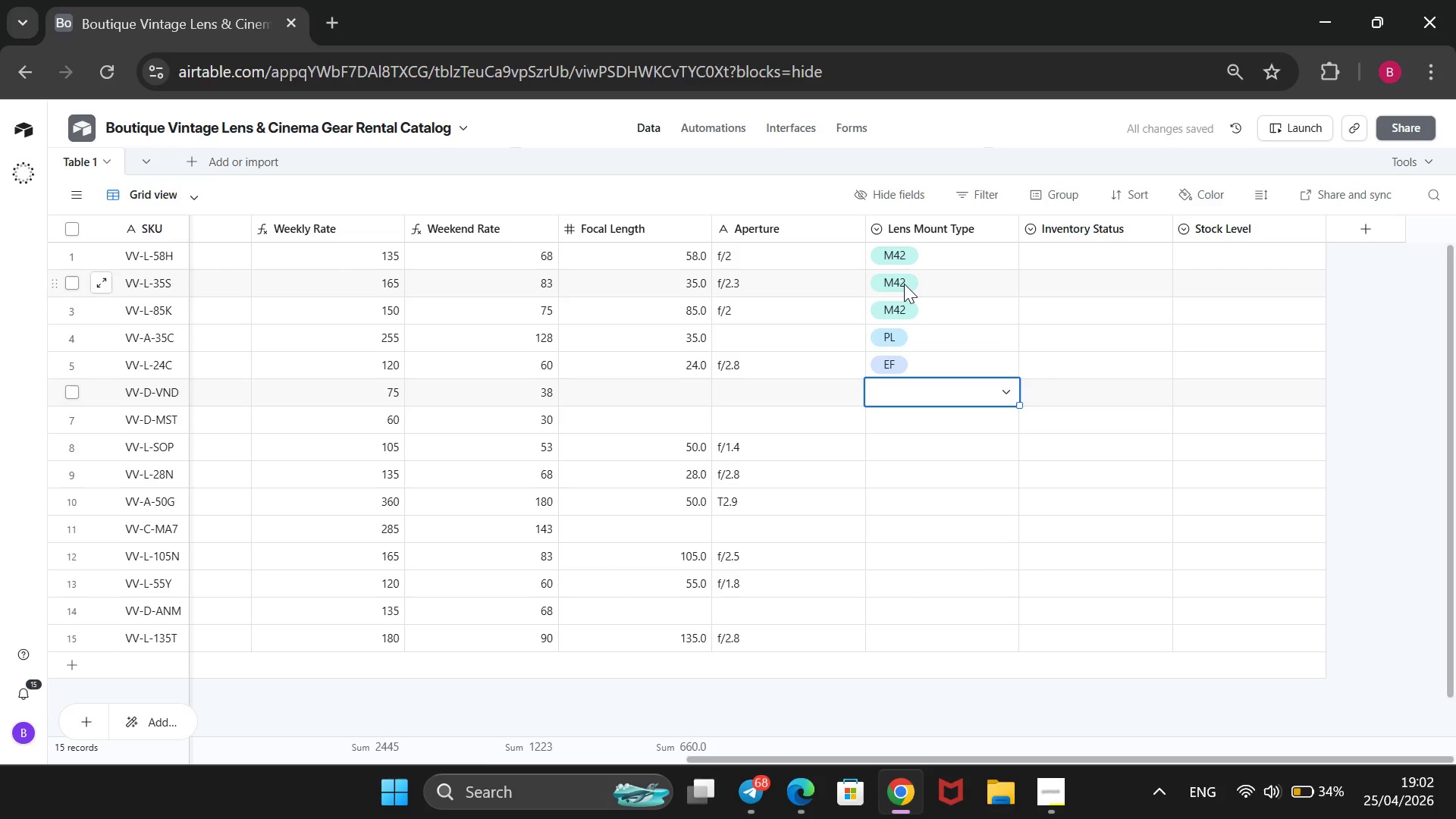 
key(Enter)
 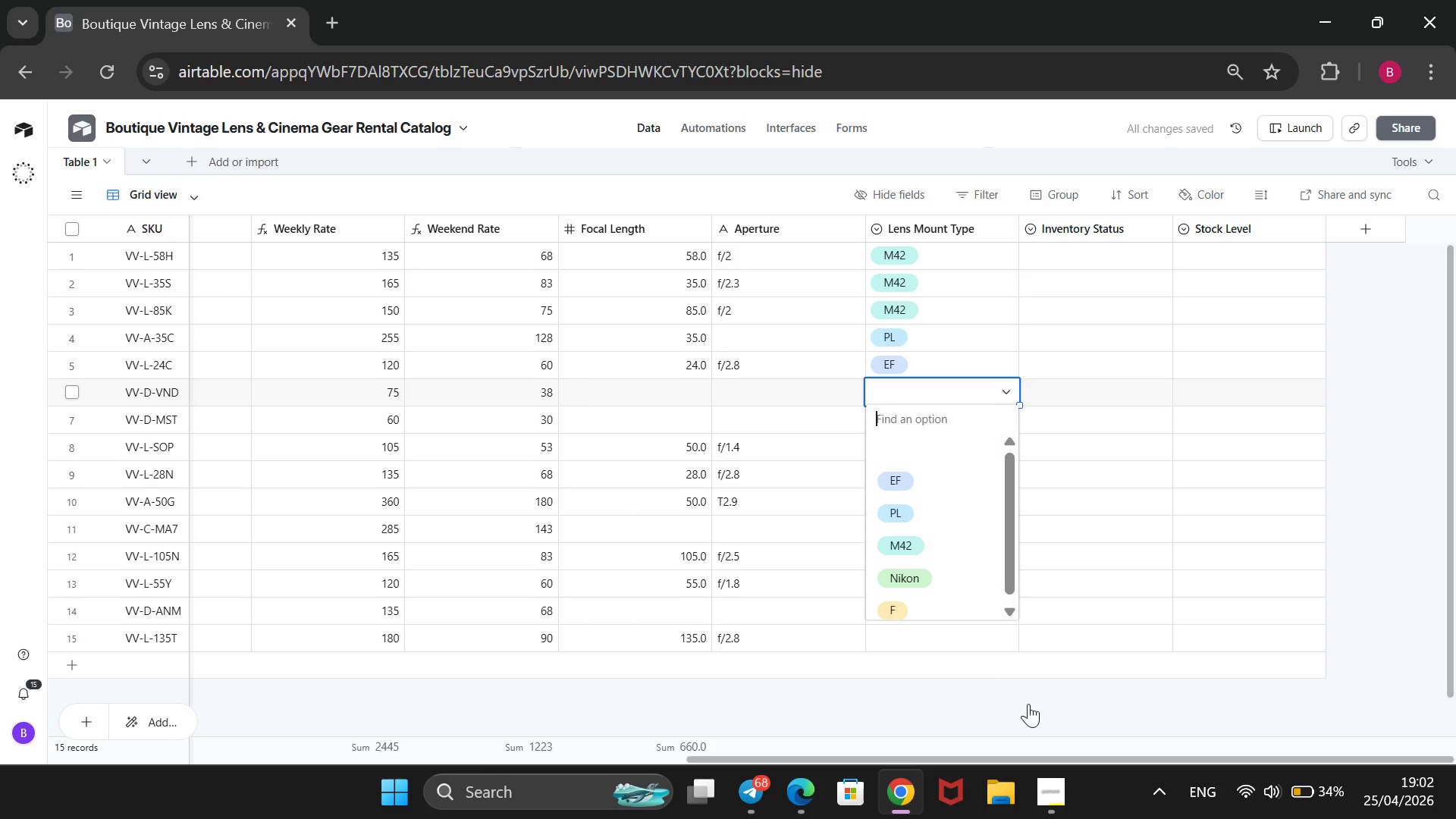 
left_click([1029, 701])
 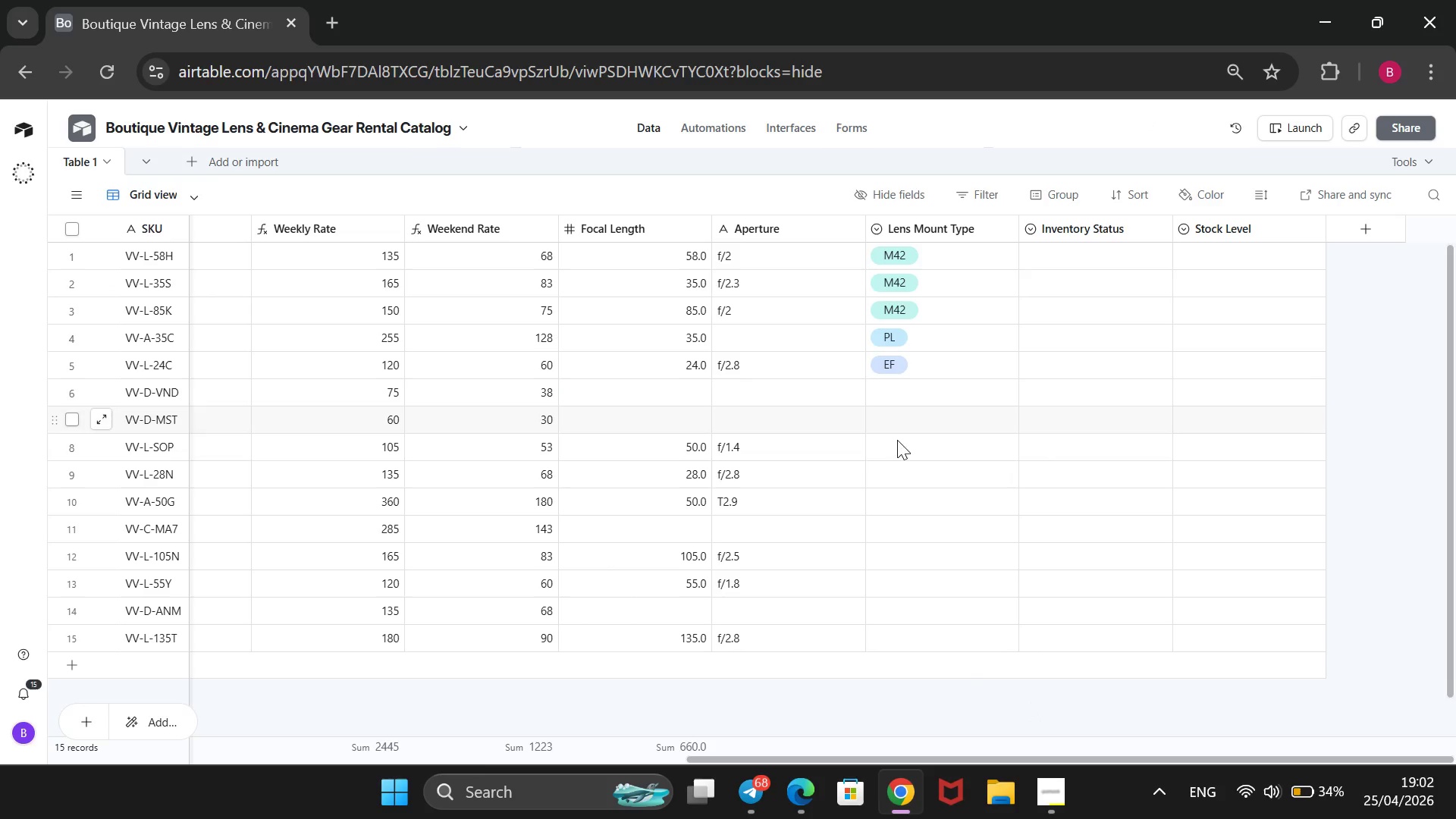 
left_click([897, 448])
 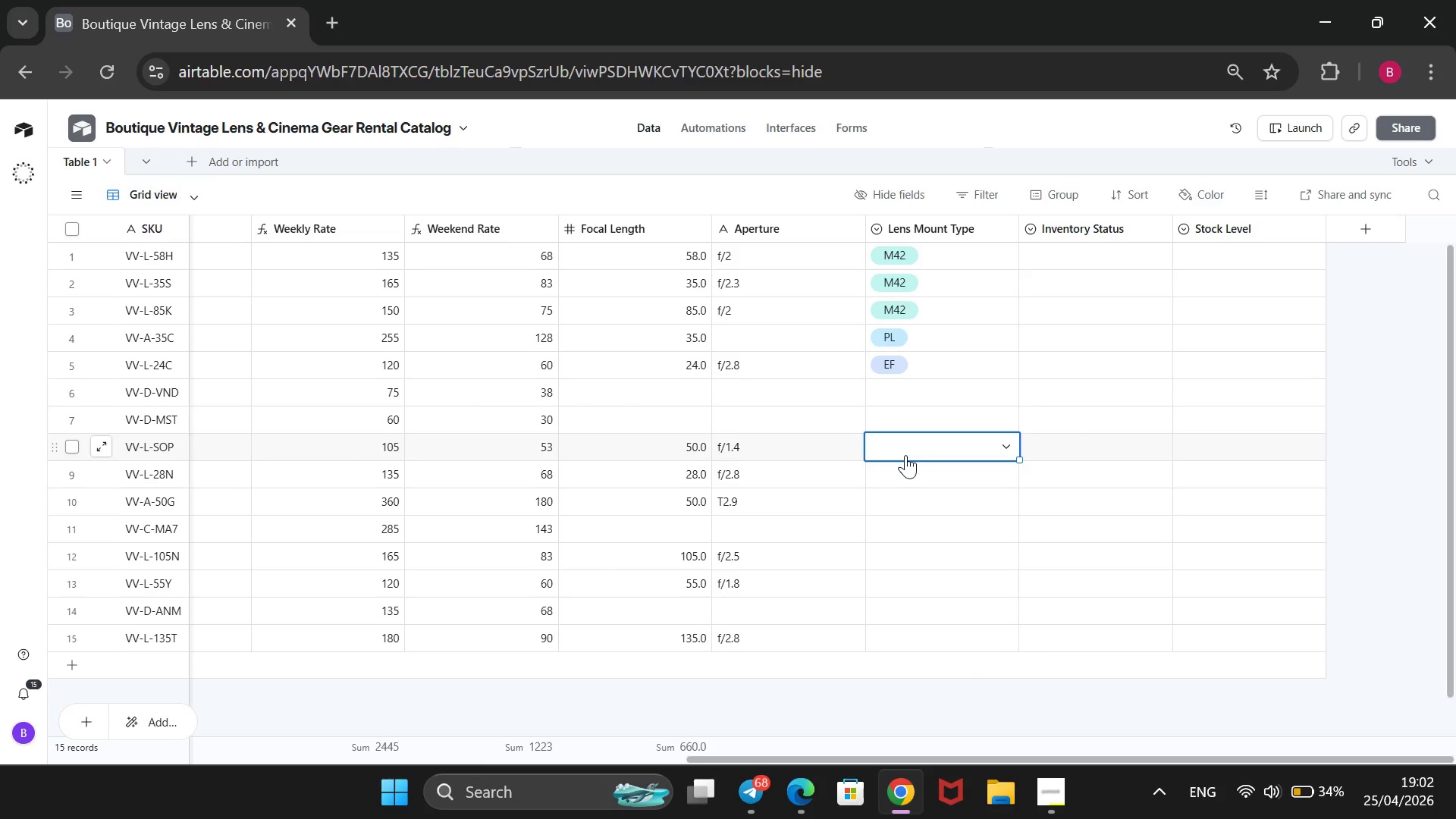 
wait(5.14)
 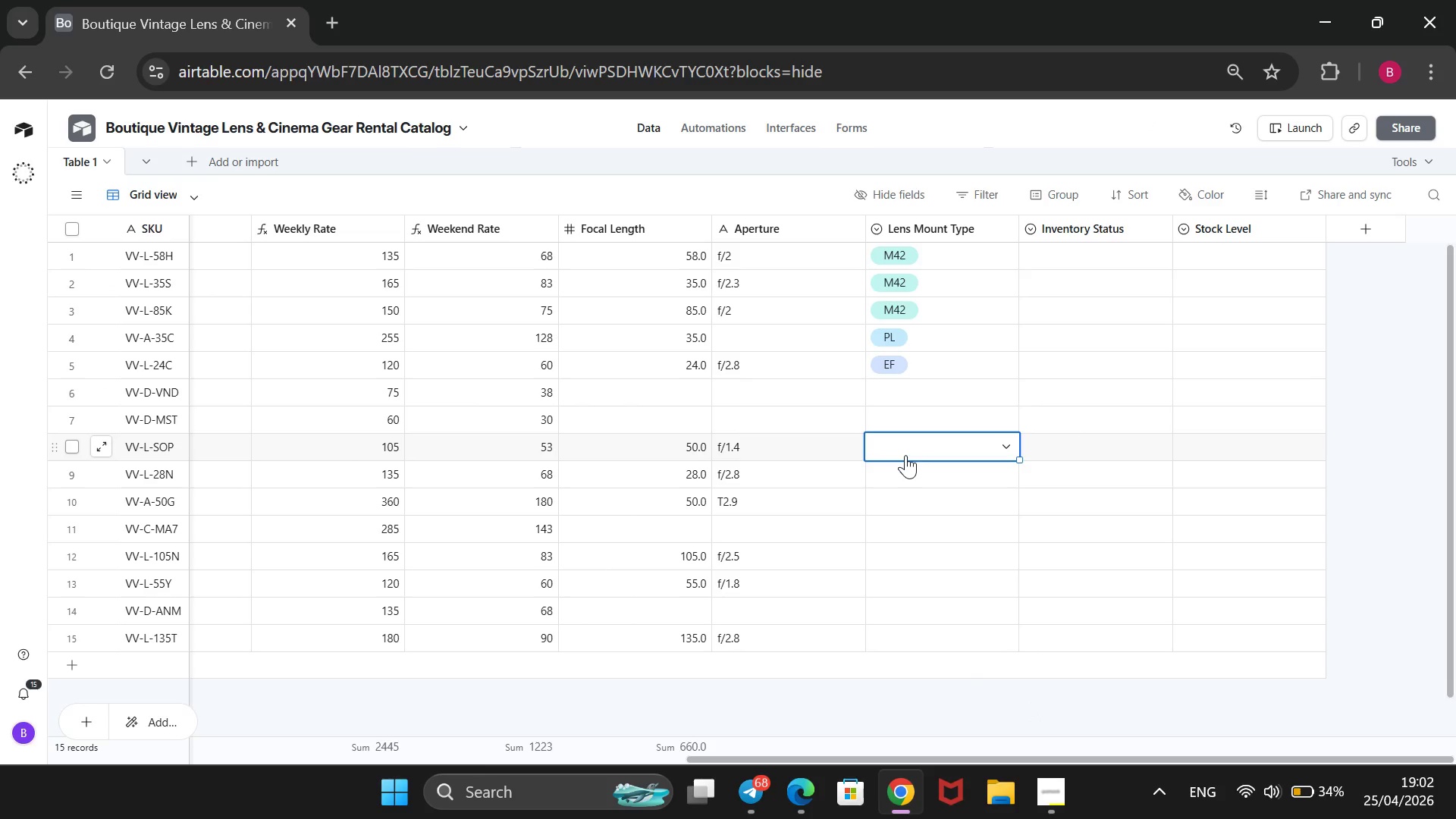 
key(Enter)
 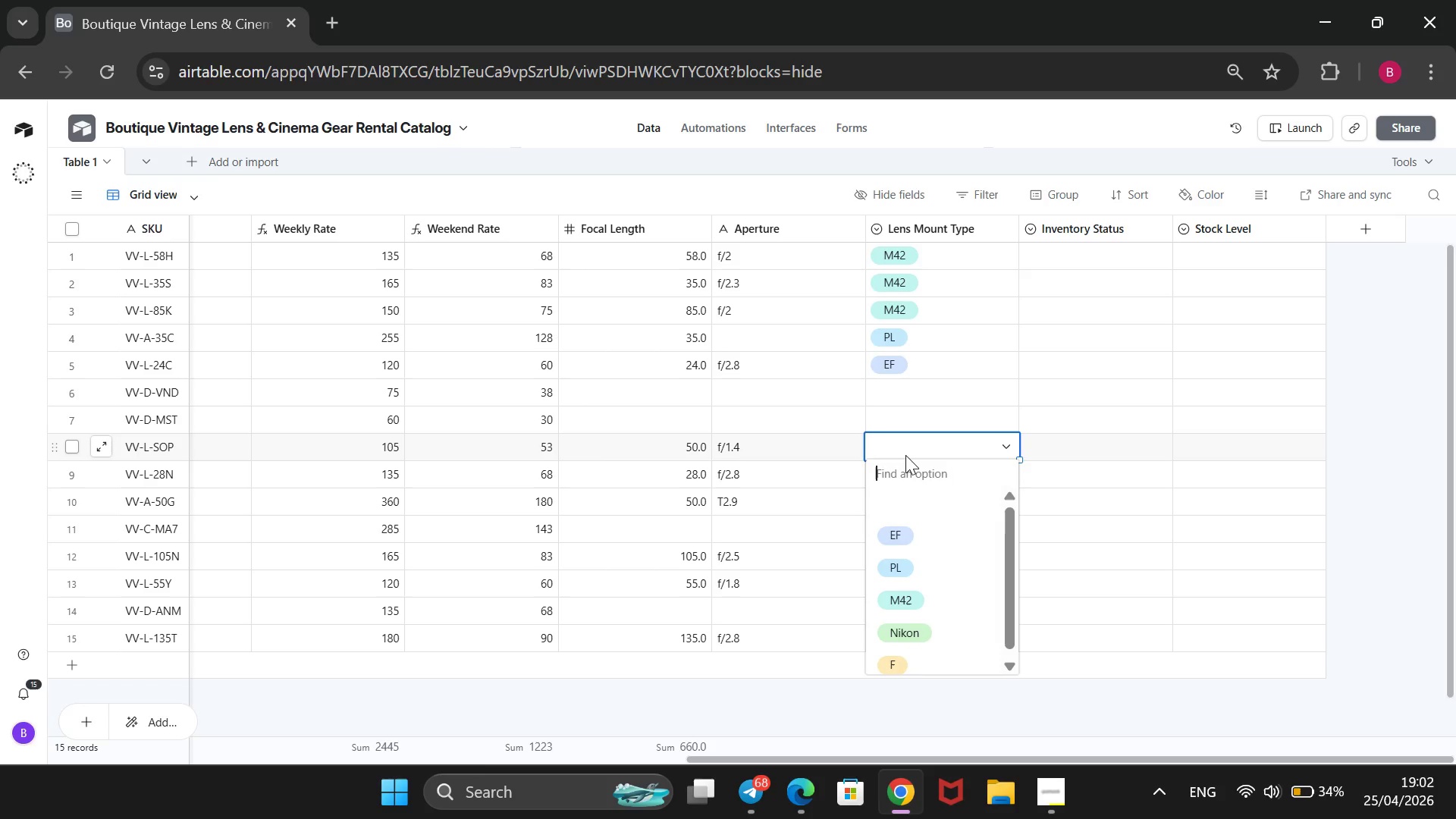 
key(ArrowDown)
 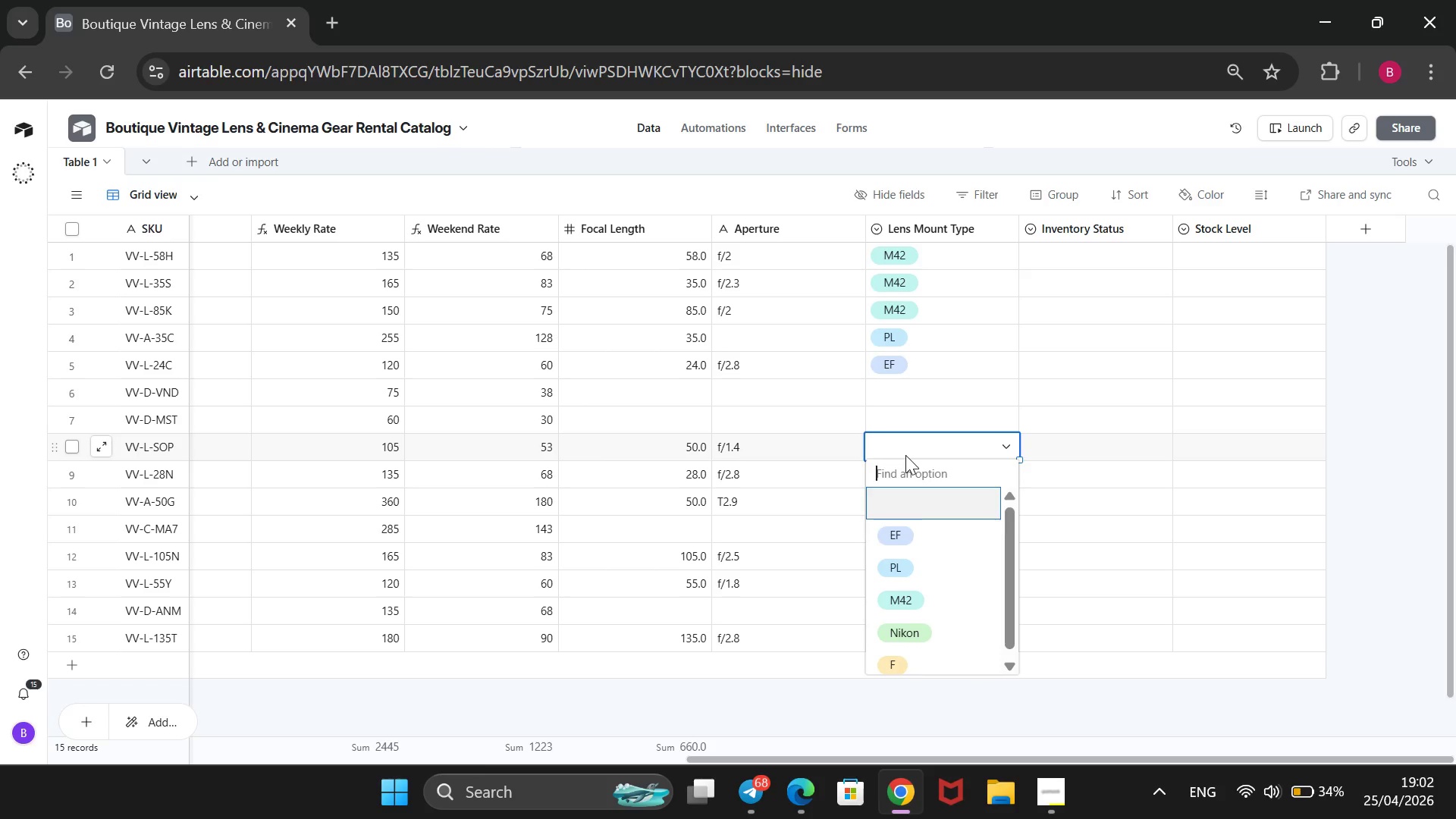 
key(ArrowDown)
 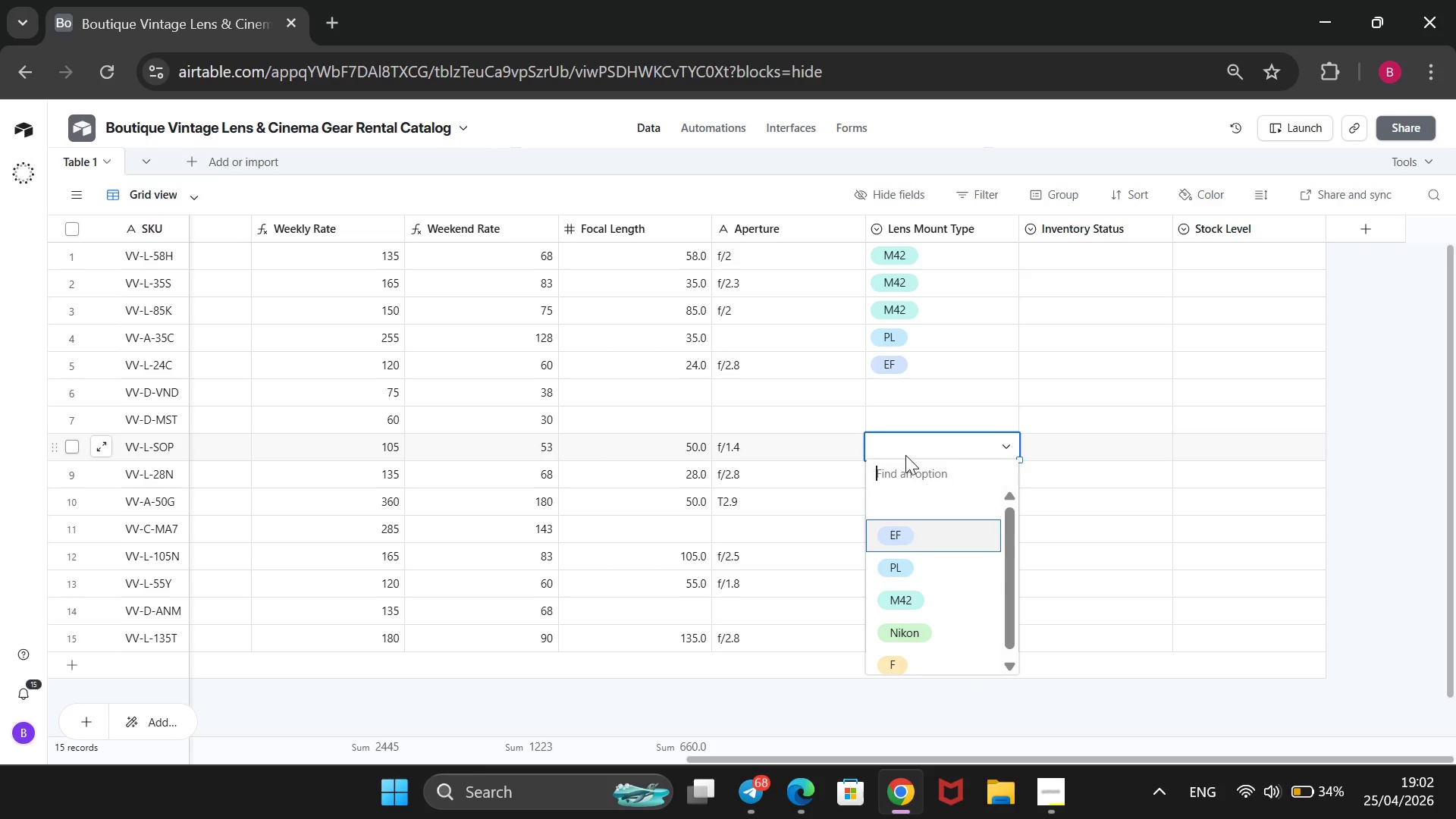 
key(ArrowDown)
 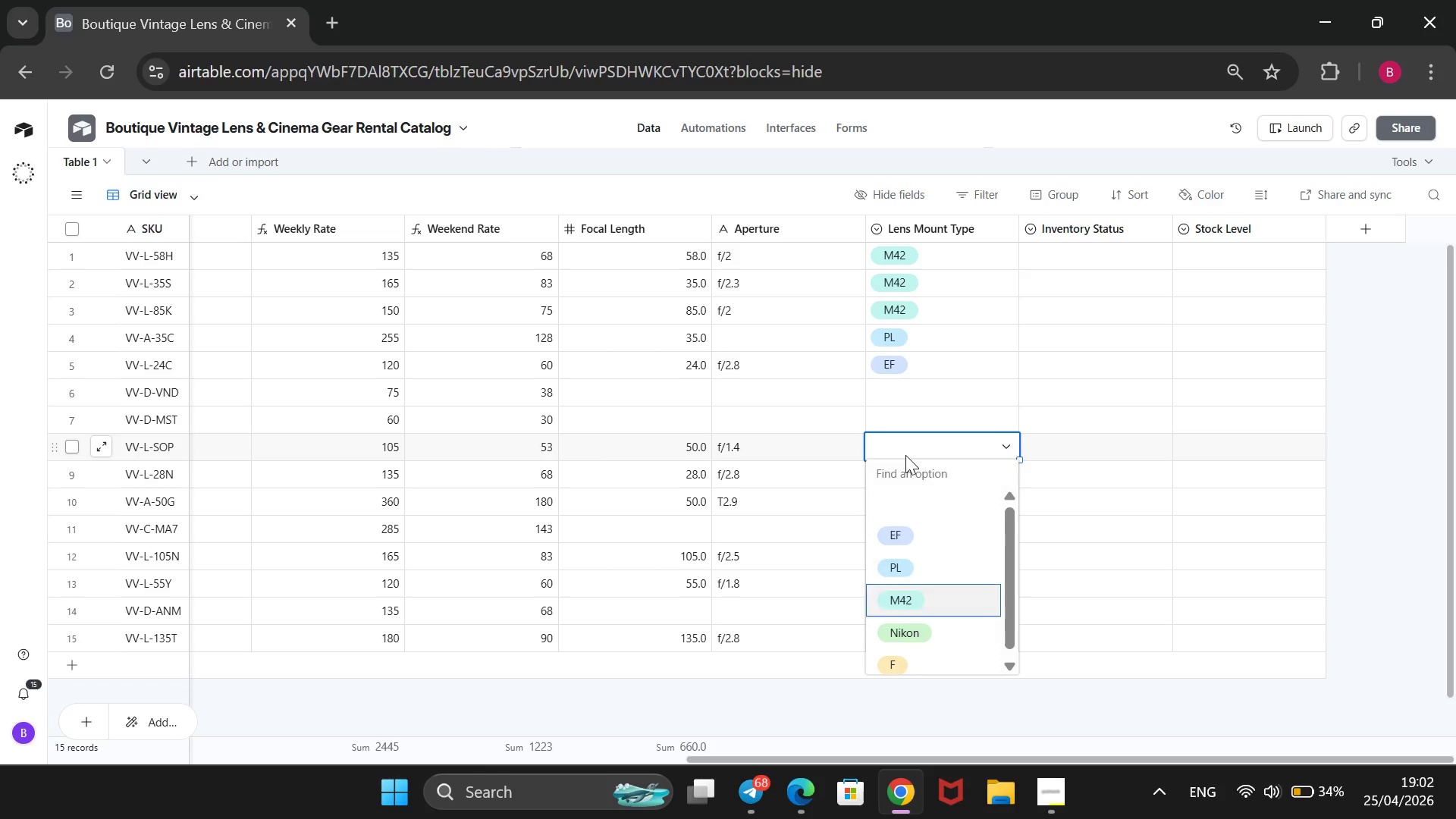 
key(ArrowDown)
 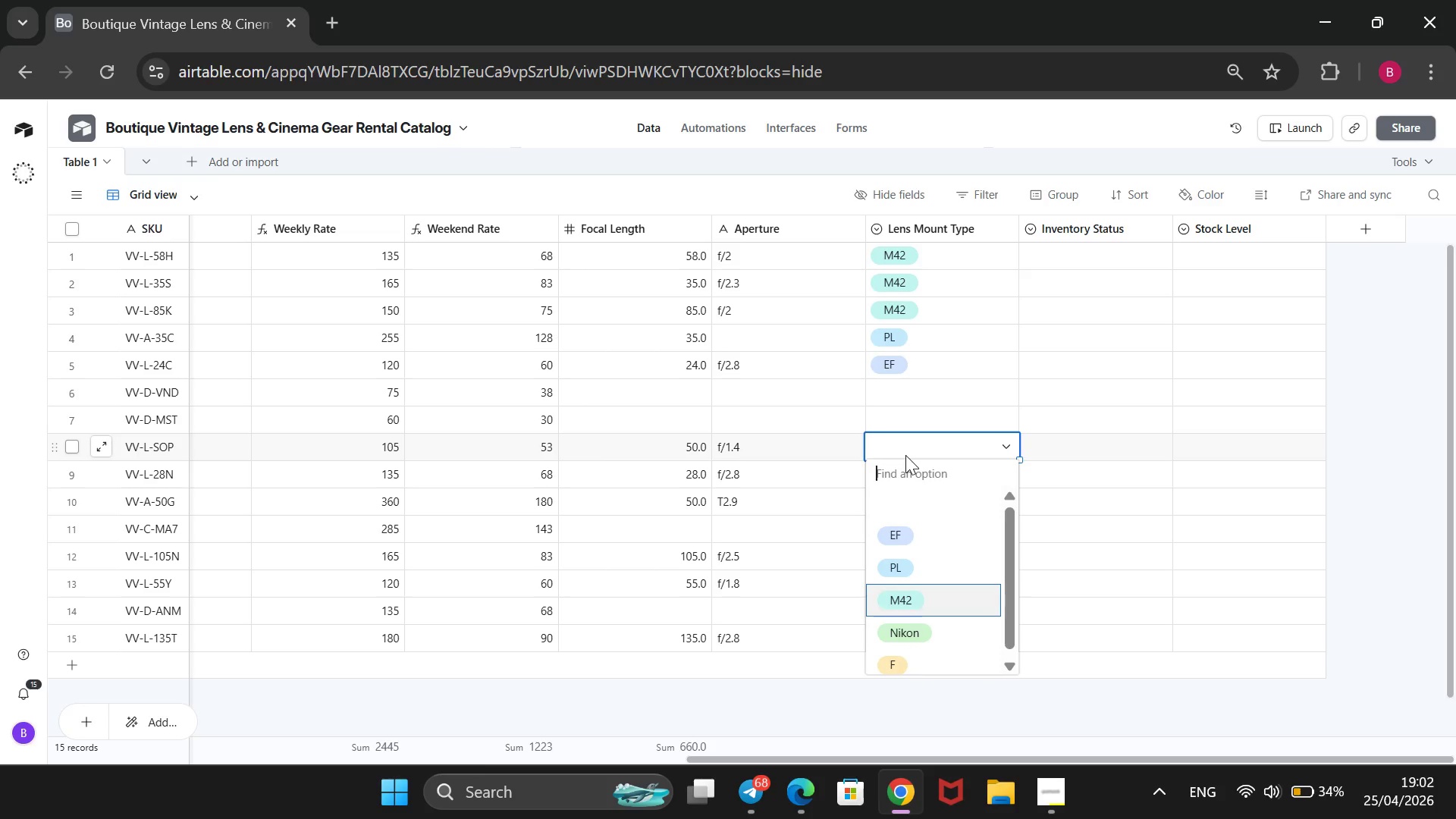 
key(Enter)
 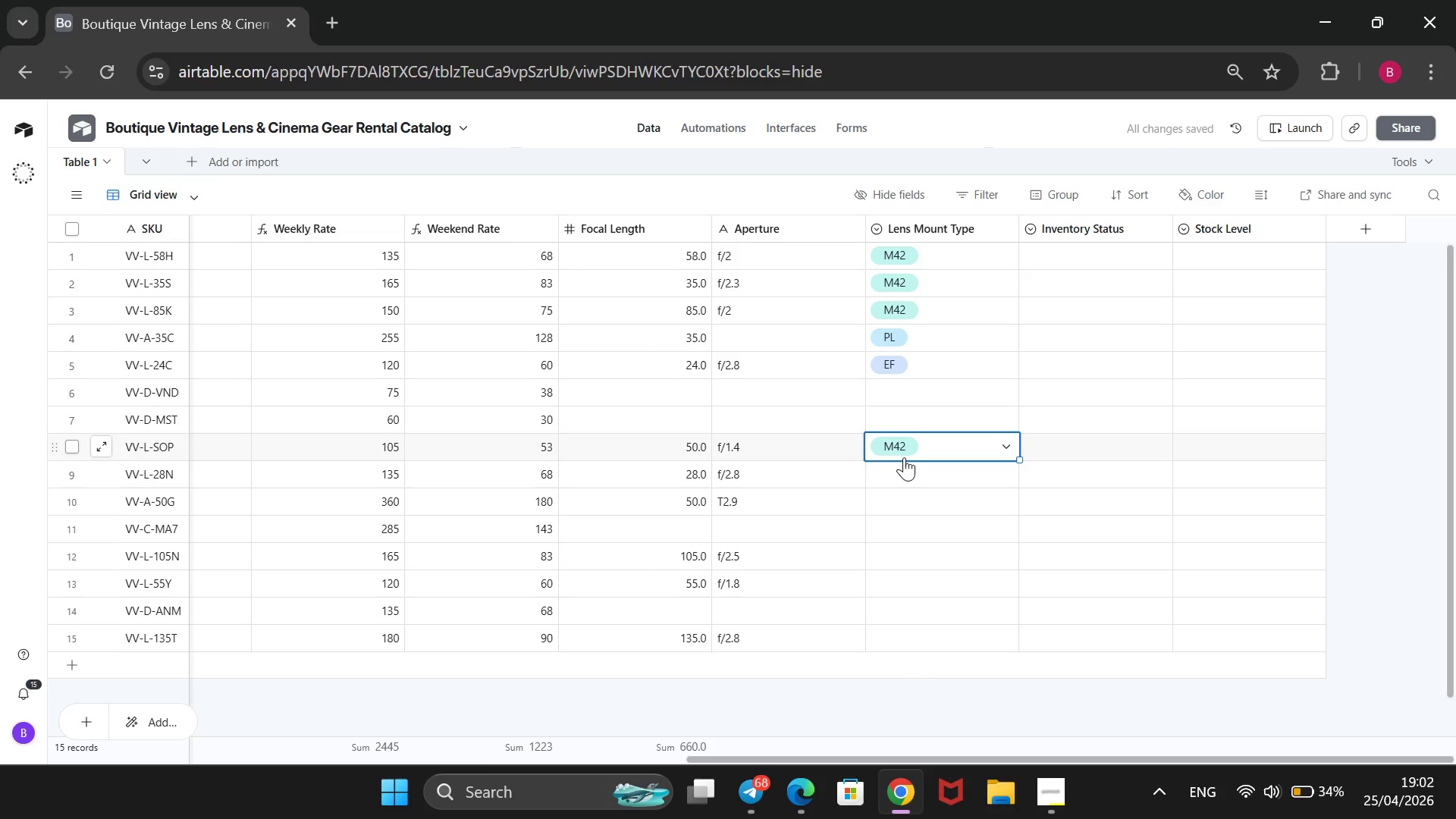 
key(ArrowDown)
 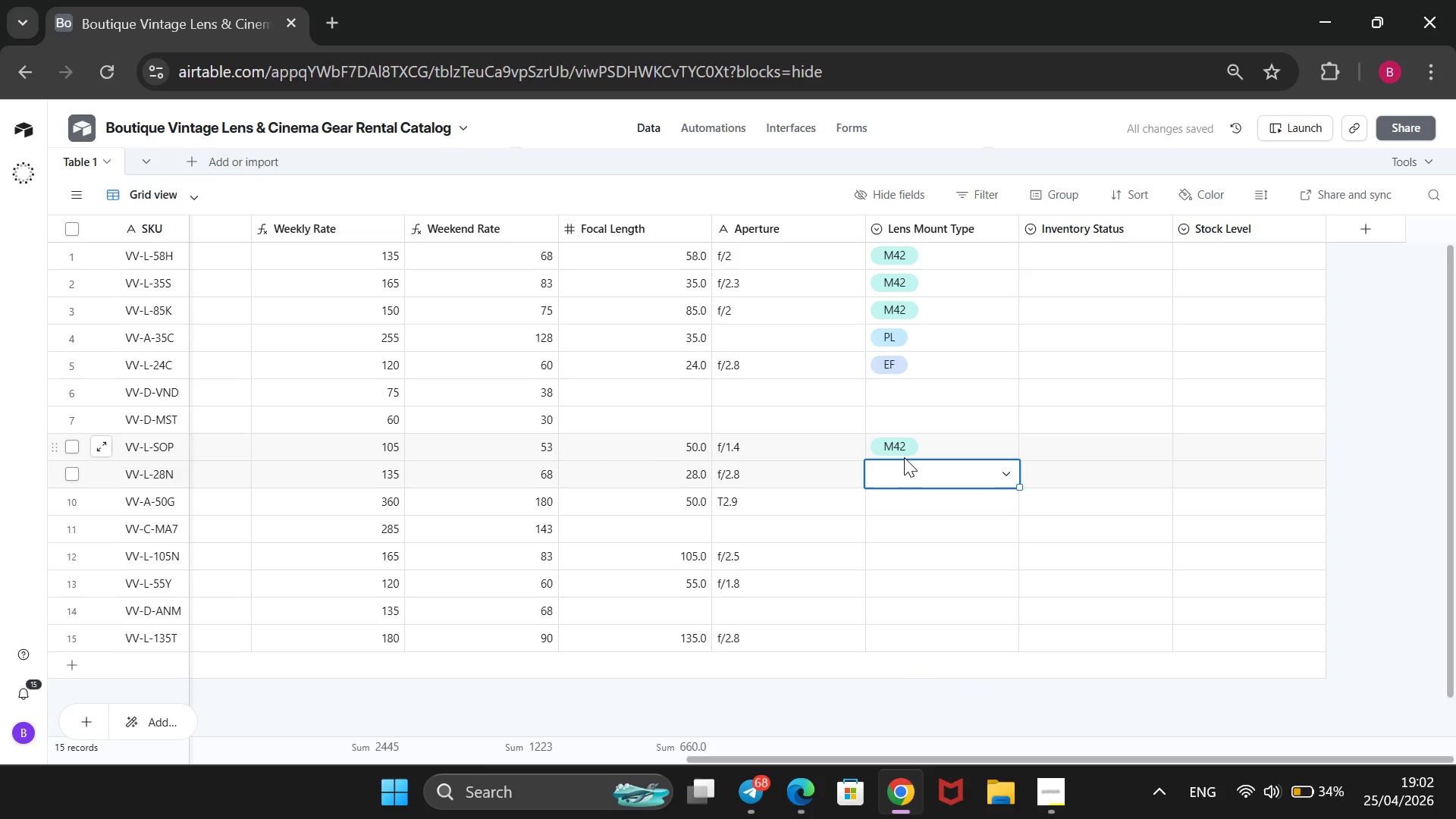 
key(Enter)
 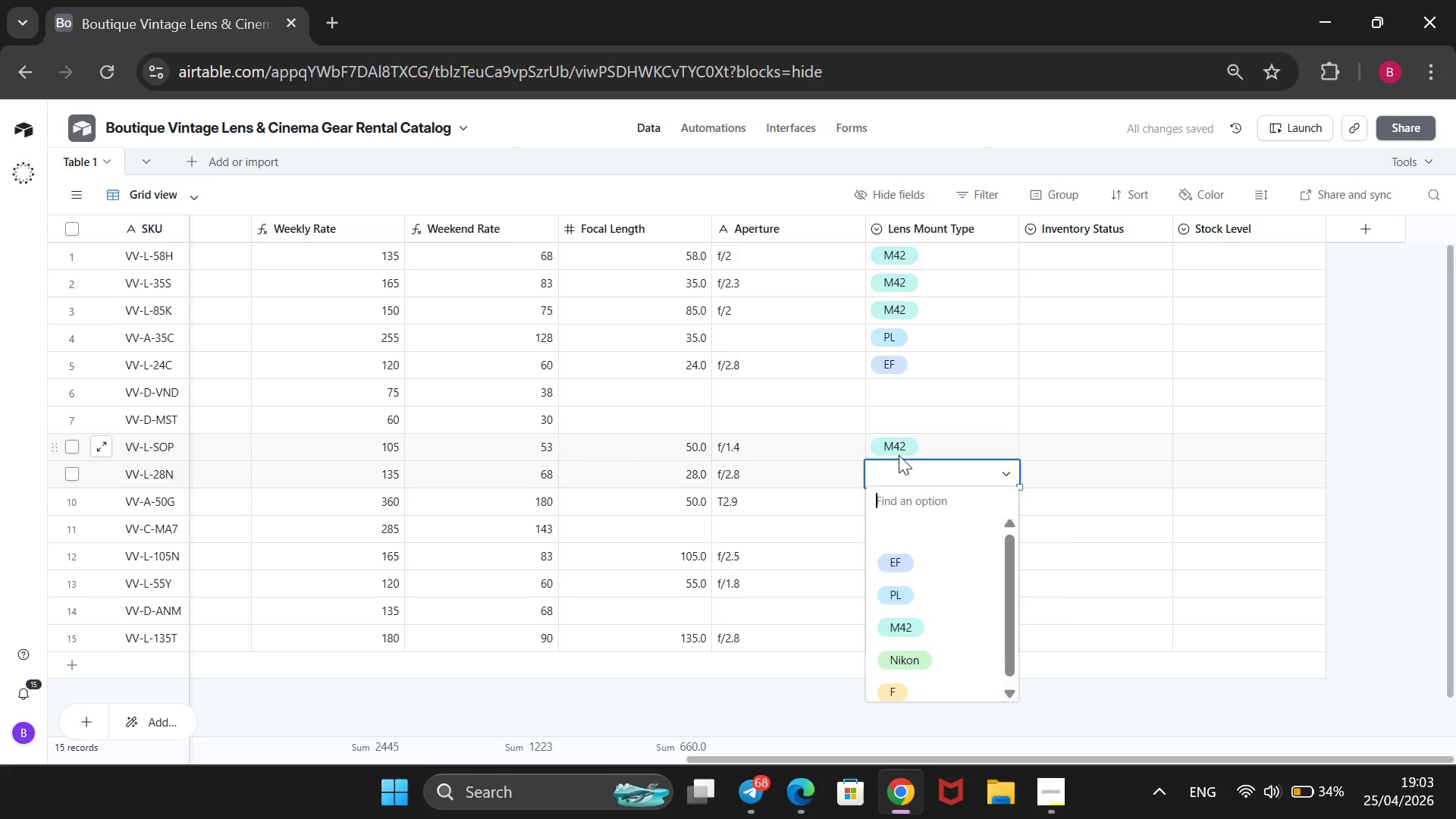 
key(ArrowDown)
 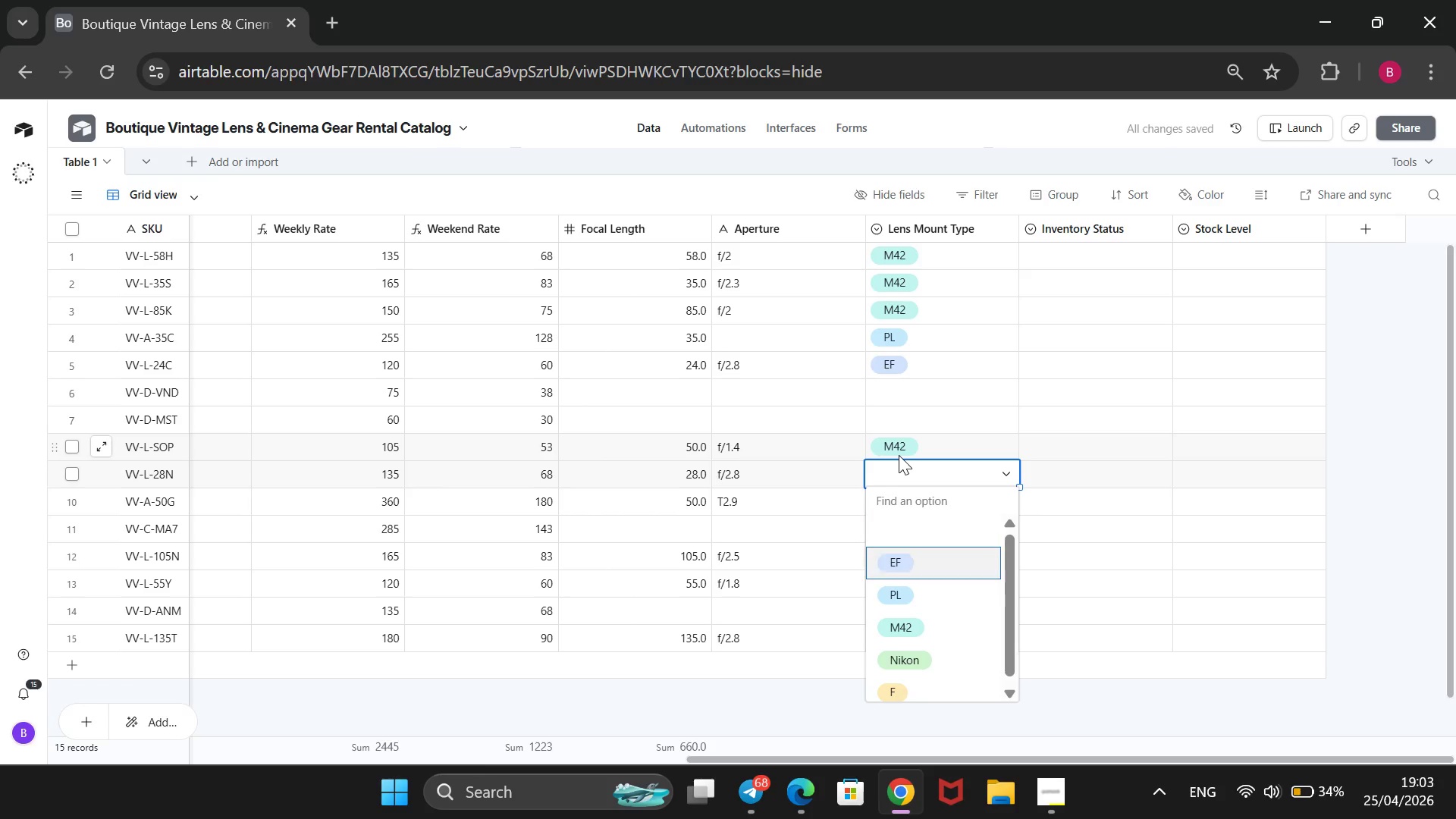 
key(ArrowDown)
 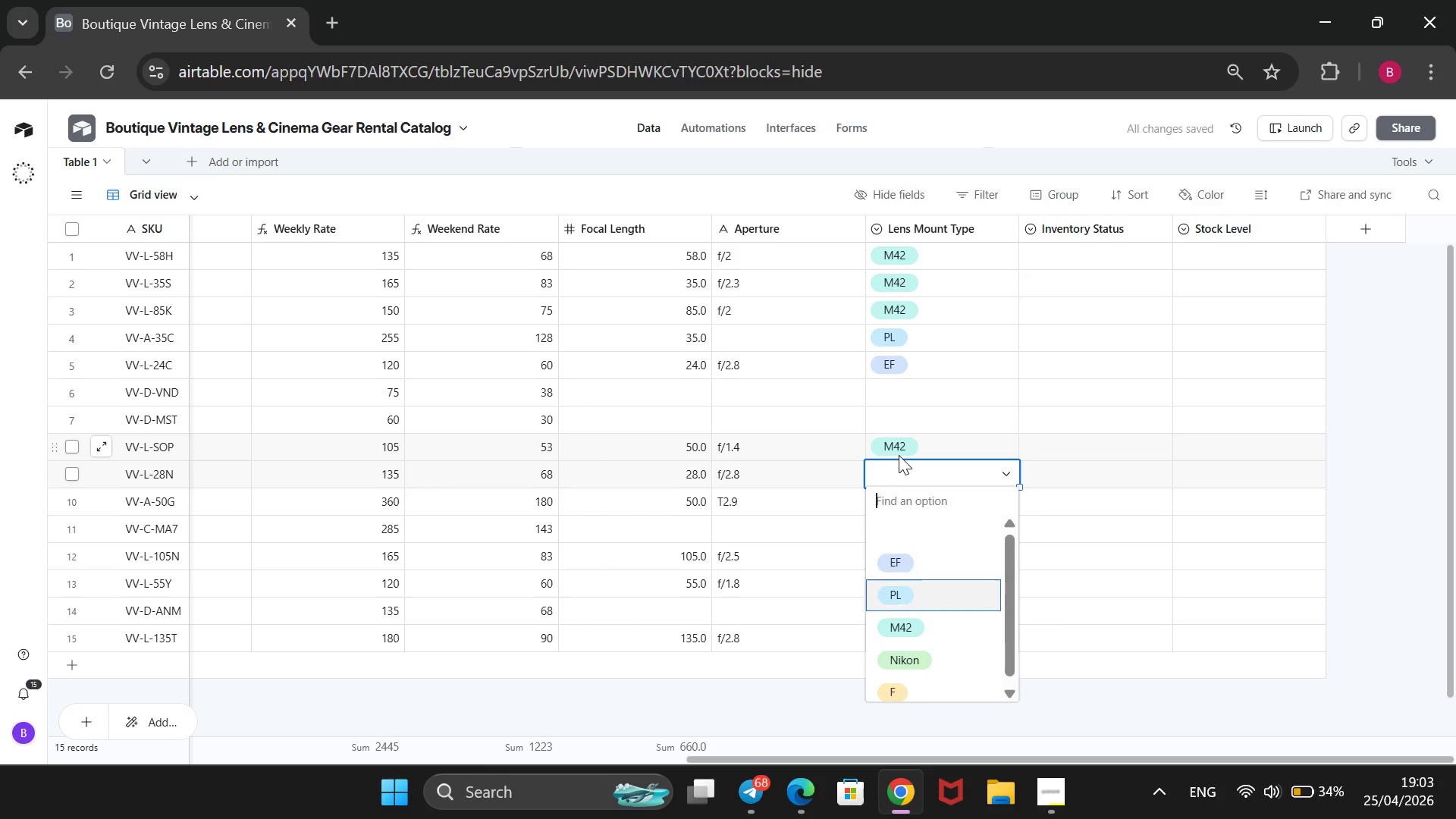 
key(ArrowDown)
 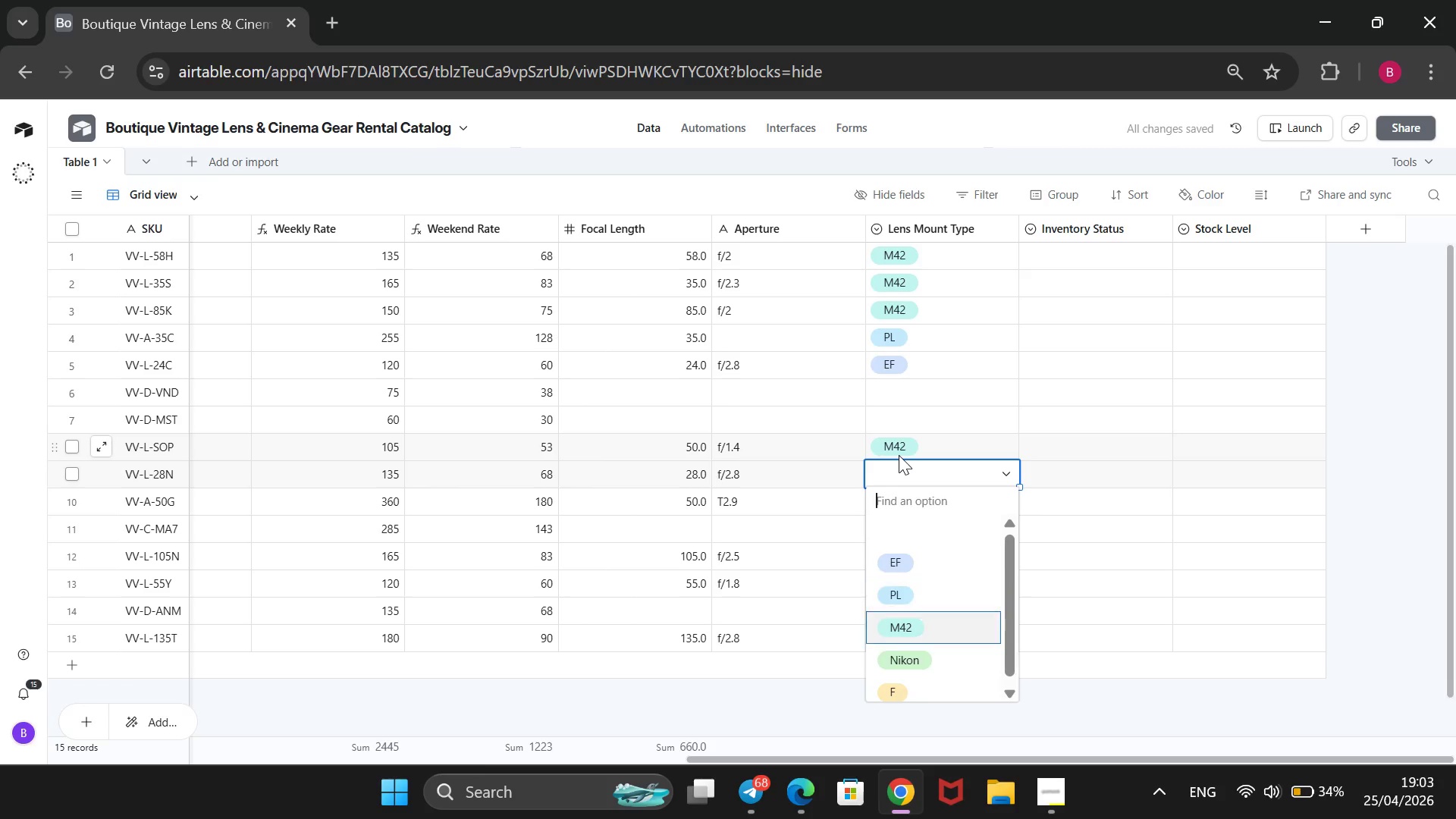 
key(ArrowDown)
 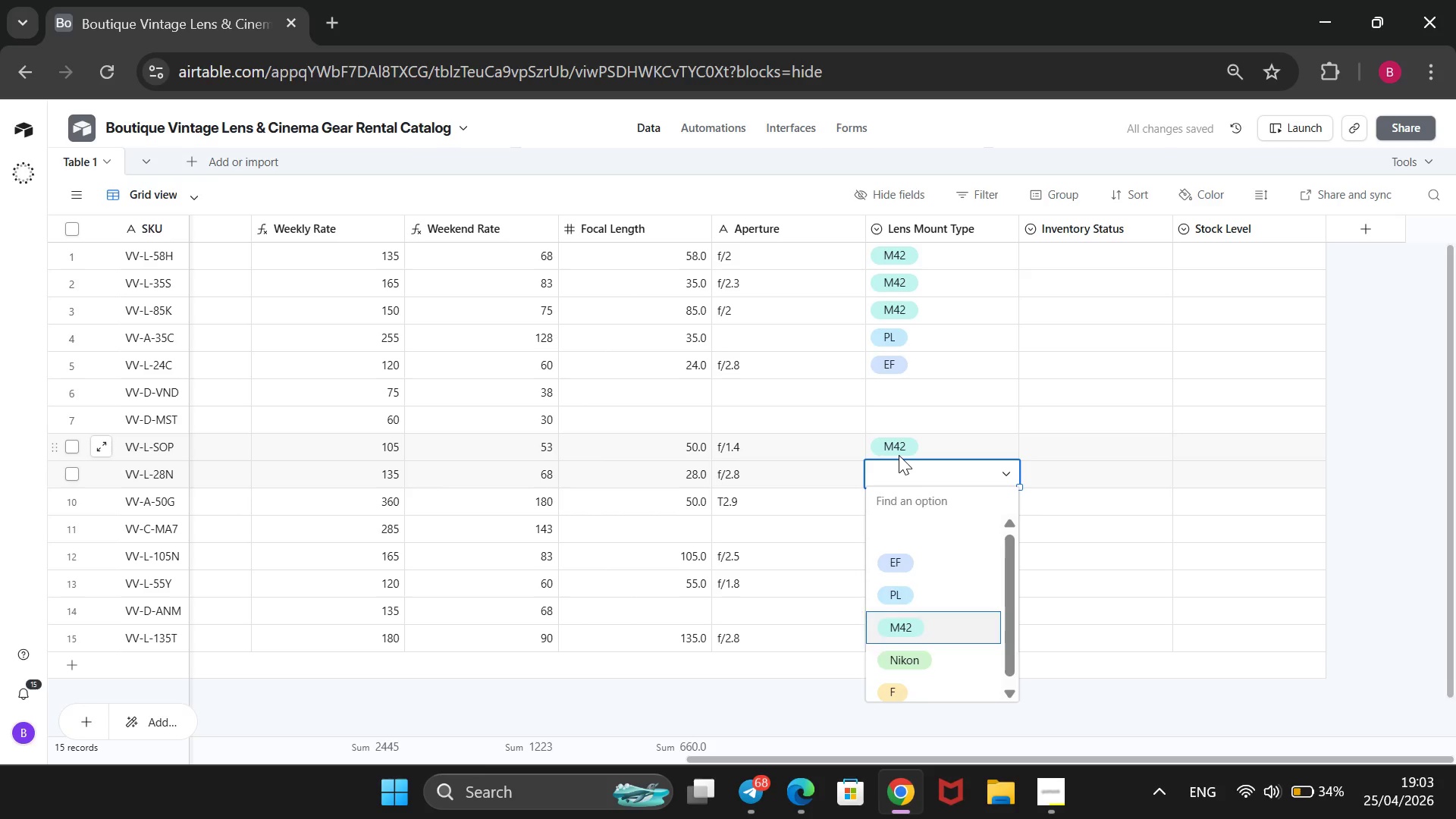 
key(ArrowDown)
 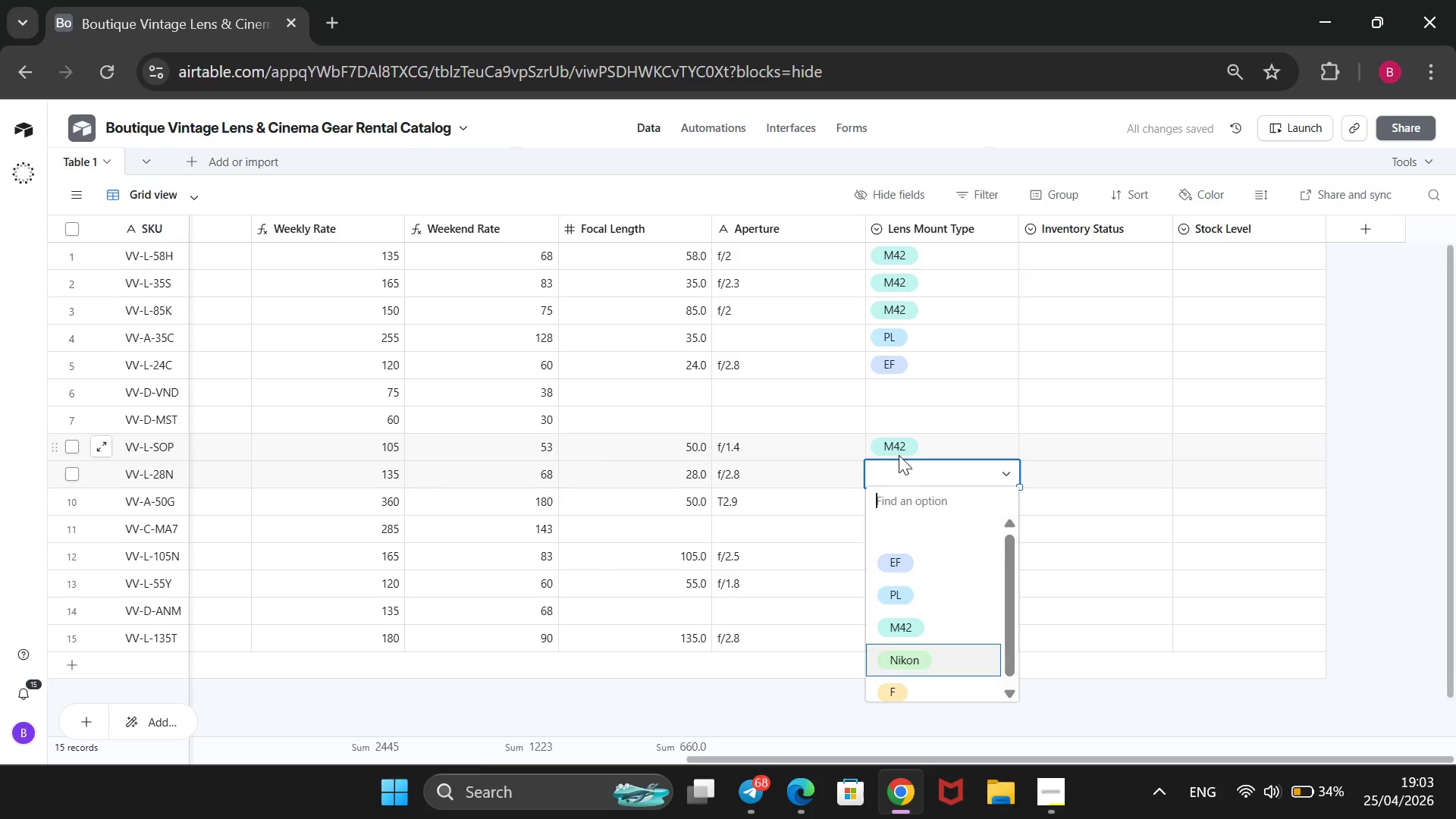 
key(Enter)
 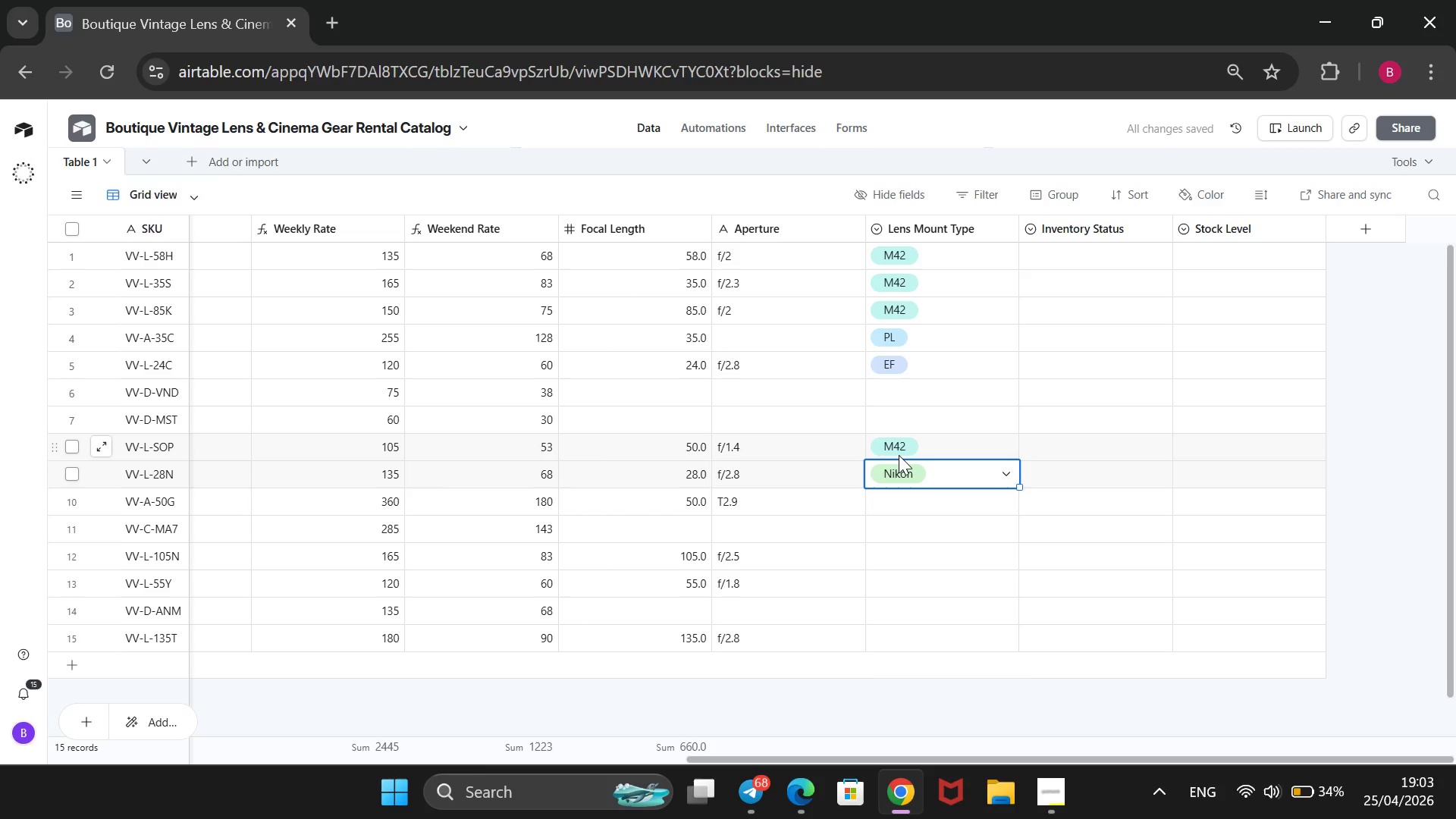 
key(ArrowDown)
 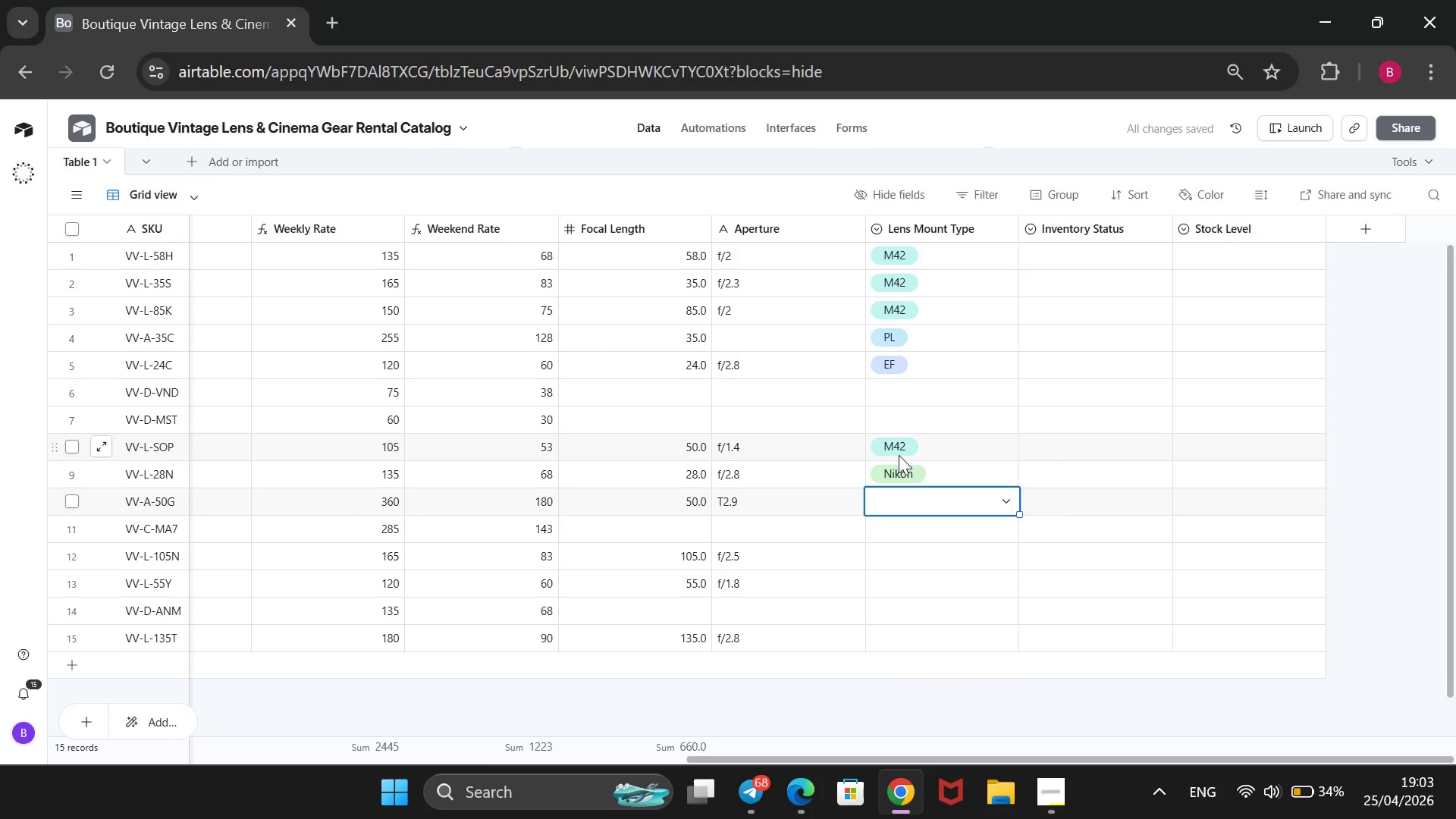 
key(Enter)
 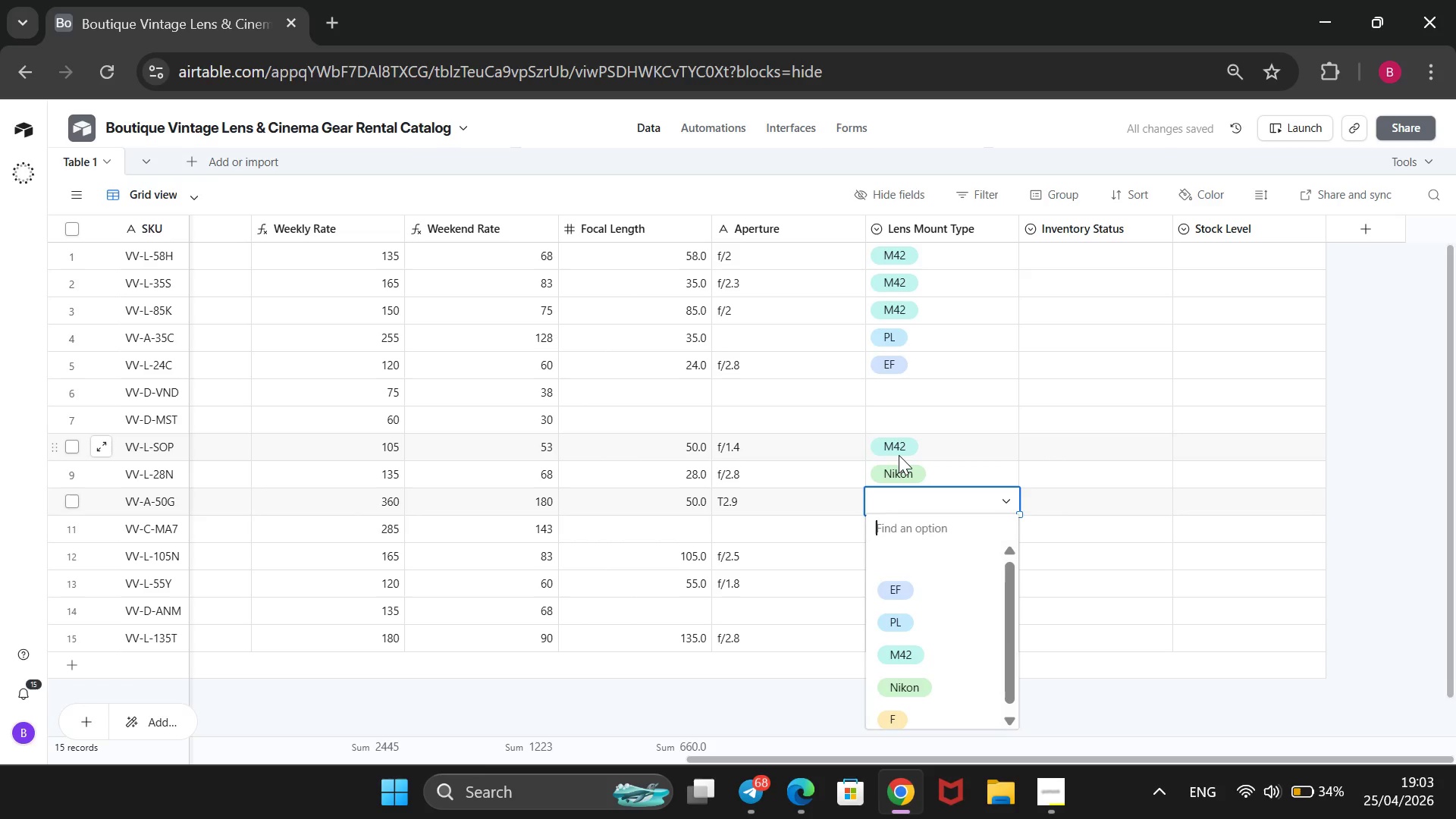 
key(ArrowDown)
 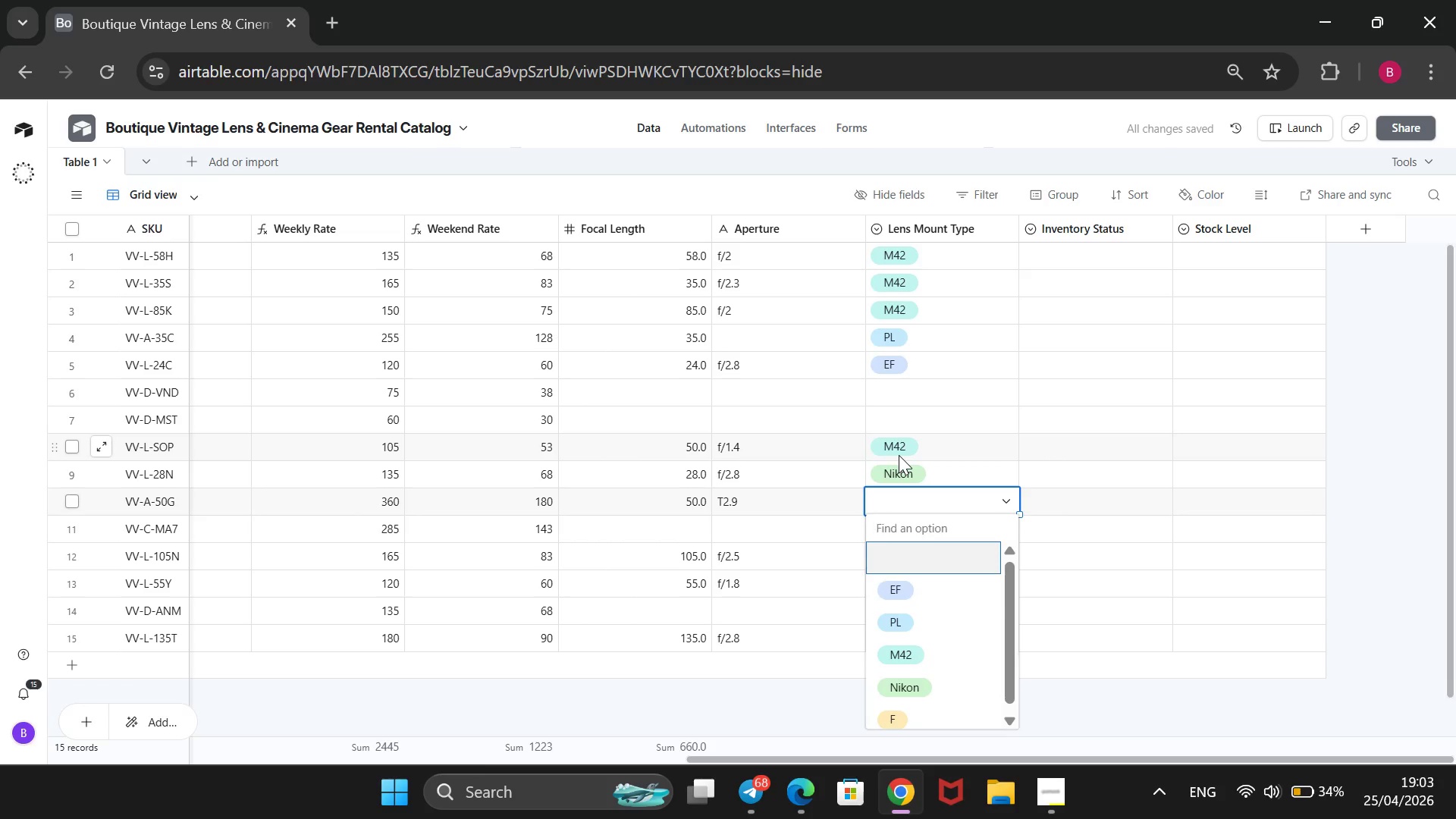 
key(ArrowDown)
 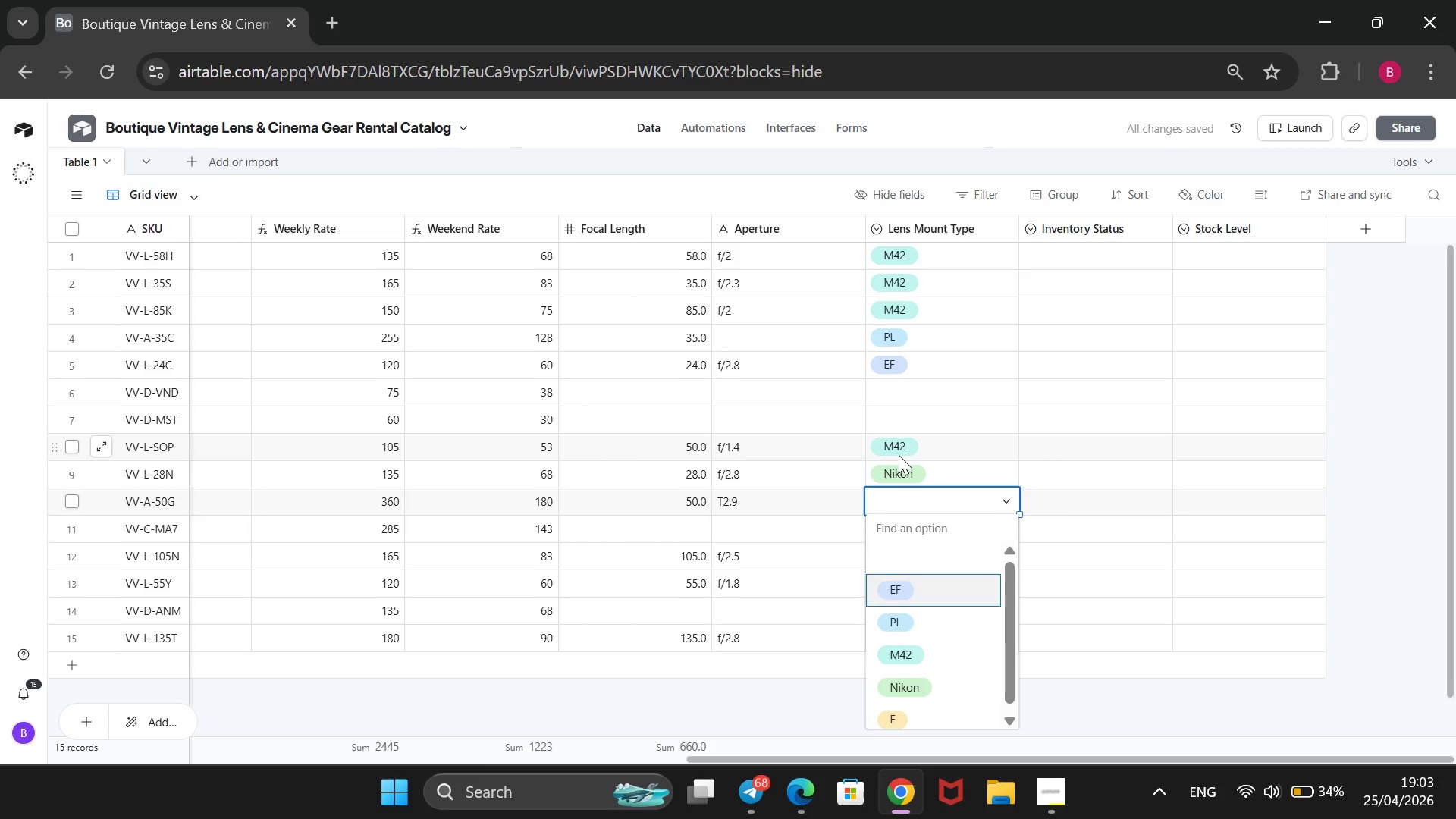 
key(ArrowDown)
 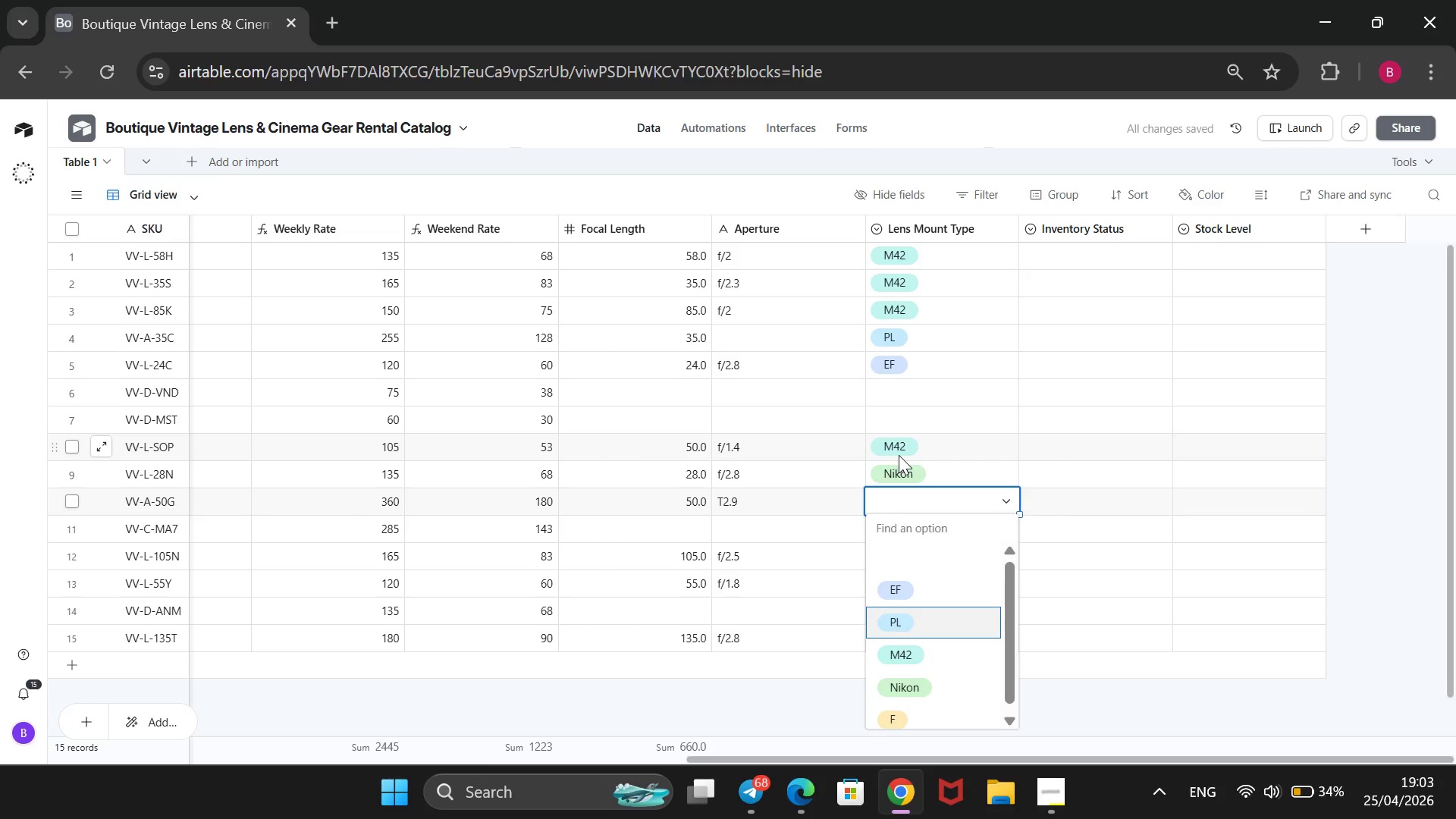 
key(Enter)
 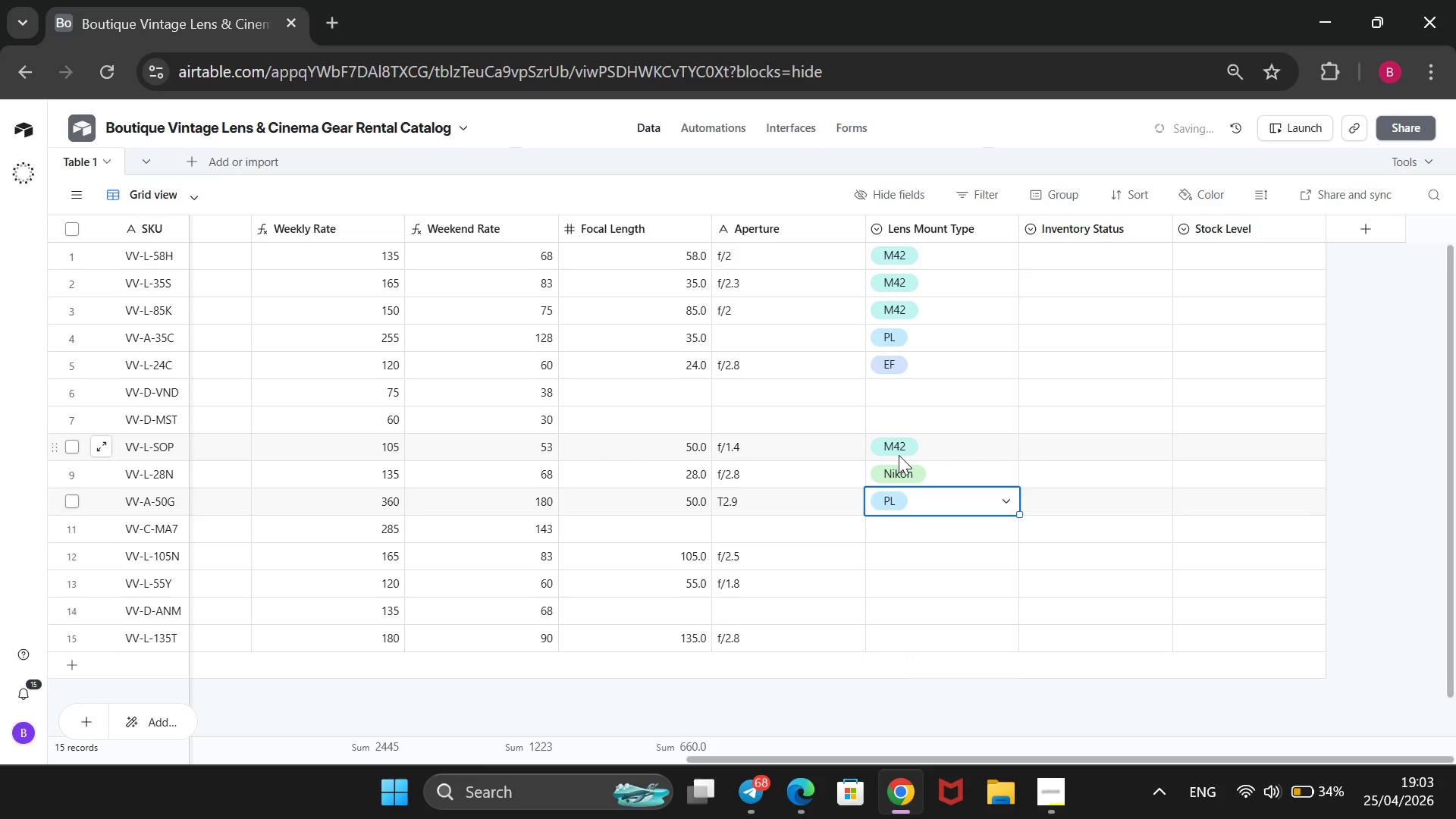 
key(ArrowDown)
 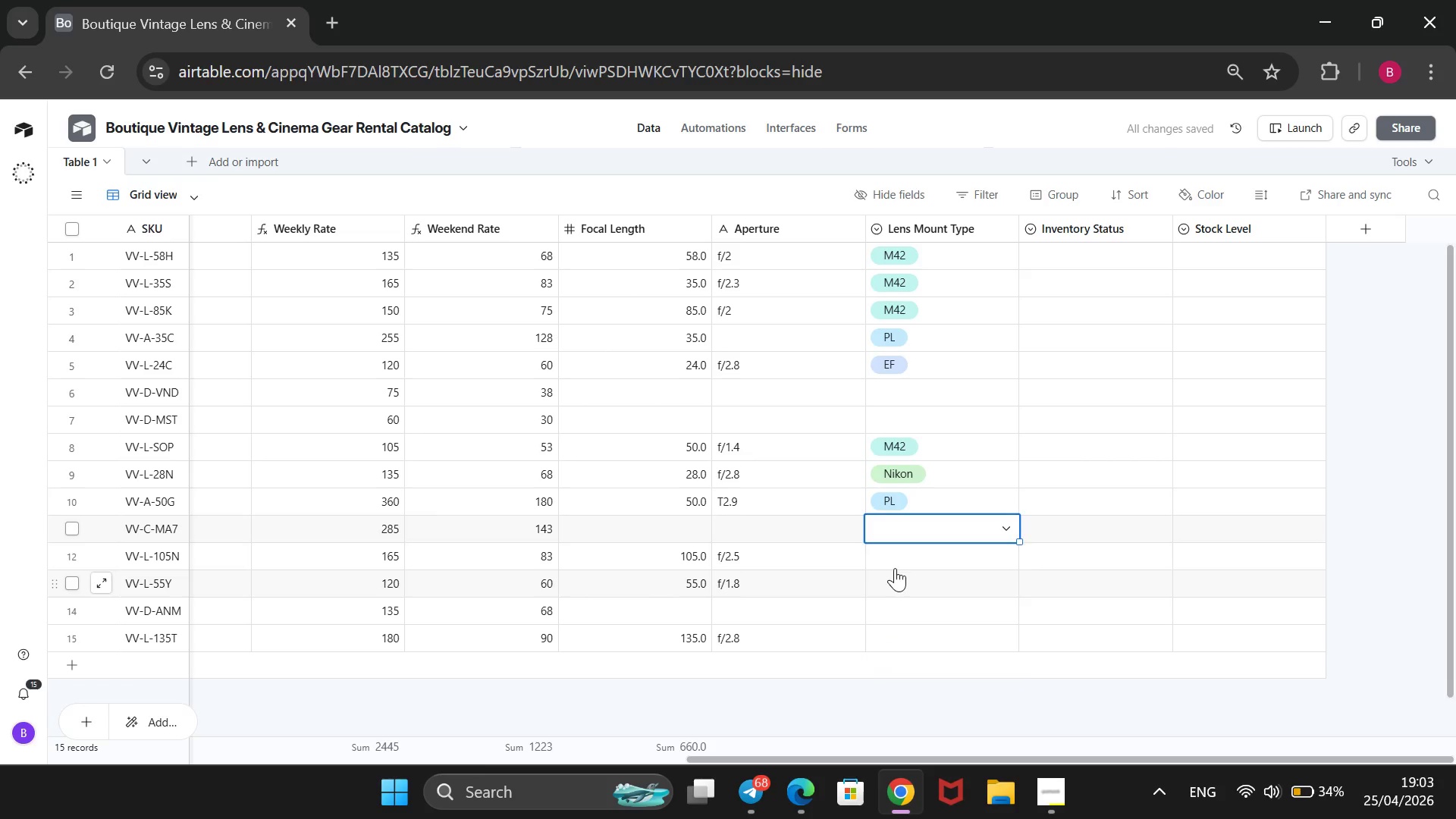 
left_click([894, 560])
 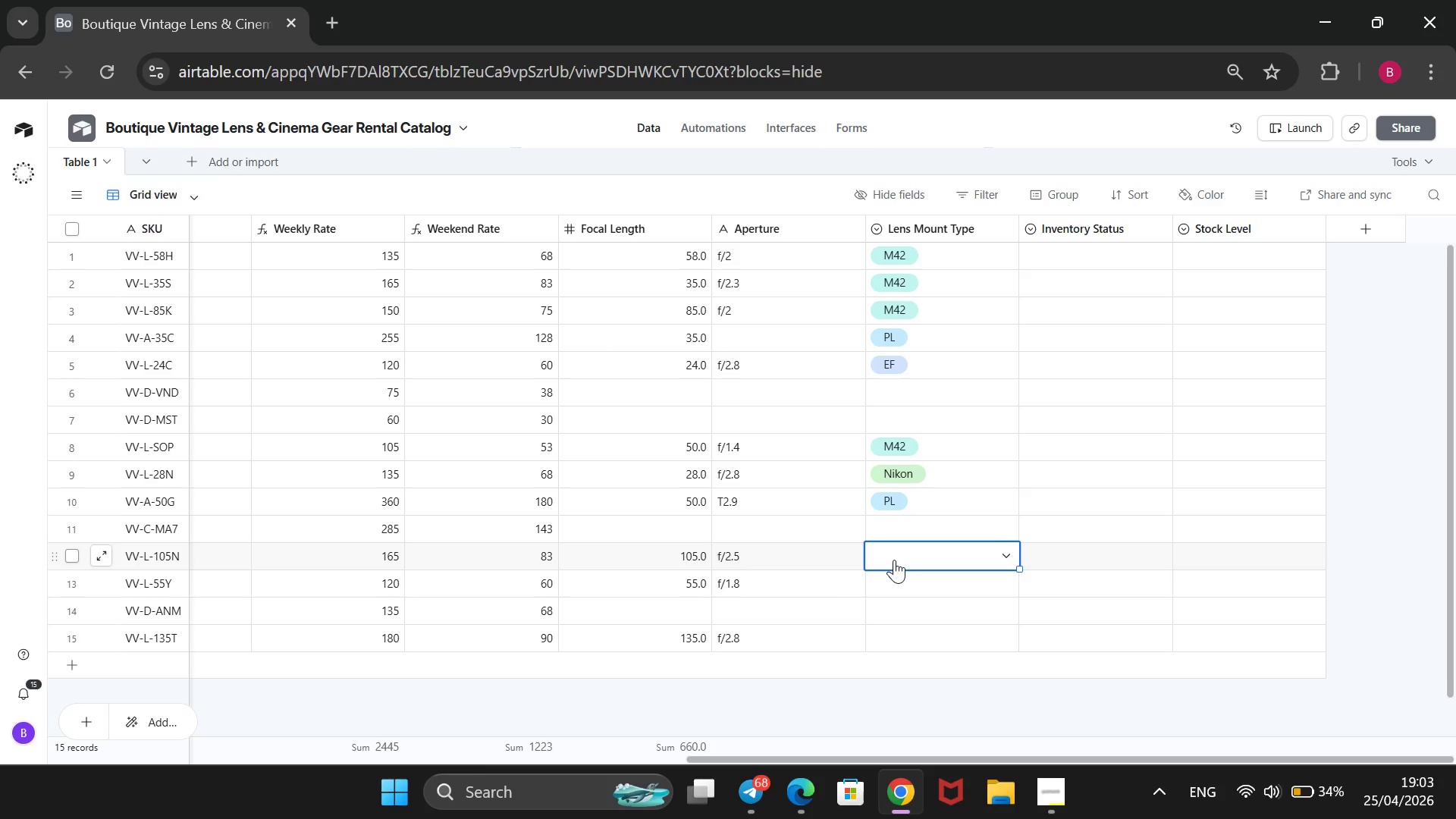 
key(ArrowDown)
 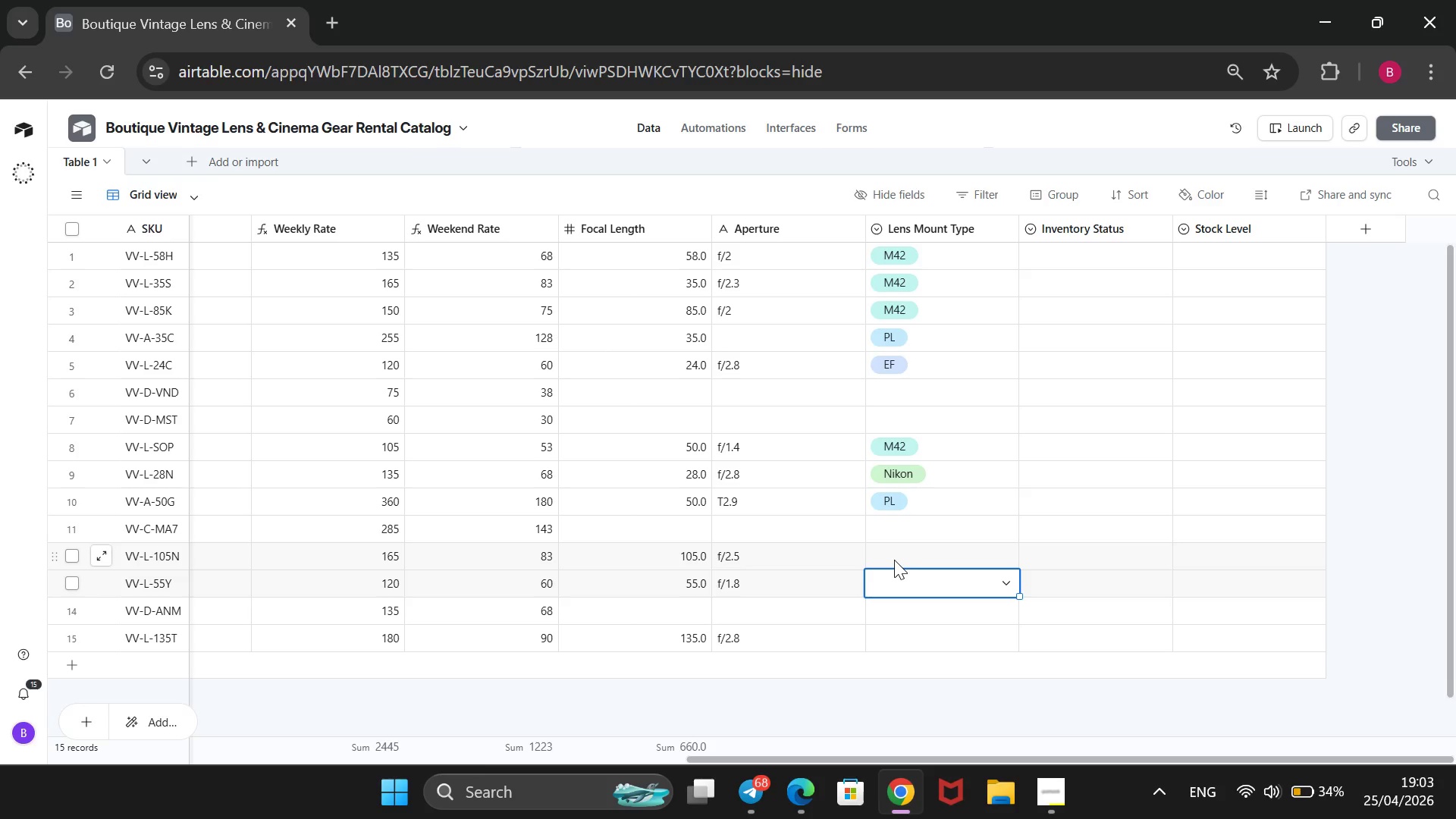 
key(ArrowUp)
 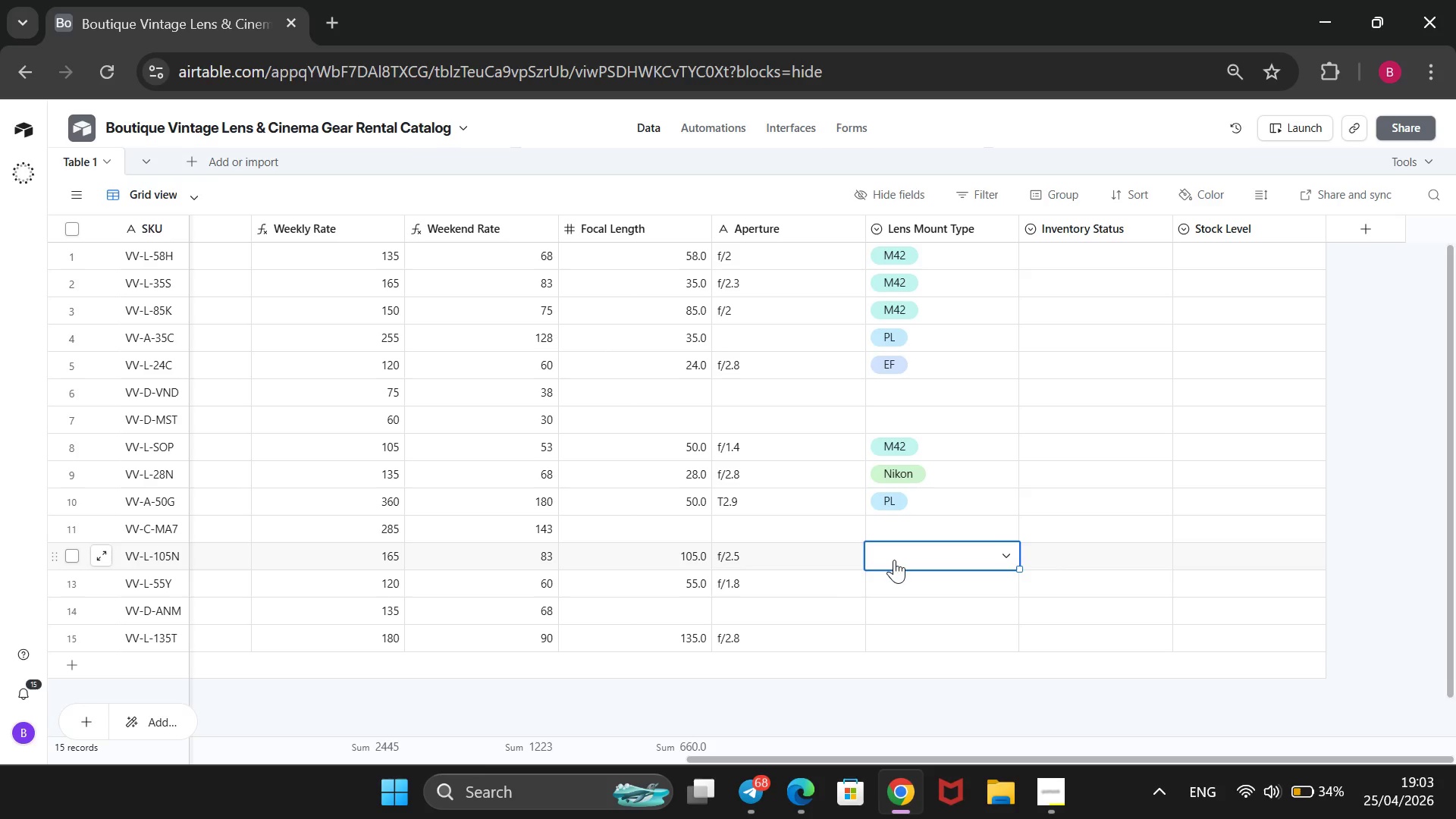 
key(Enter)
 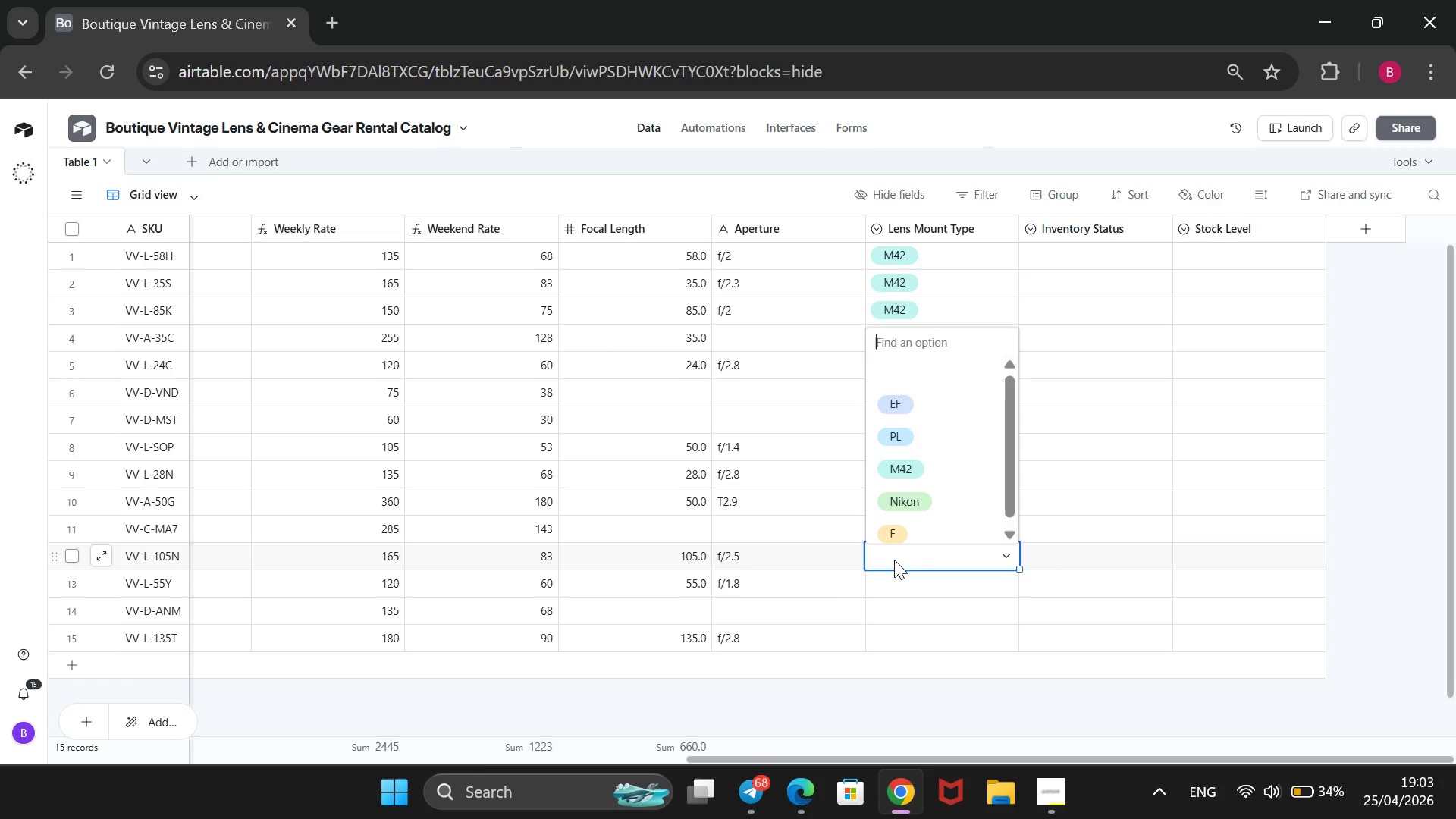 
key(ArrowUp)
 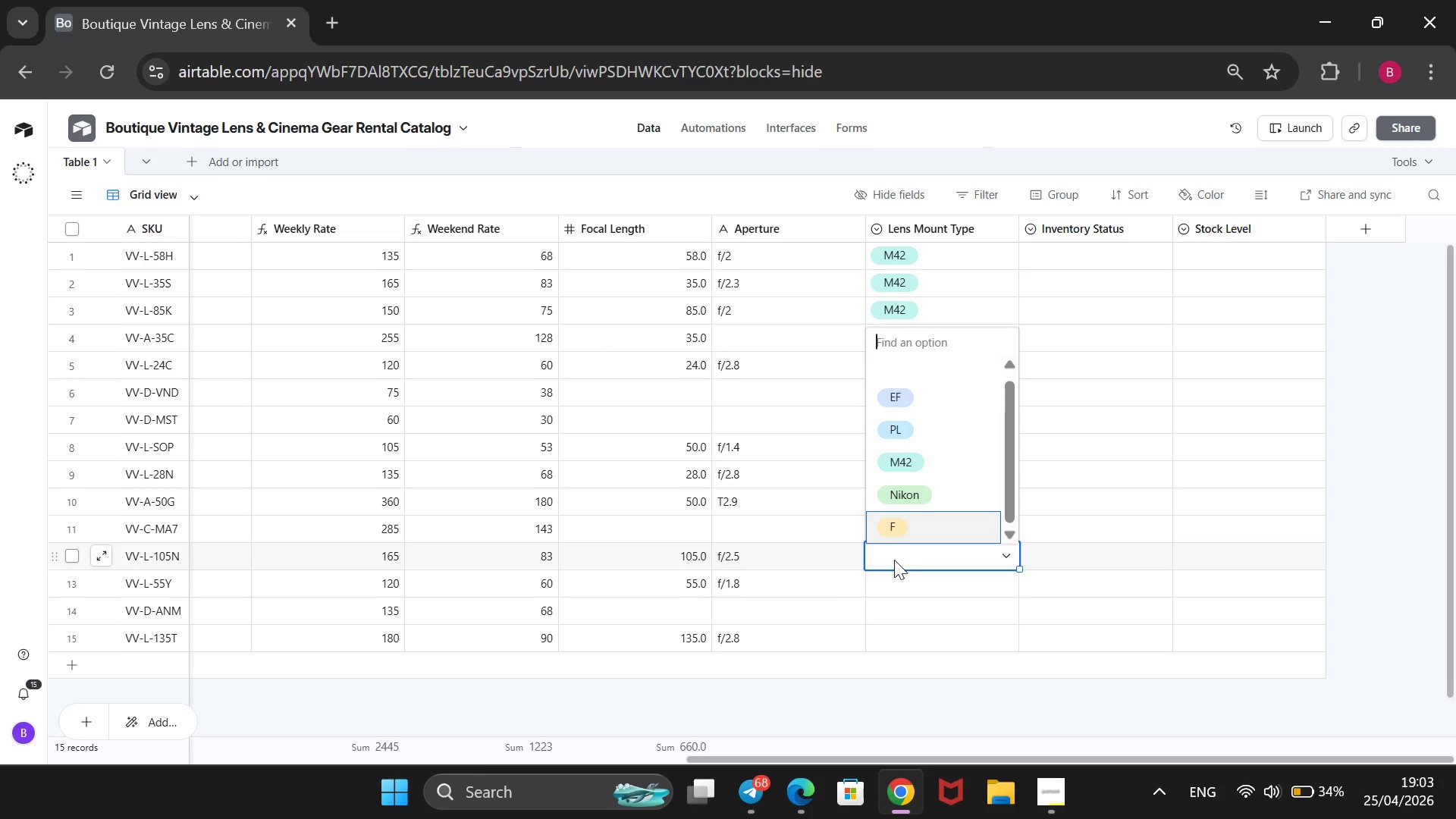 
key(ArrowUp)
 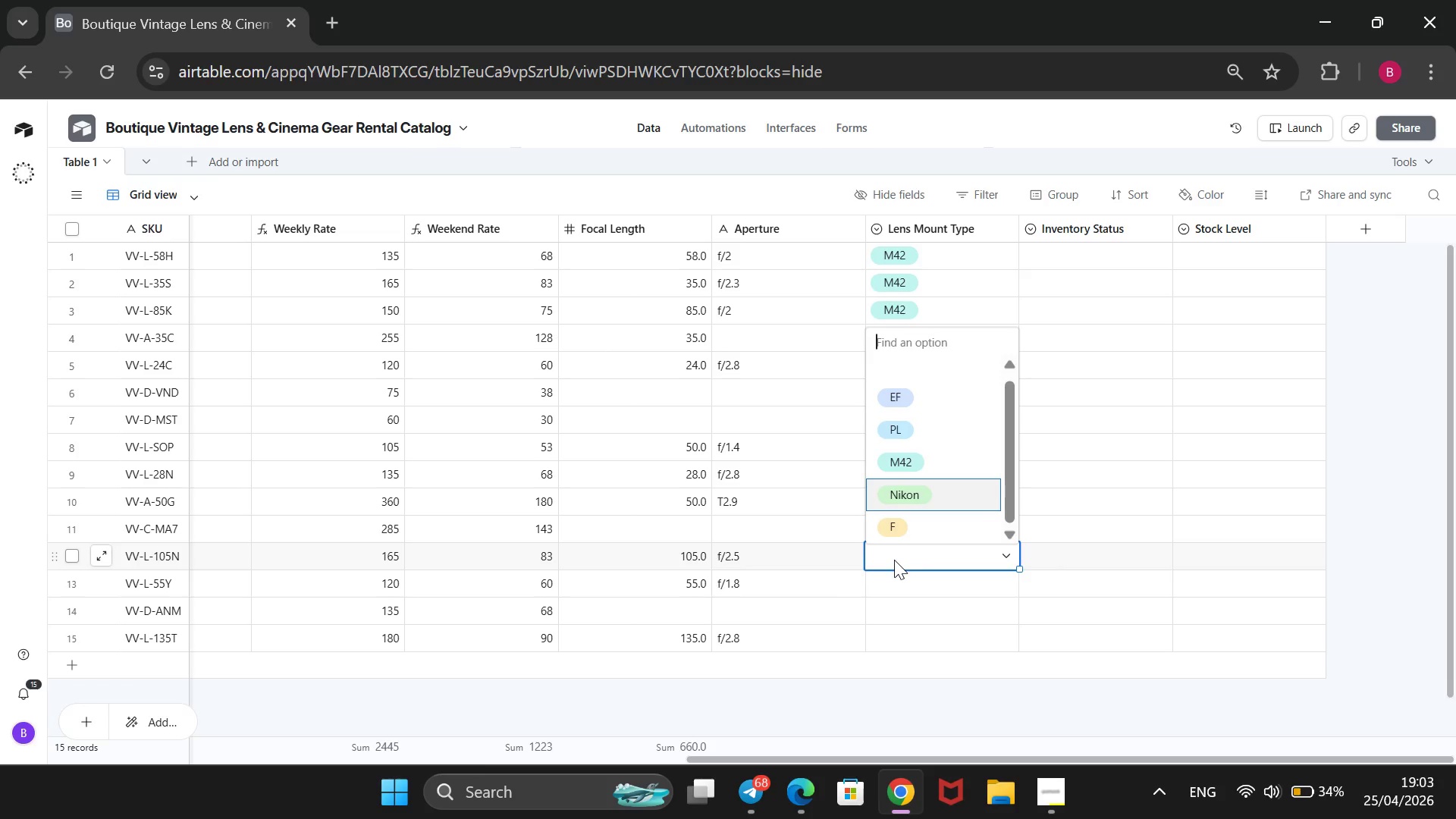 
key(Enter)
 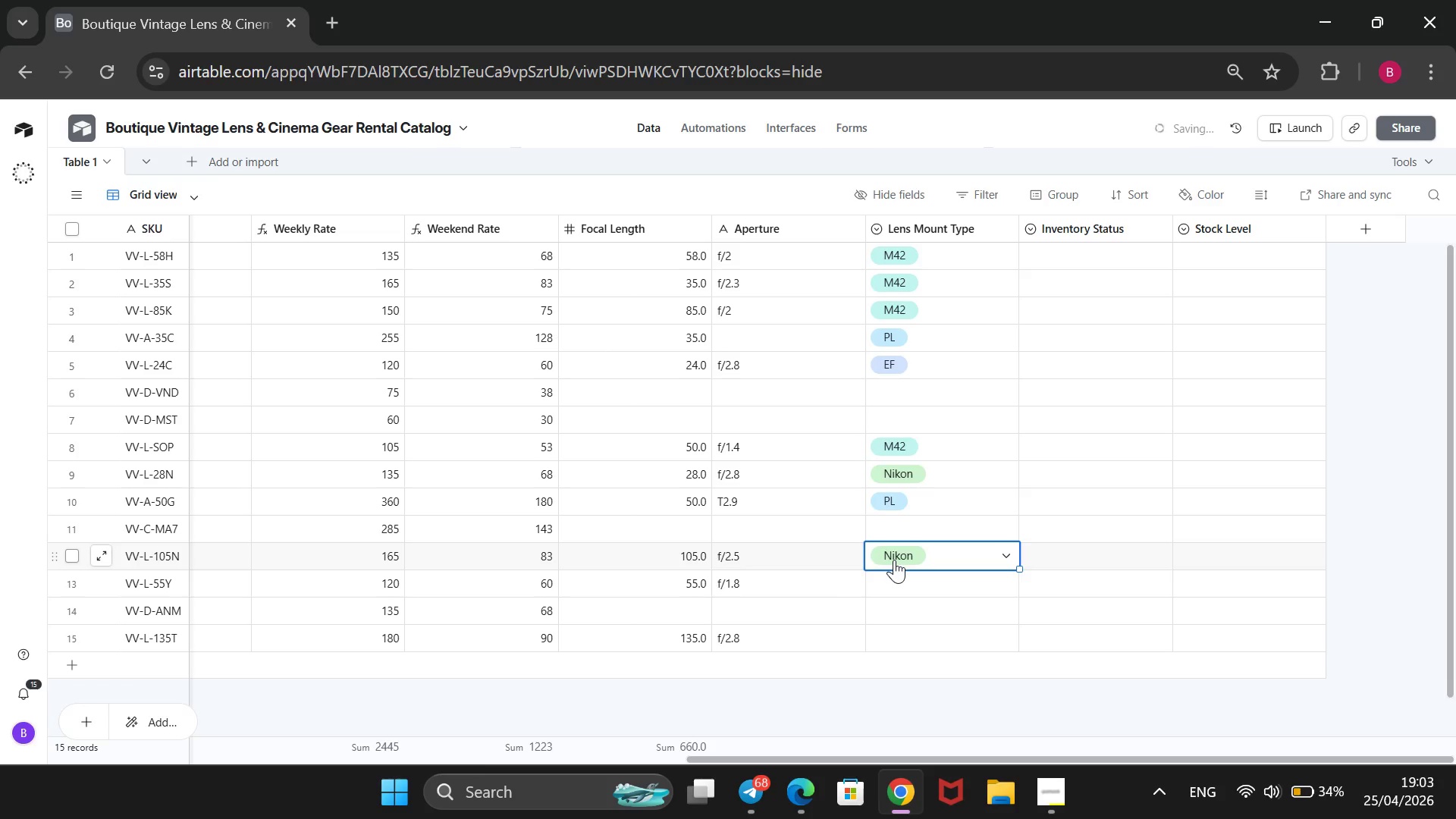 
key(ArrowDown)
 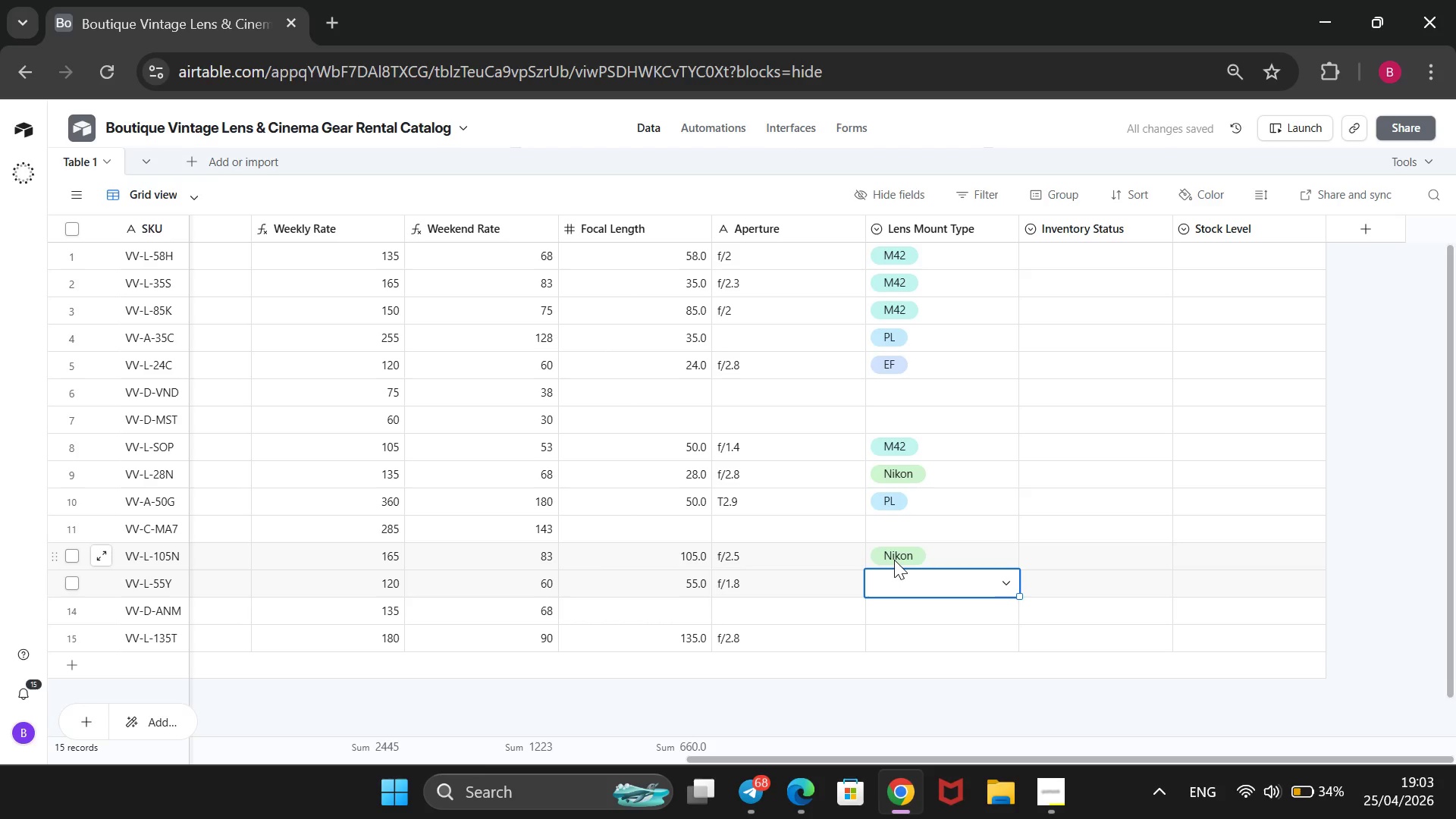 
key(Enter)
 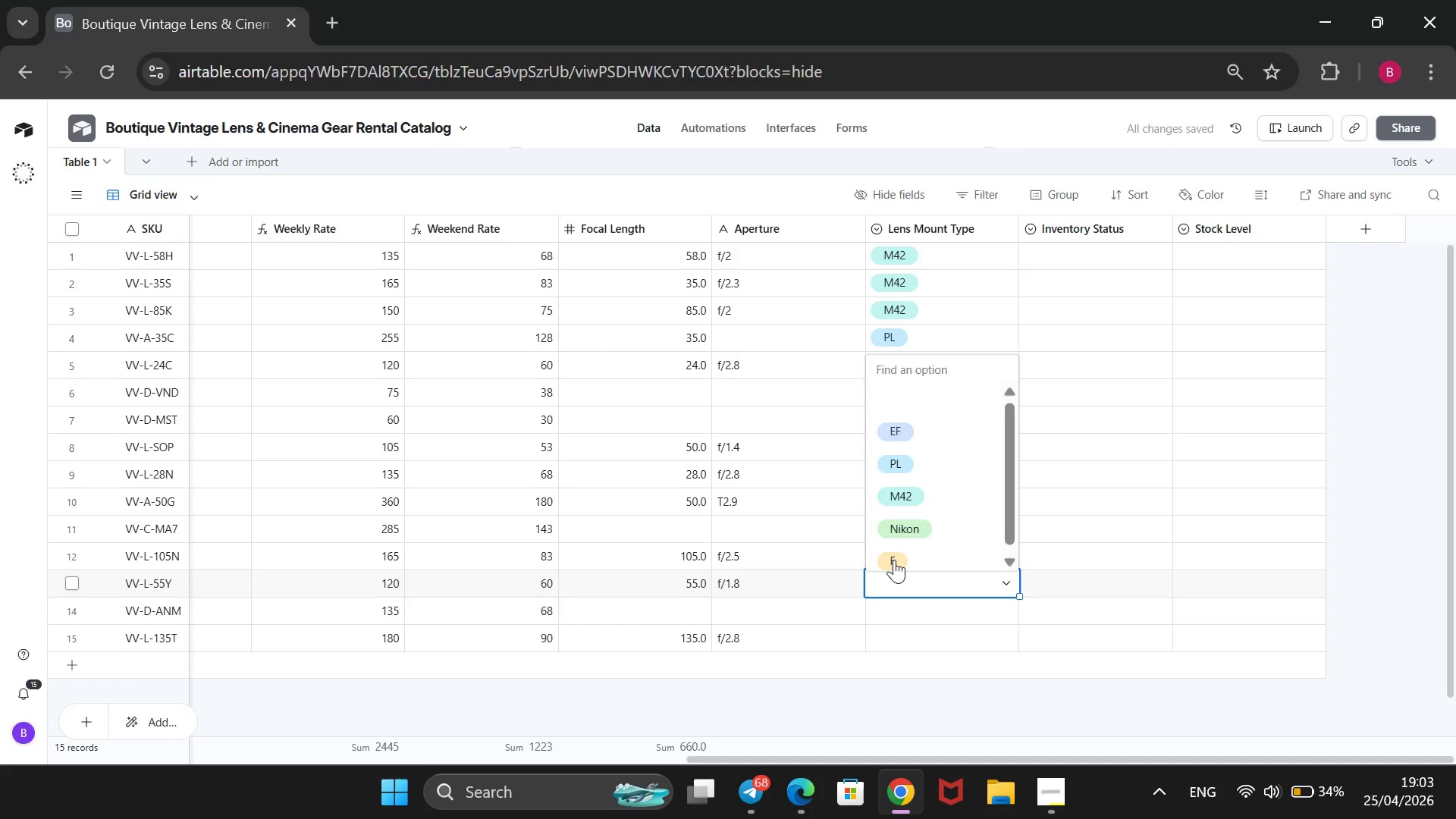 
key(ArrowUp)
 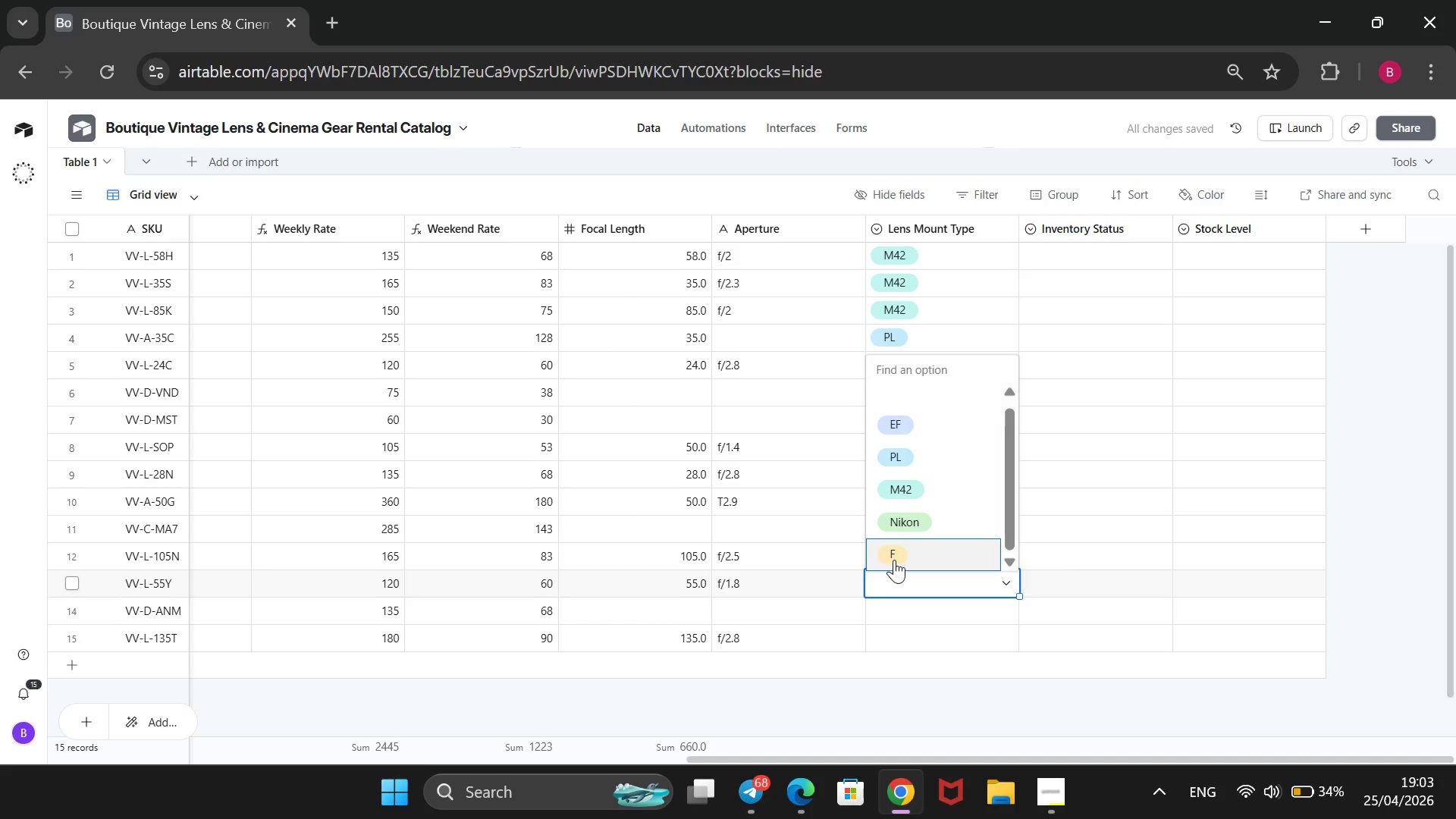 
key(ArrowUp)
 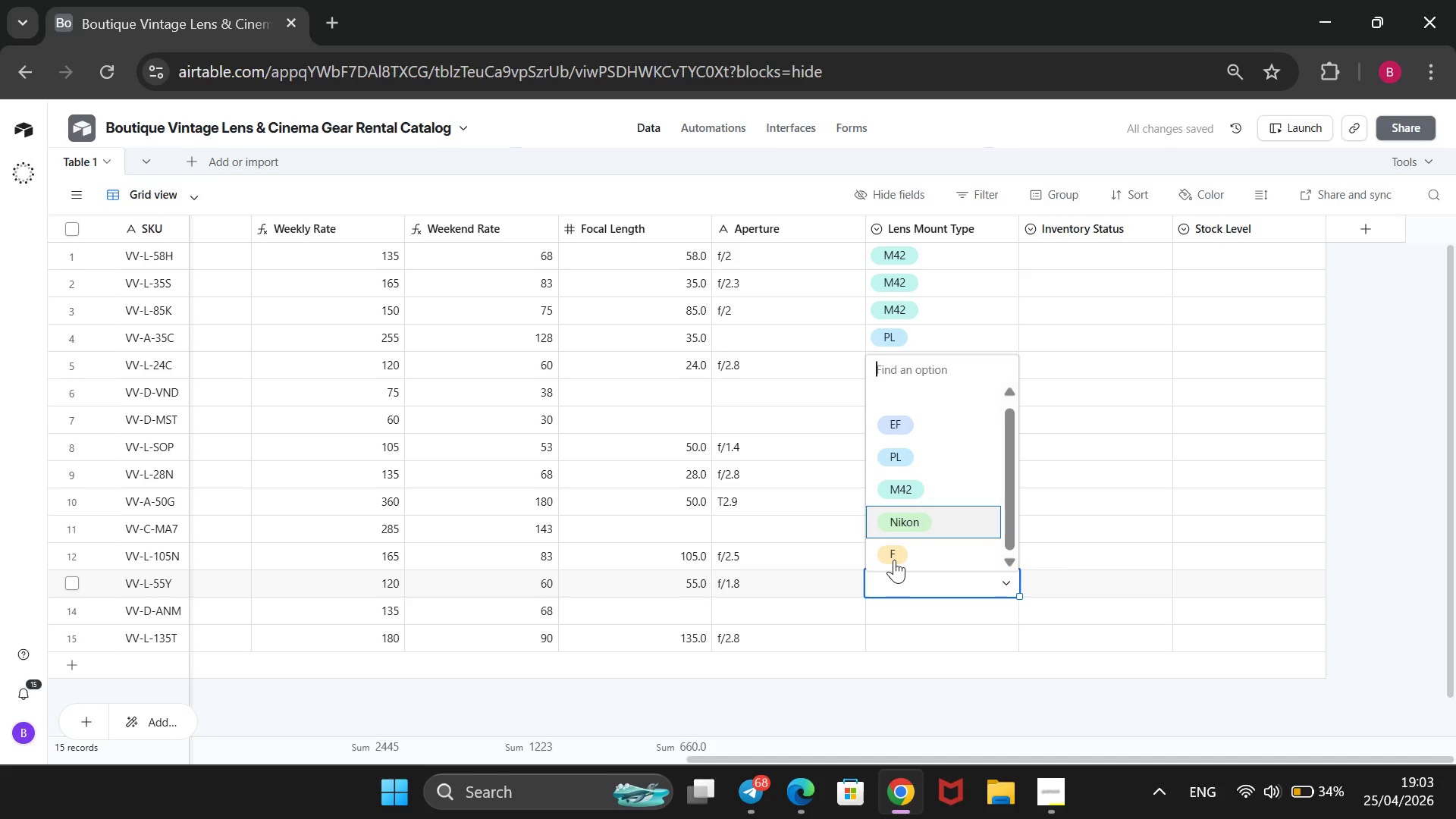 
key(ArrowUp)
 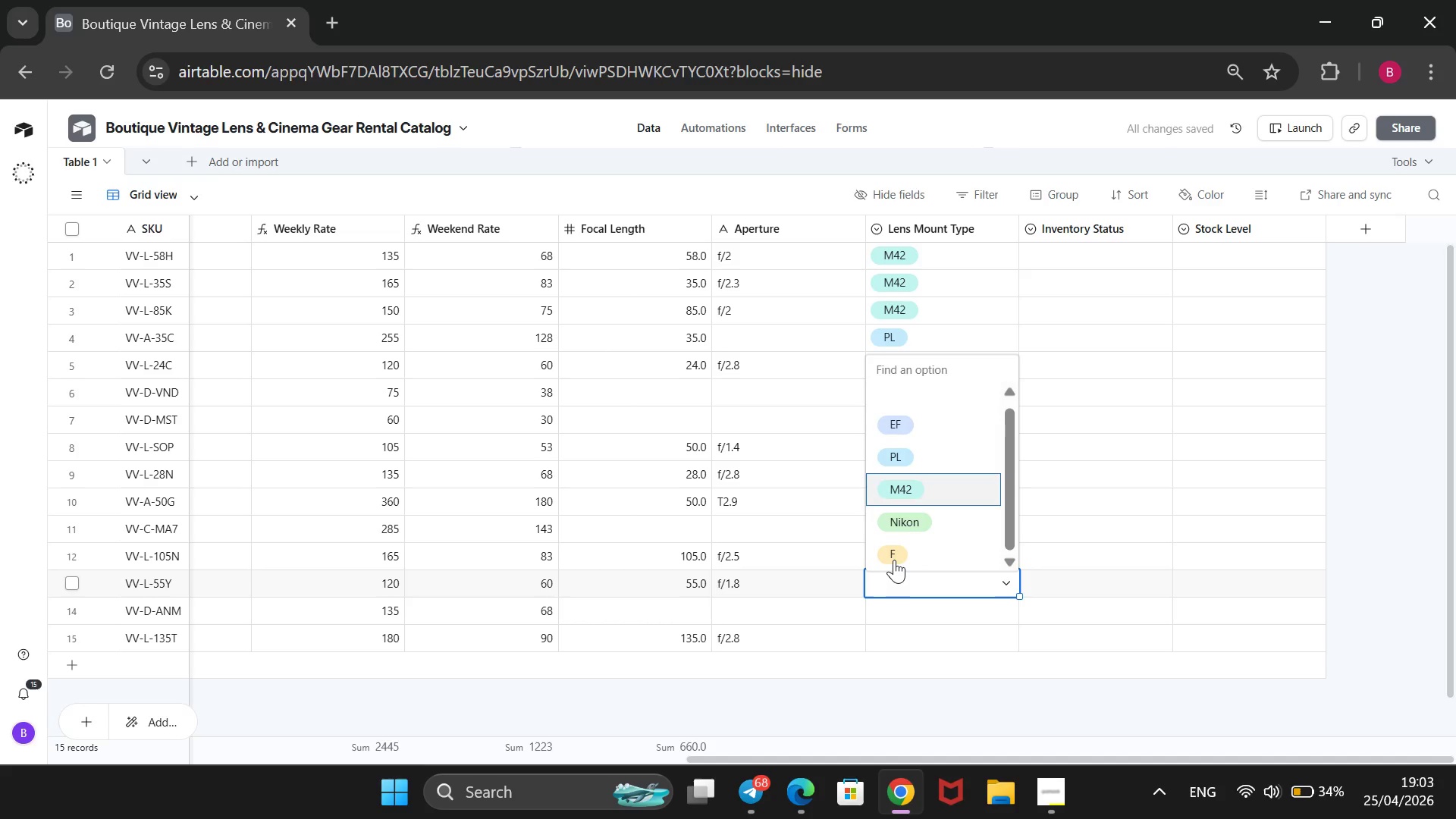 
key(Enter)
 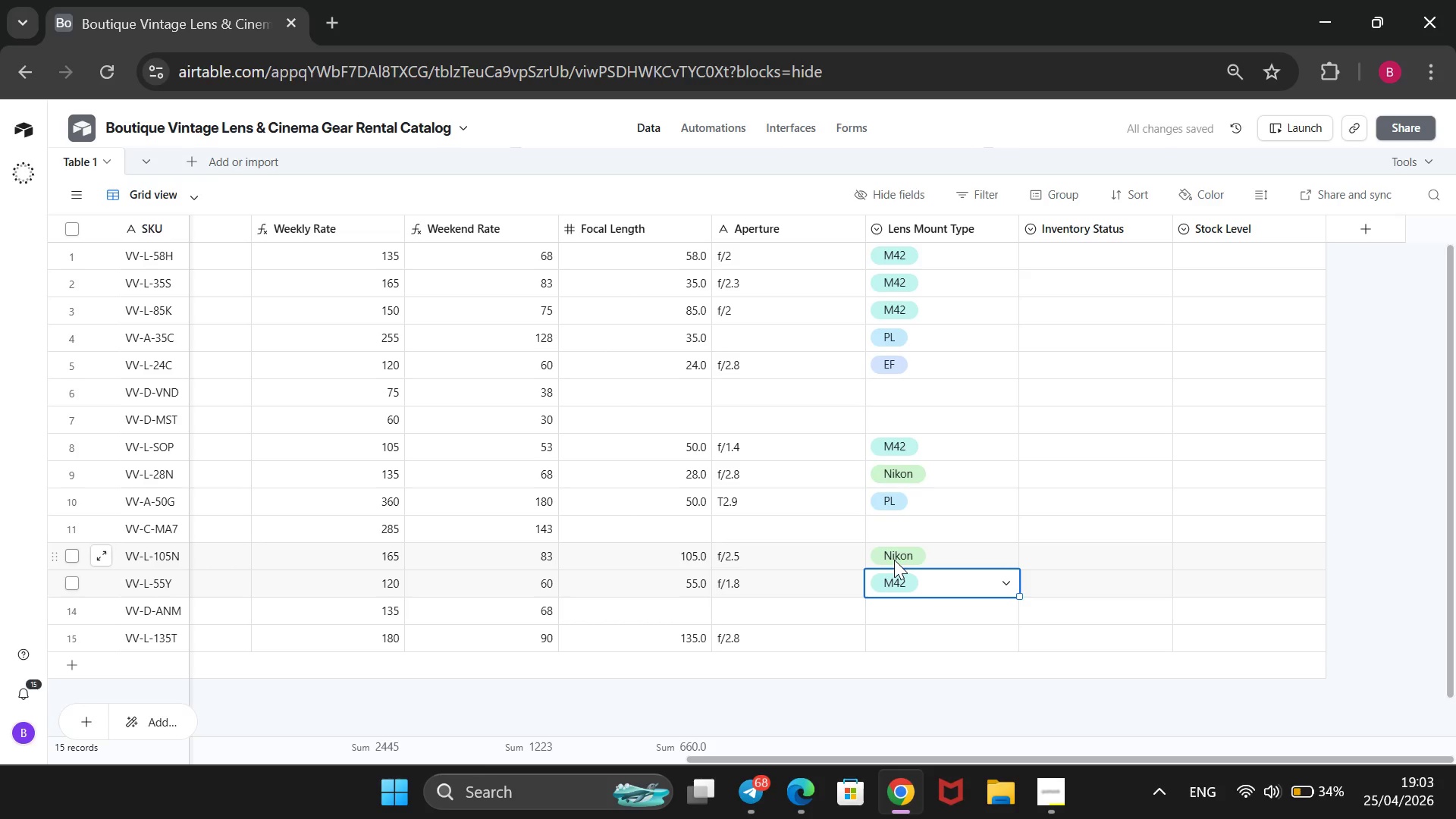 
key(ArrowDown)
 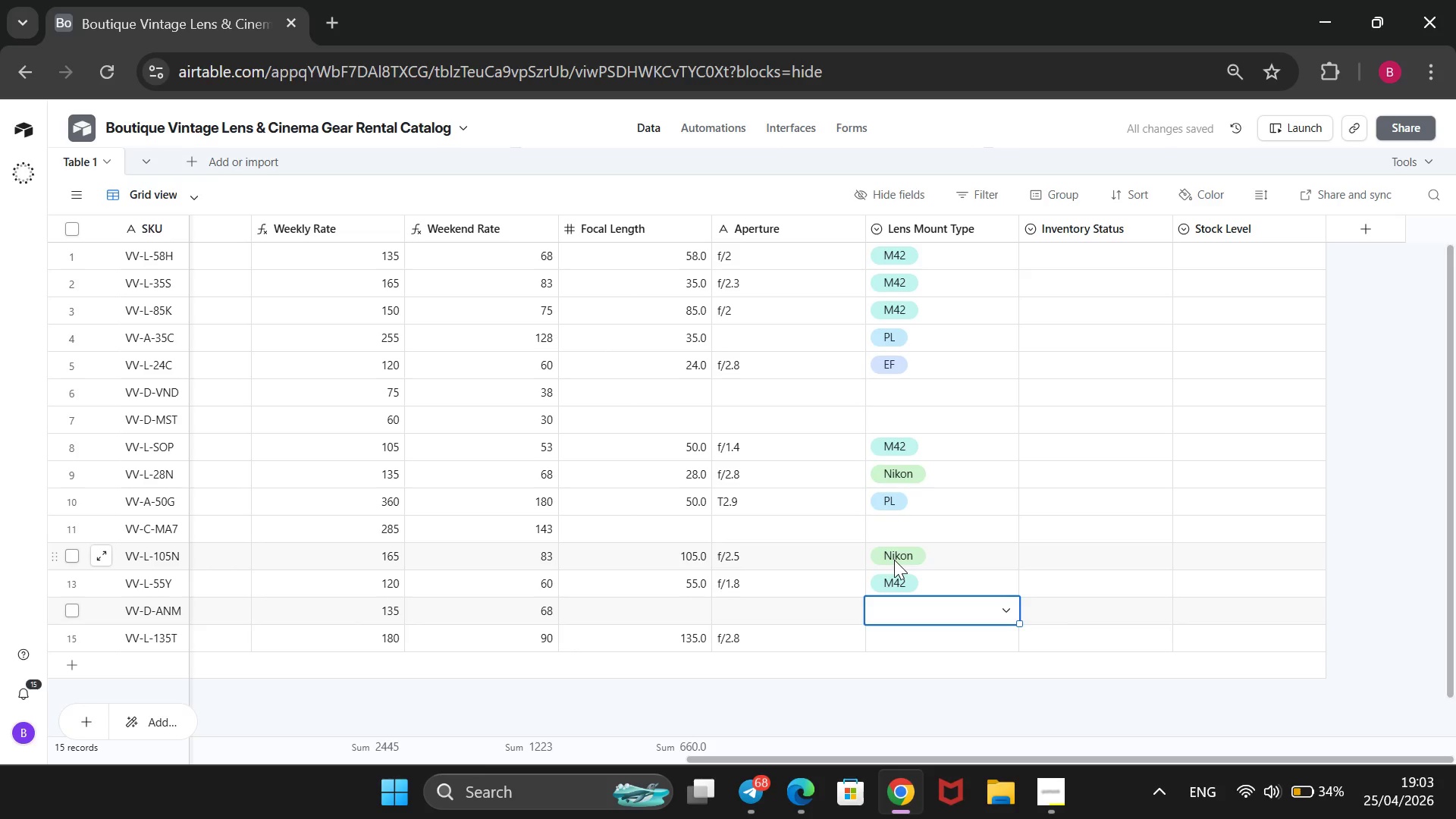 
key(ArrowDown)
 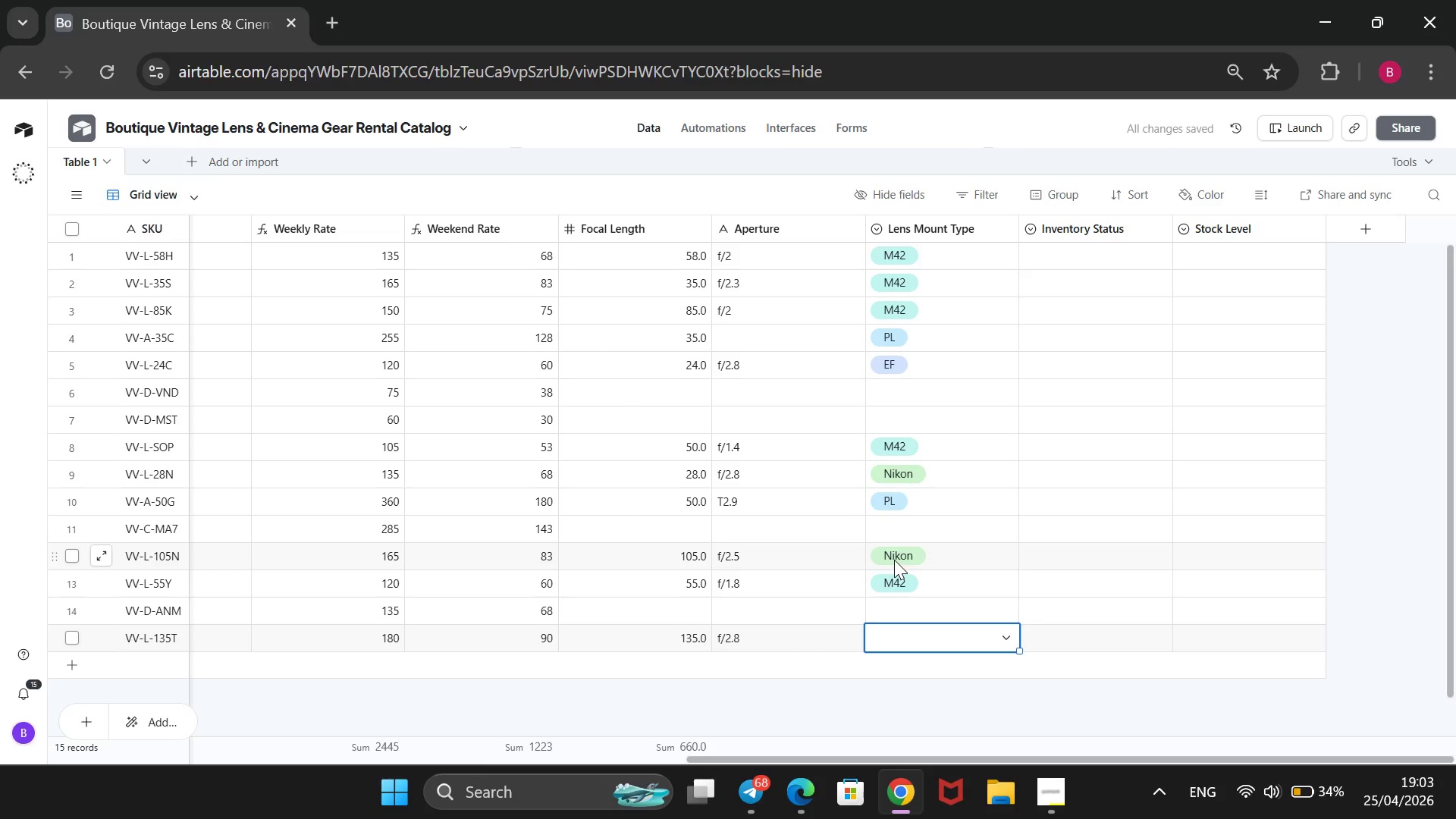 
key(Enter)
 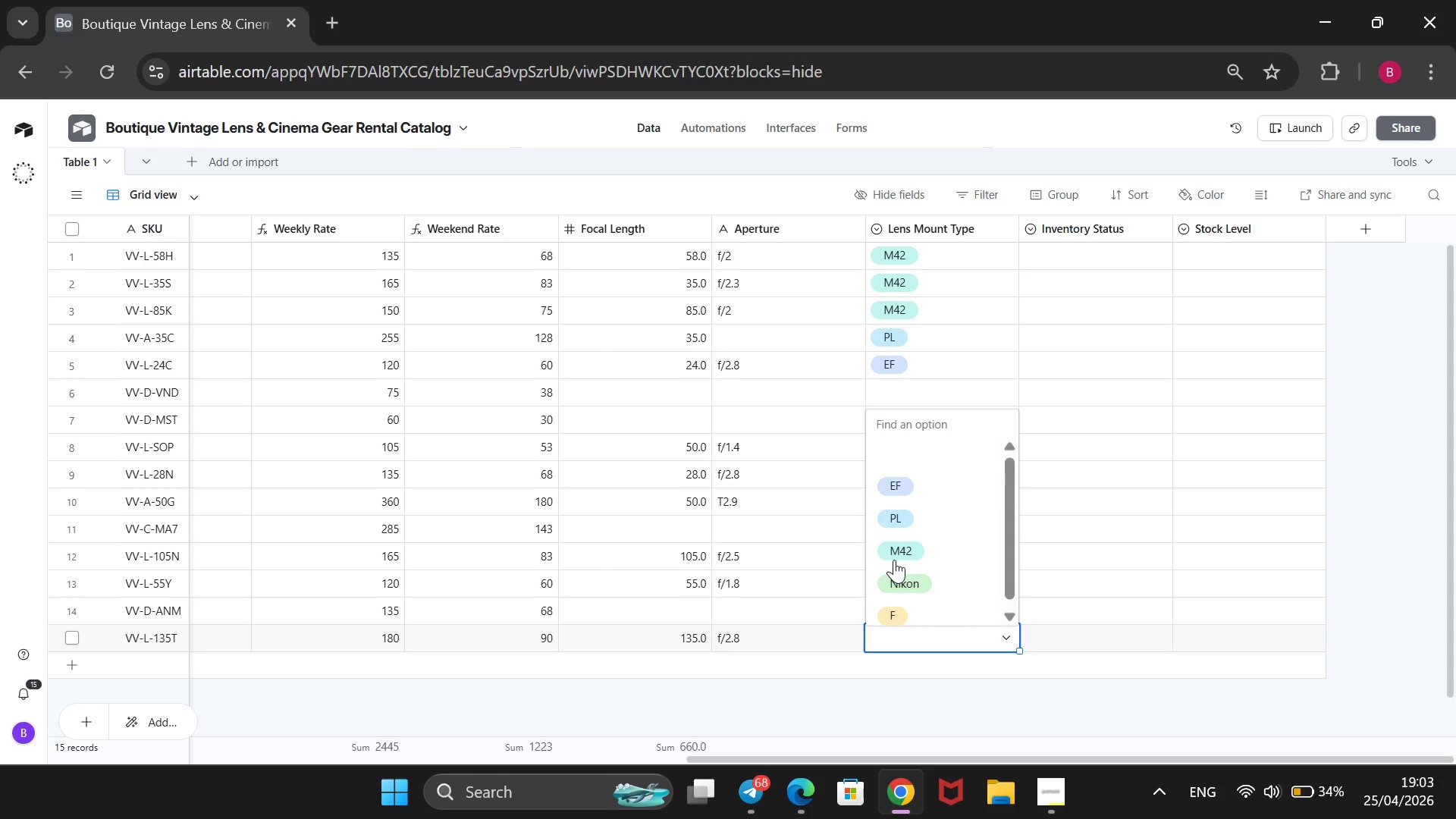 
key(ArrowDown)
 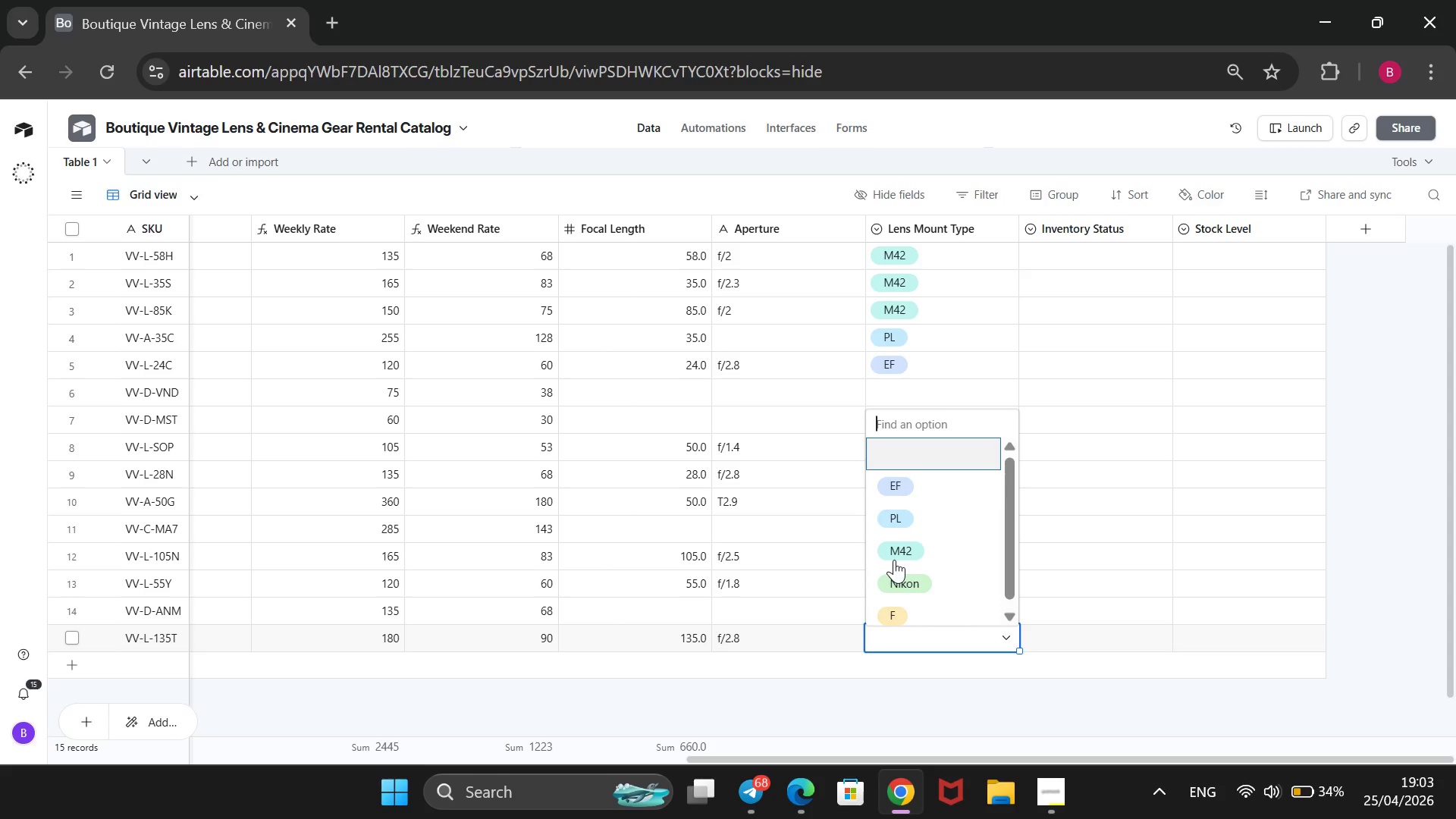 
key(ArrowDown)
 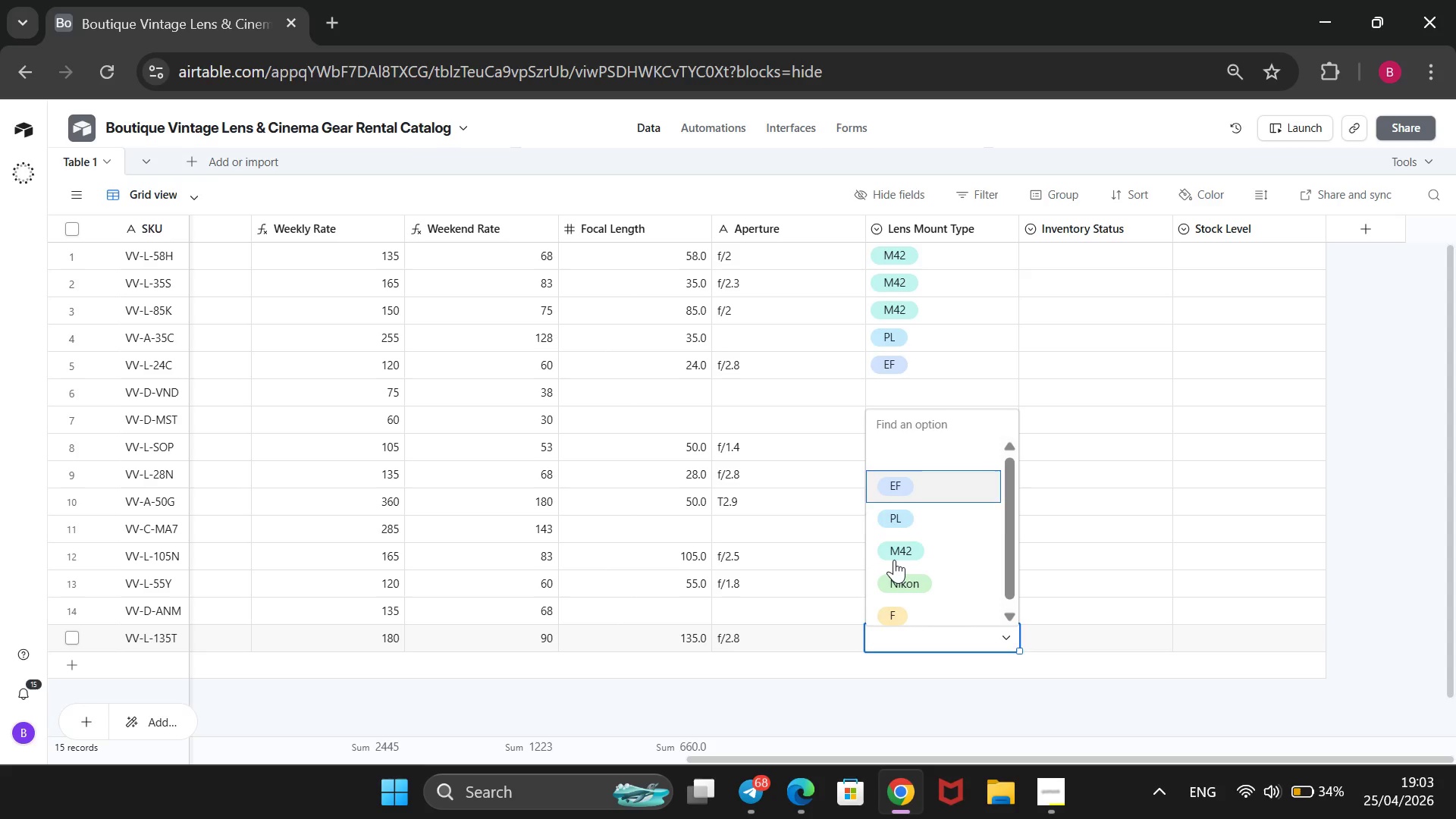 
key(ArrowDown)
 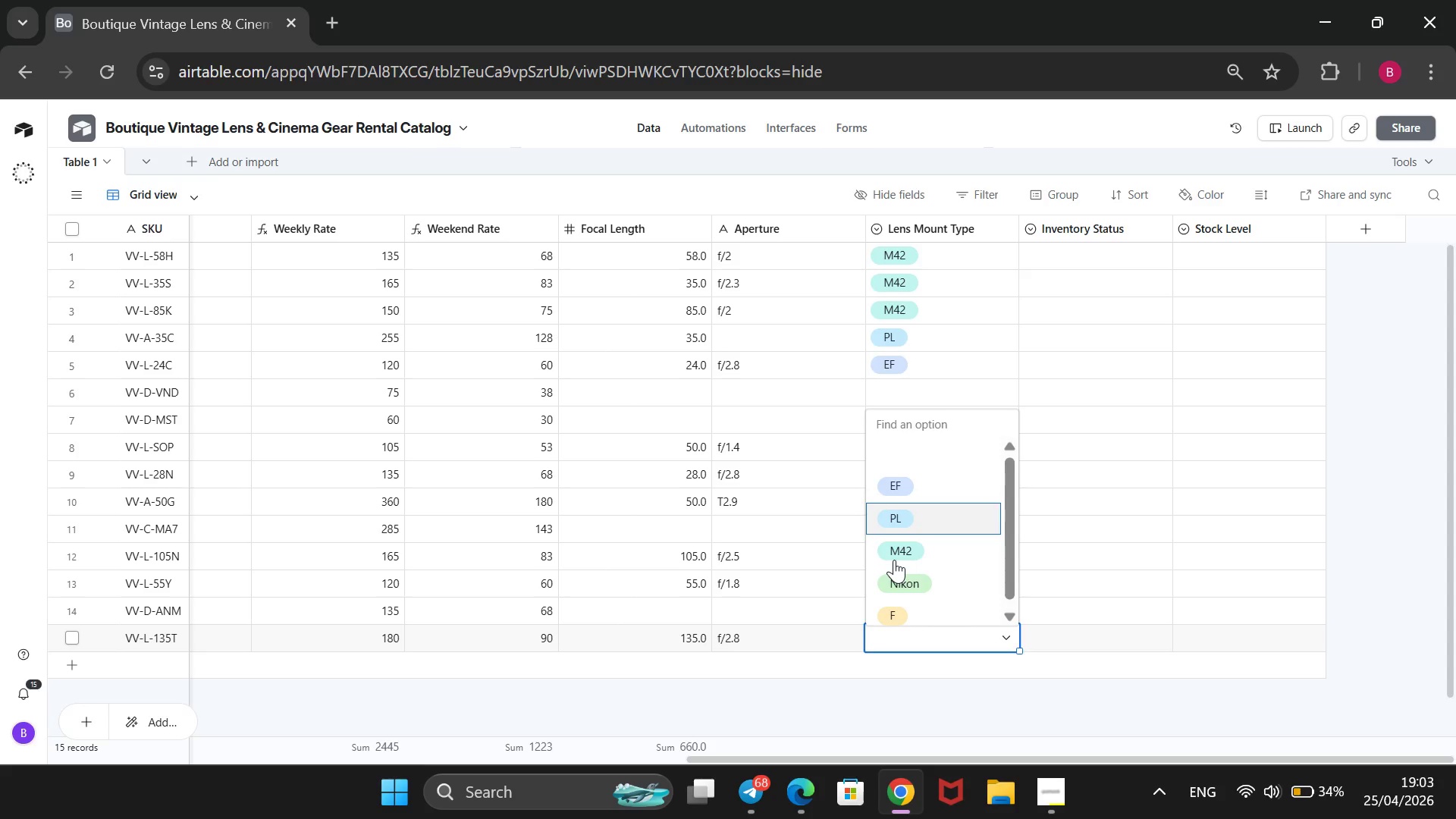 
key(ArrowDown)
 